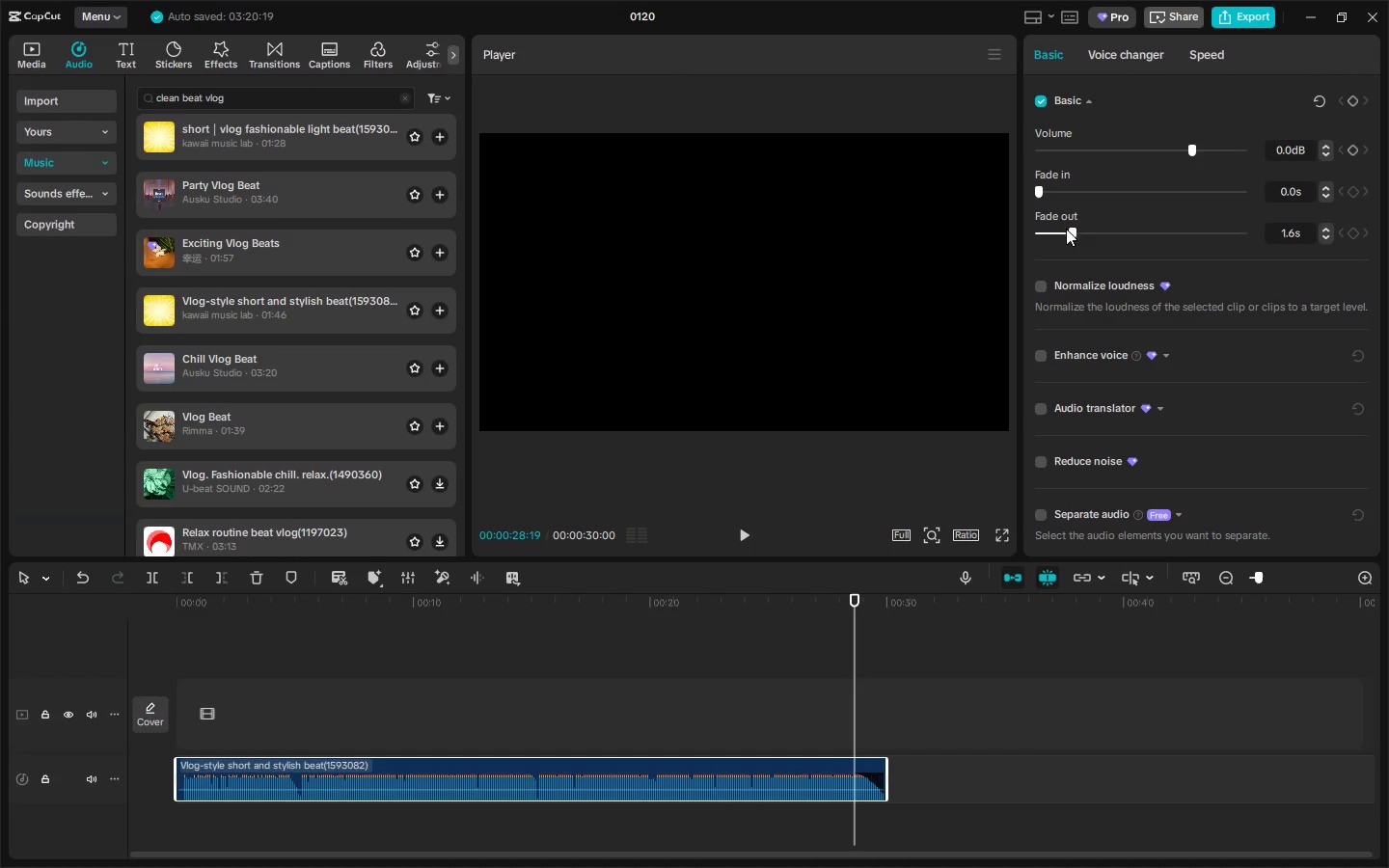 
key(Space)
 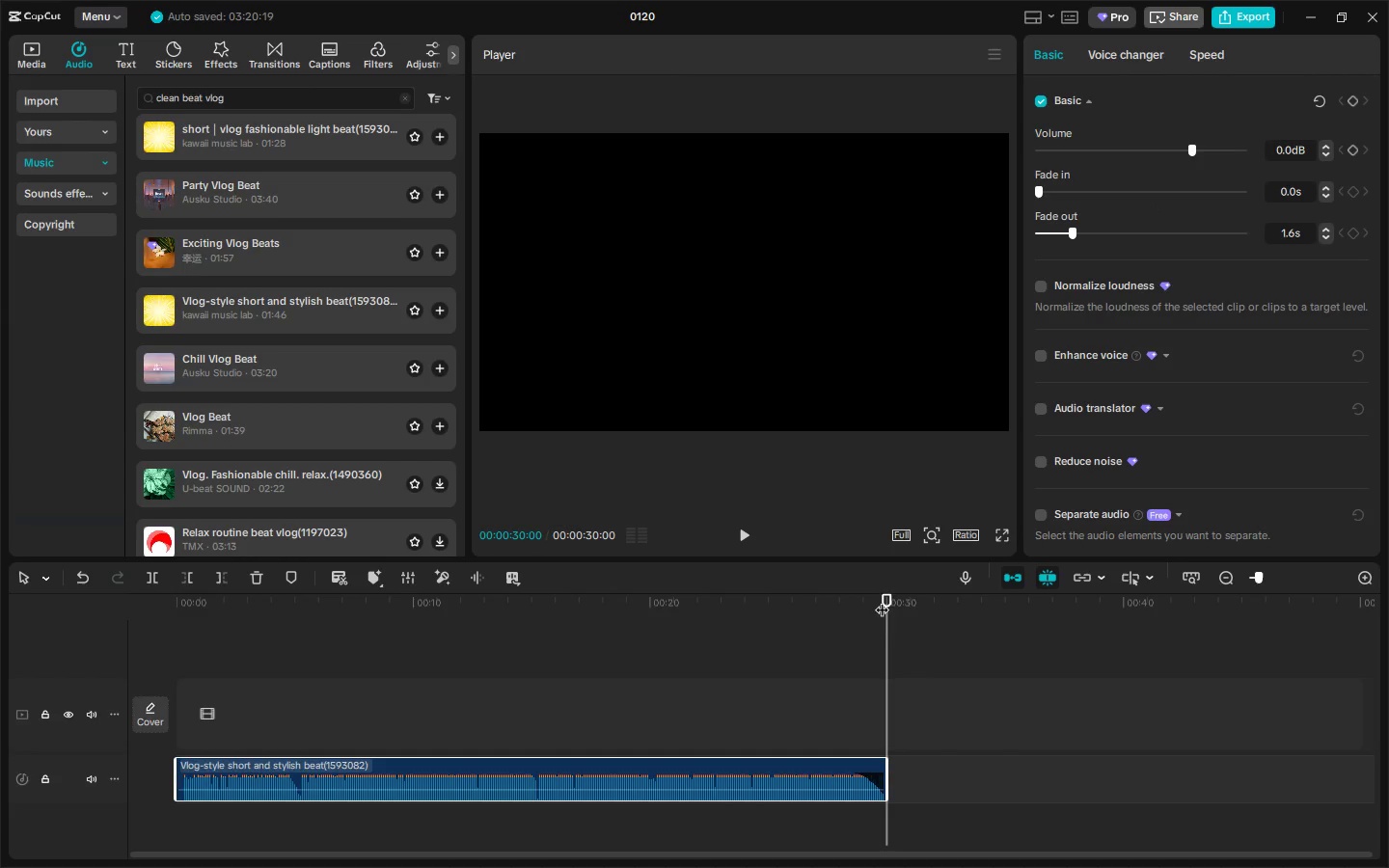 
left_click_drag(start_coordinate=[297, 608], to_coordinate=[0, 613])
 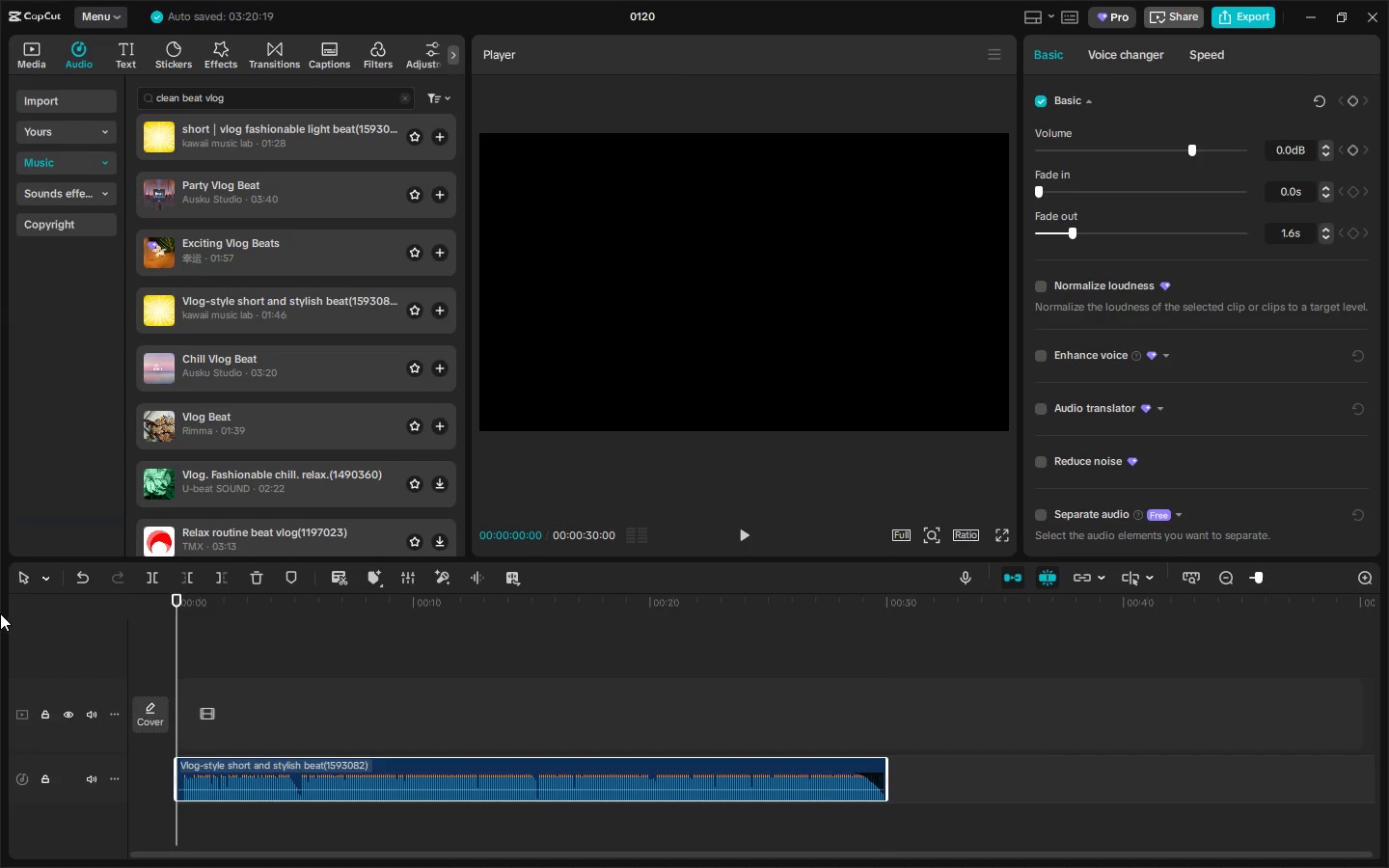 
key(Space)
 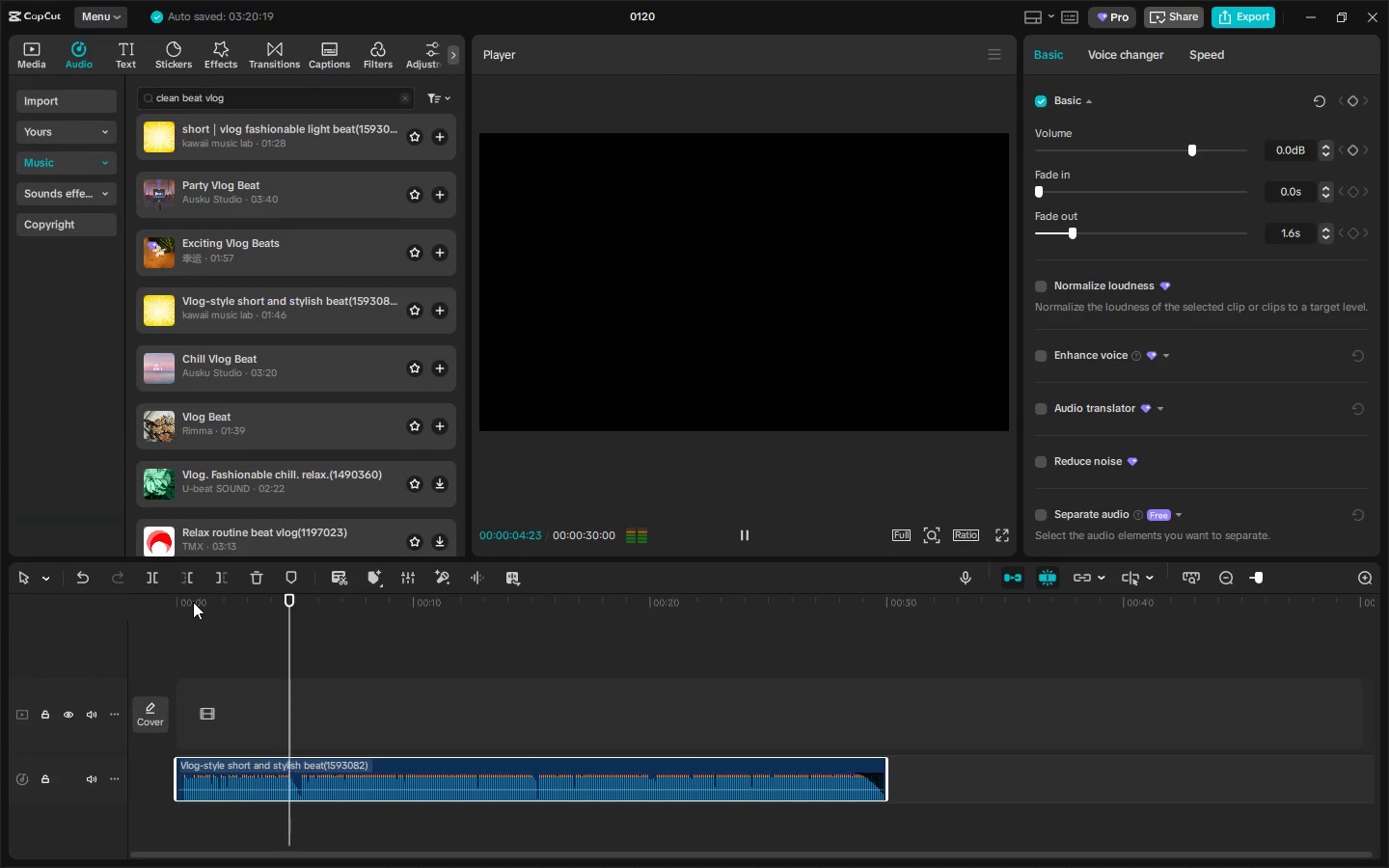 
wait(6.39)
 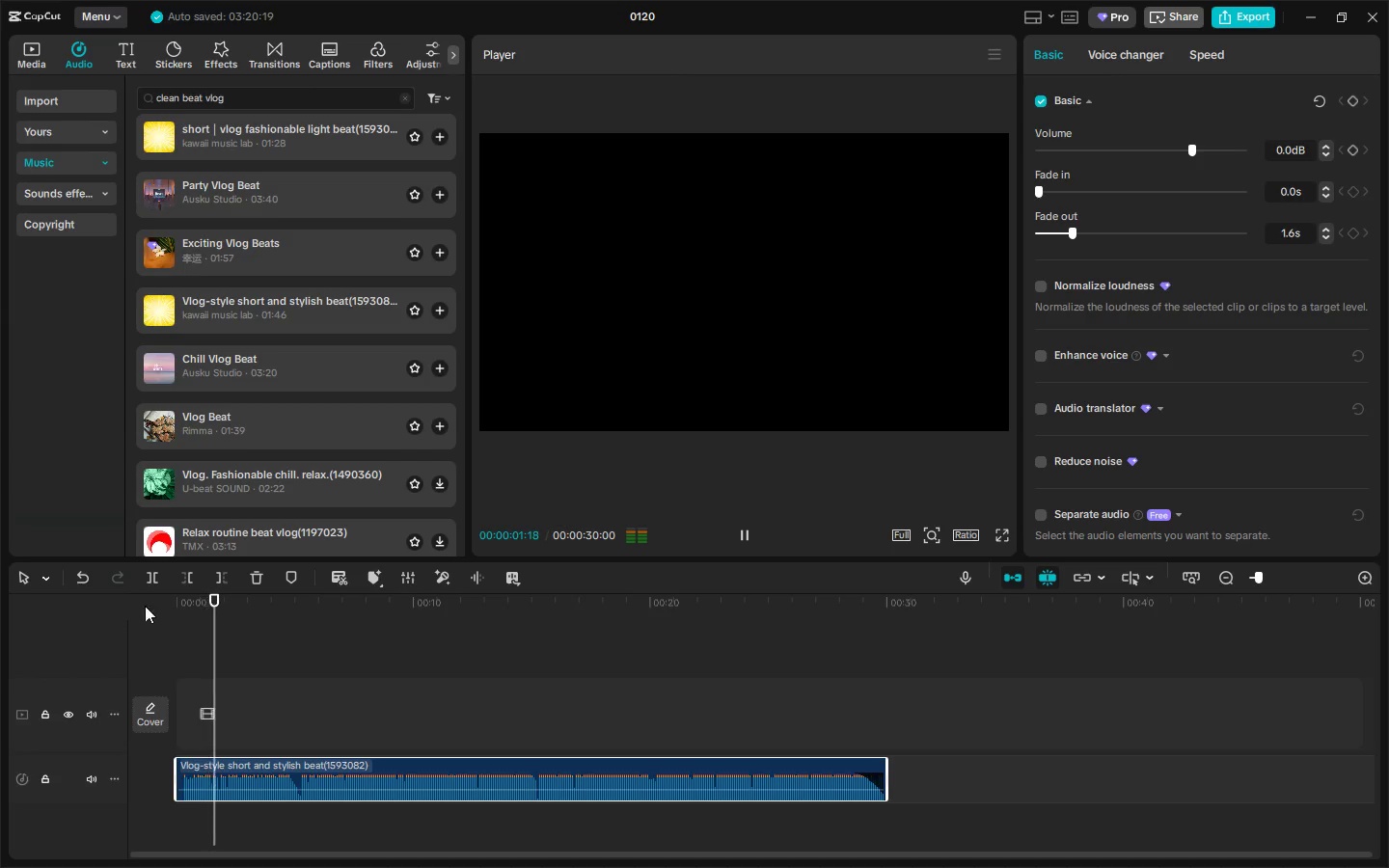 
left_click([34, 53])
 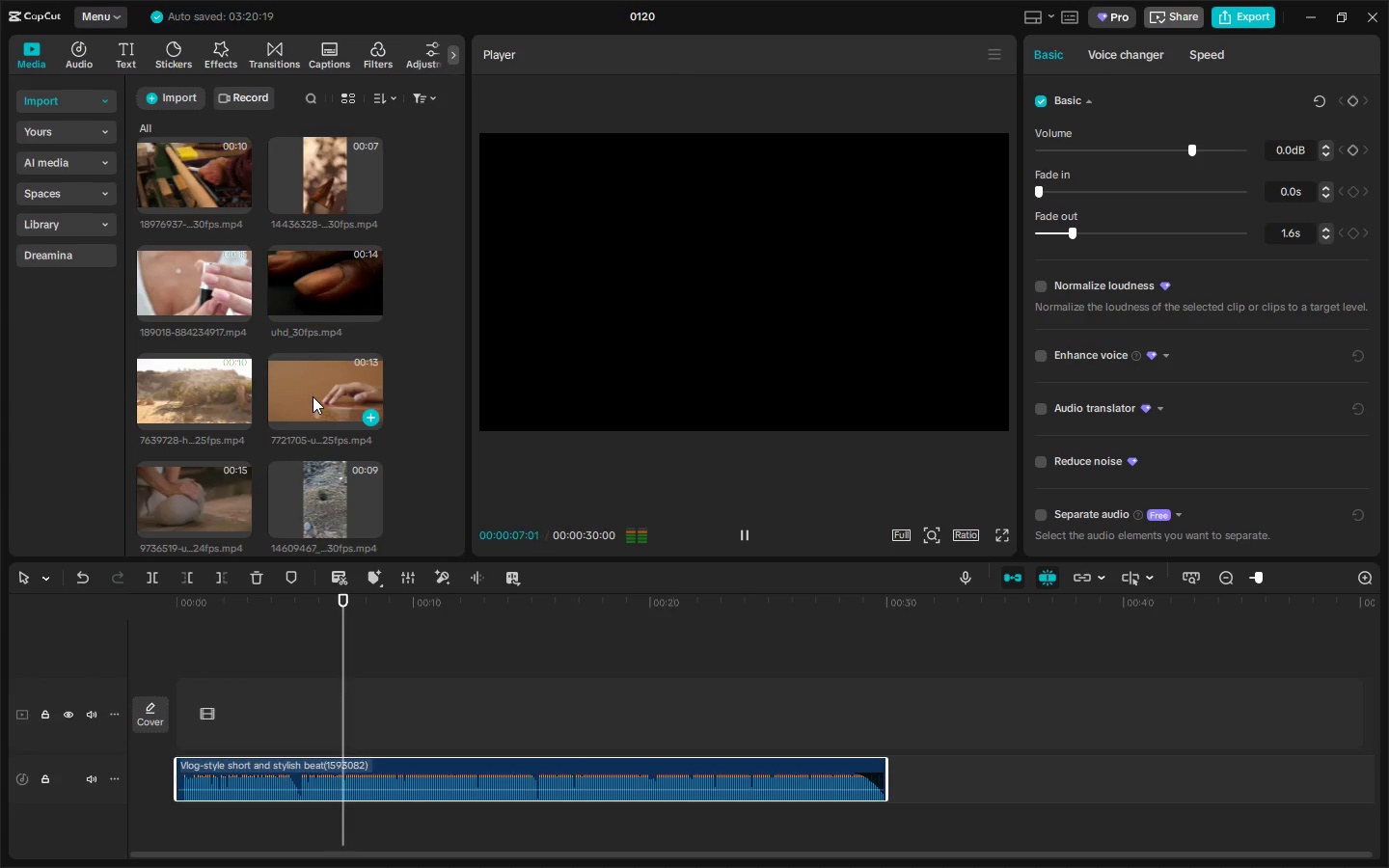 
scroll: coordinate [322, 395], scroll_direction: up, amount: 5.0
 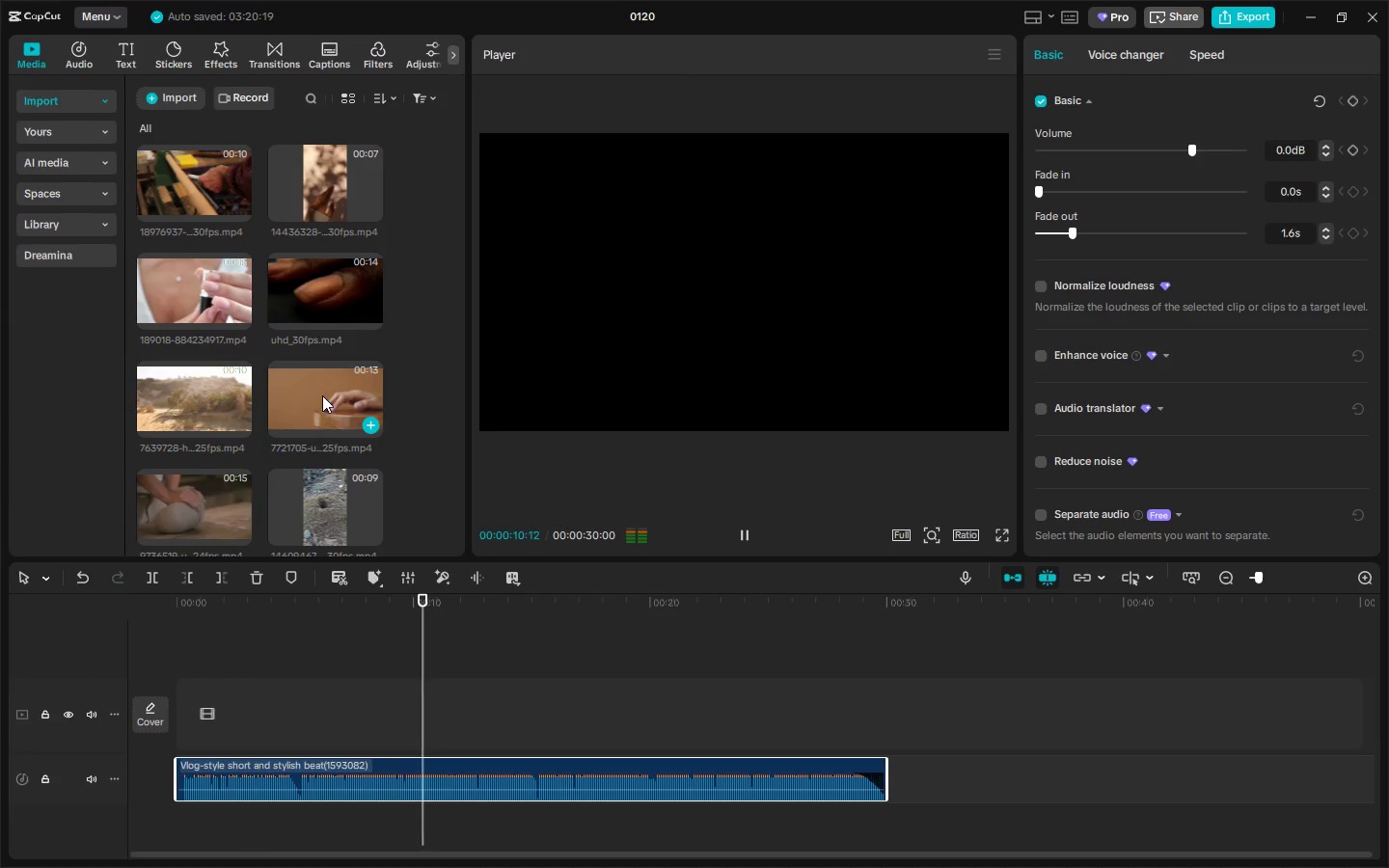 
key(Space)
 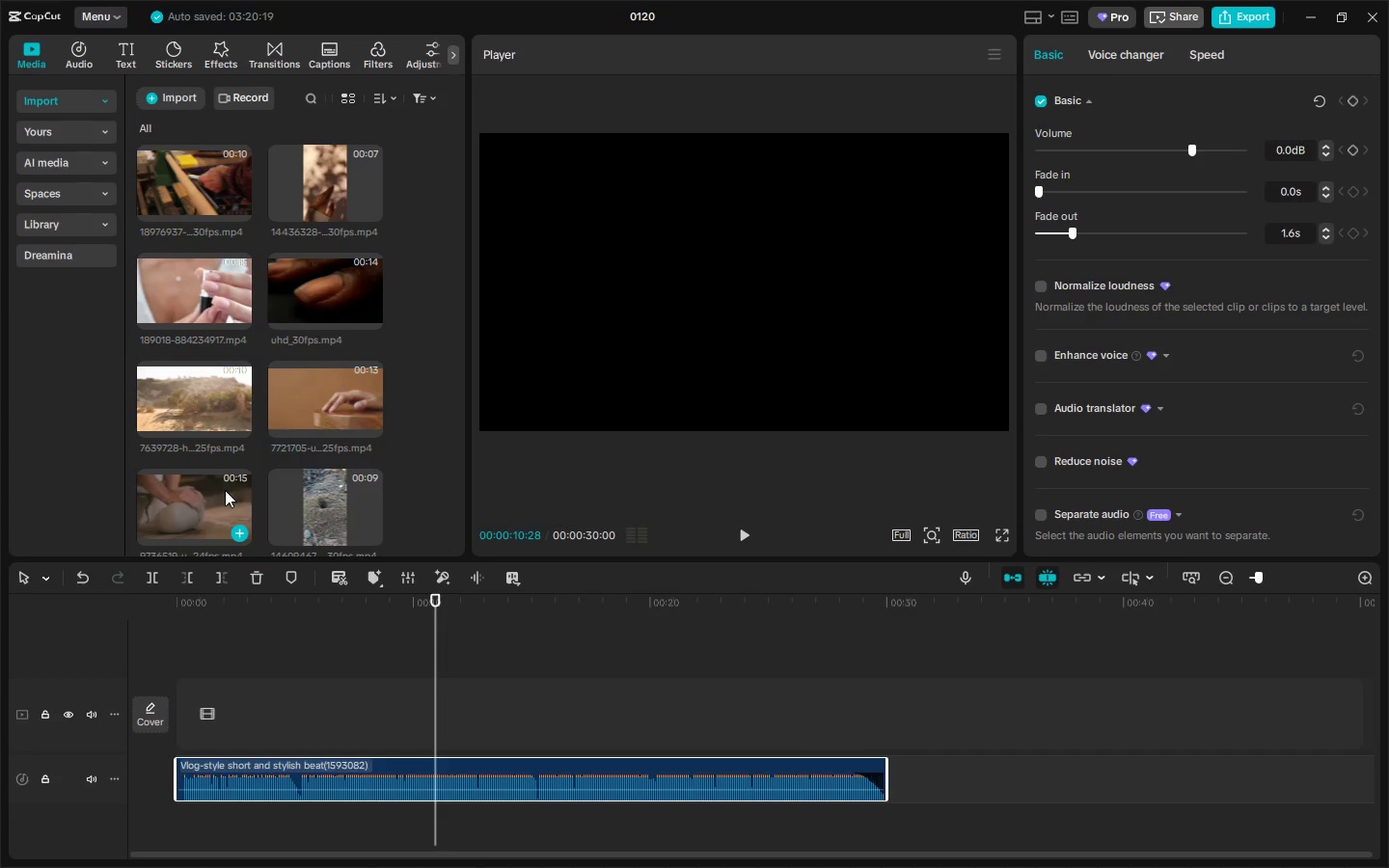 
scroll: coordinate [232, 475], scroll_direction: down, amount: 3.0
 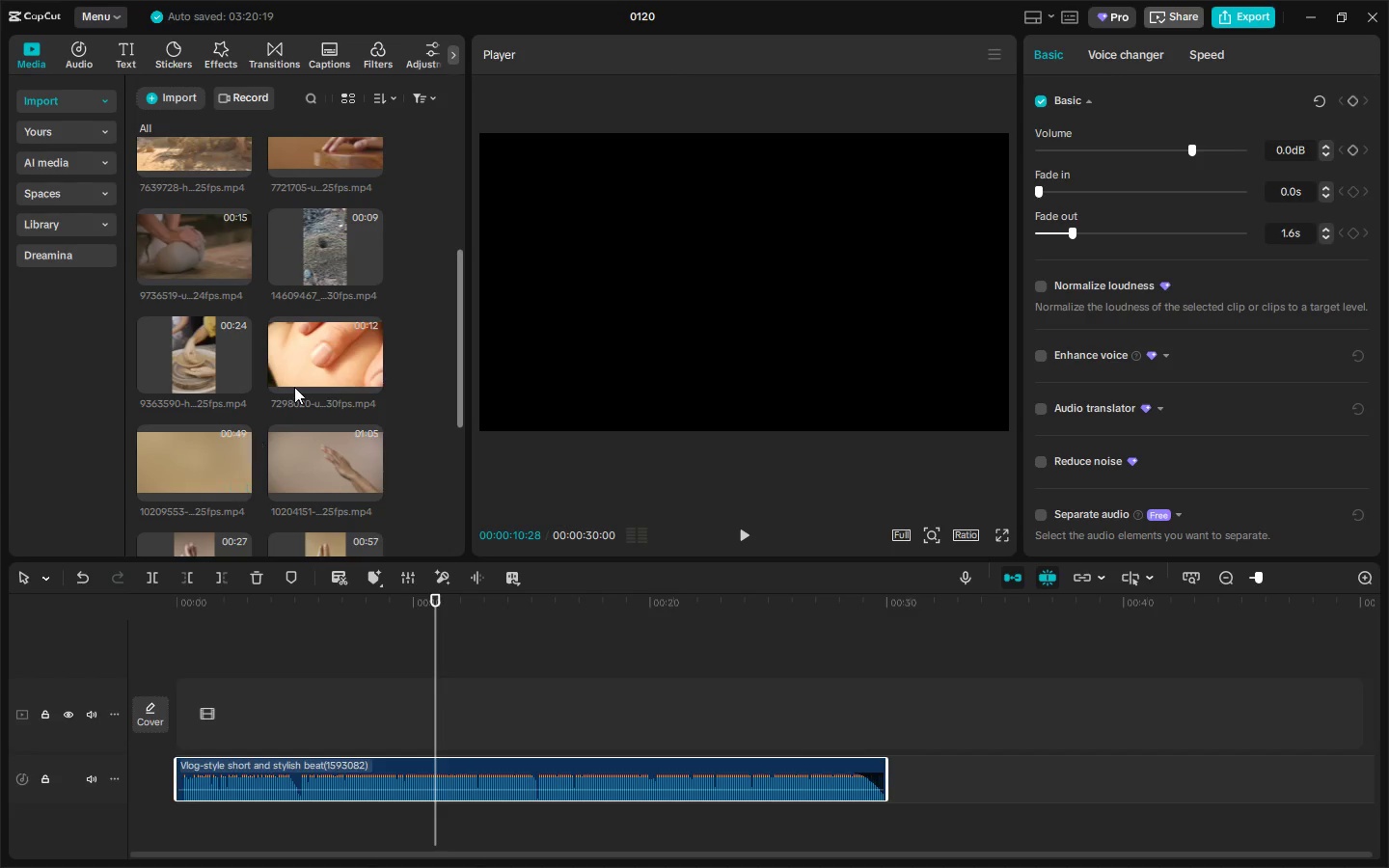 
left_click_drag(start_coordinate=[317, 352], to_coordinate=[182, 709])
 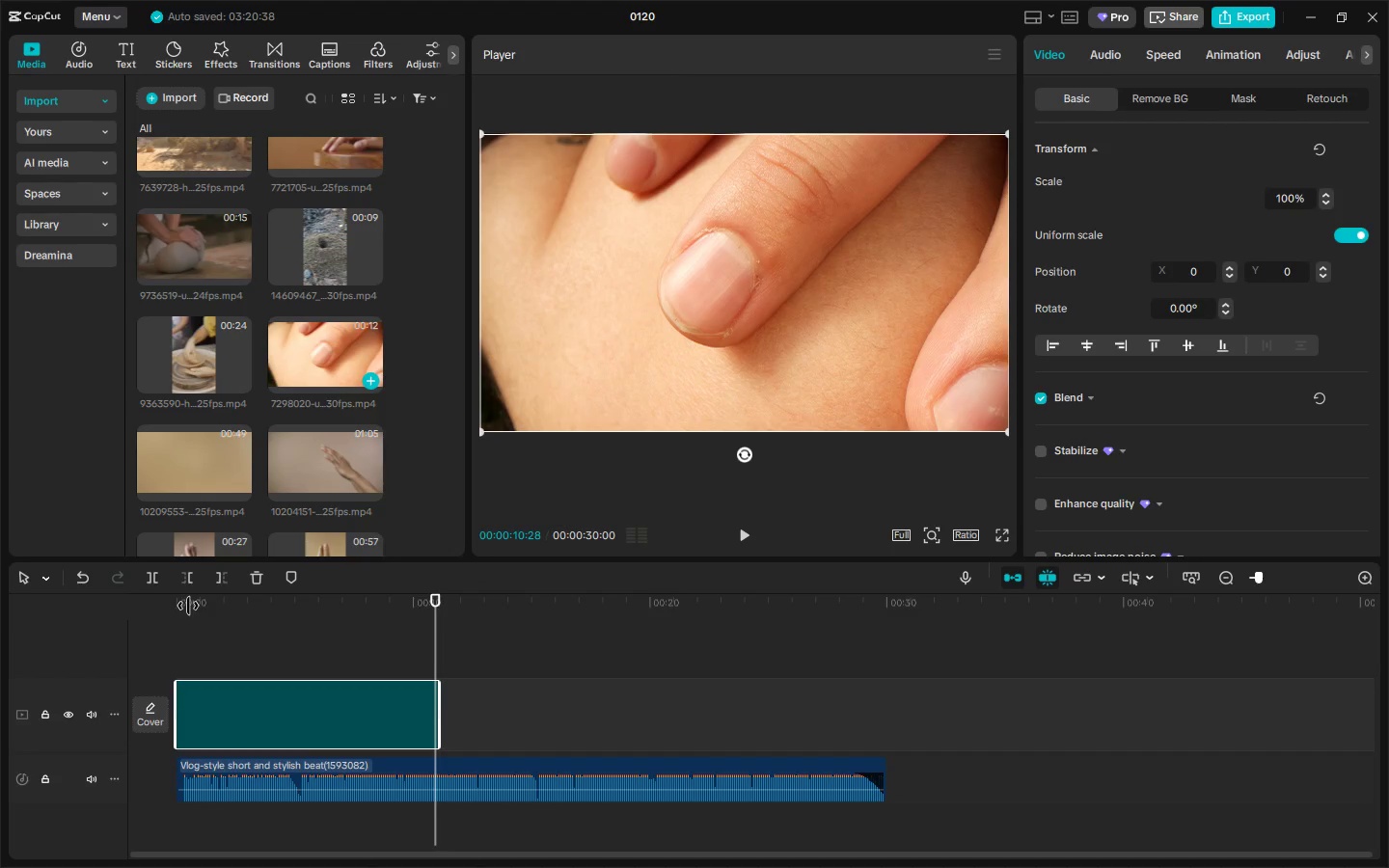 
left_click([199, 604])
 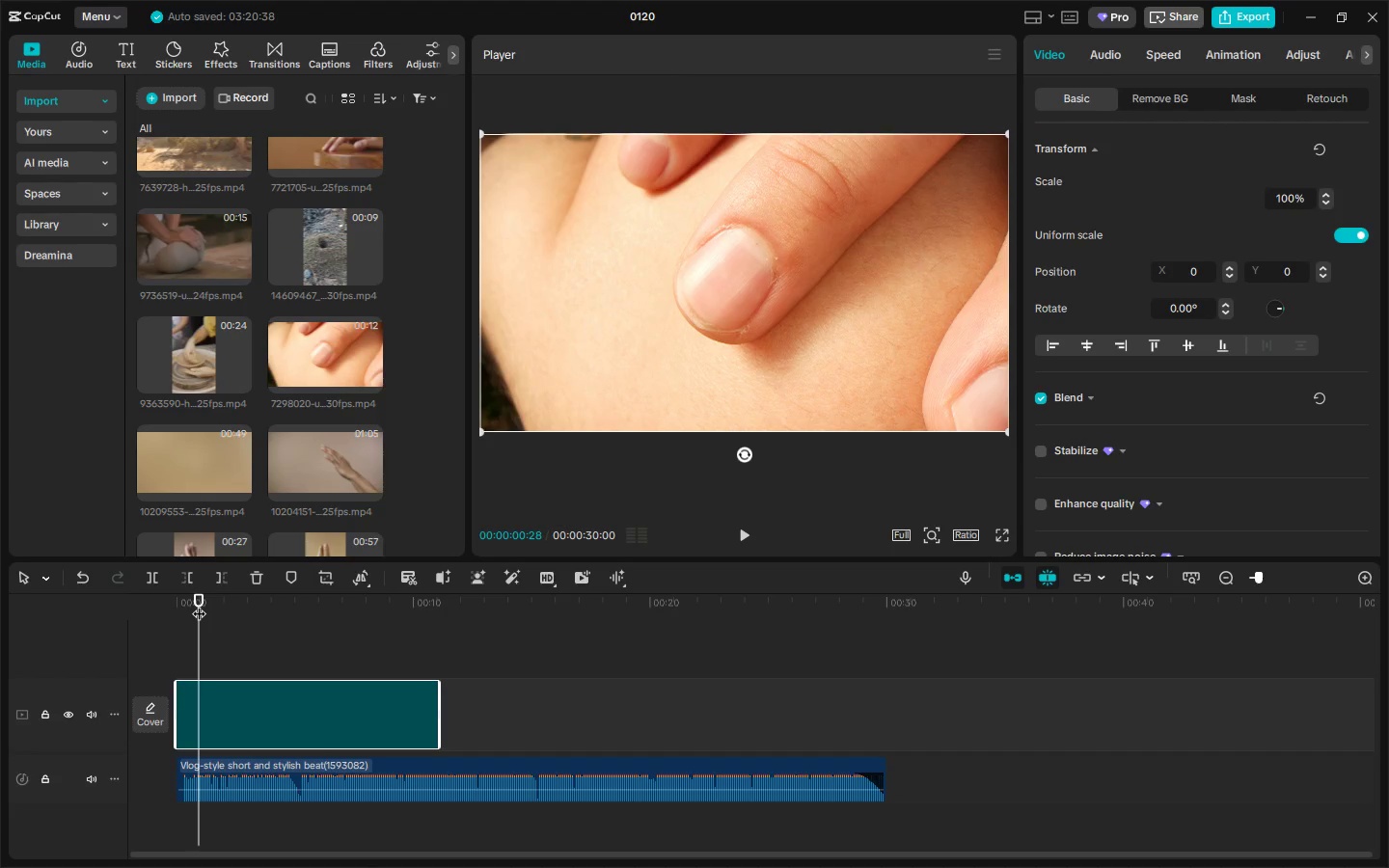 
key(Space)
 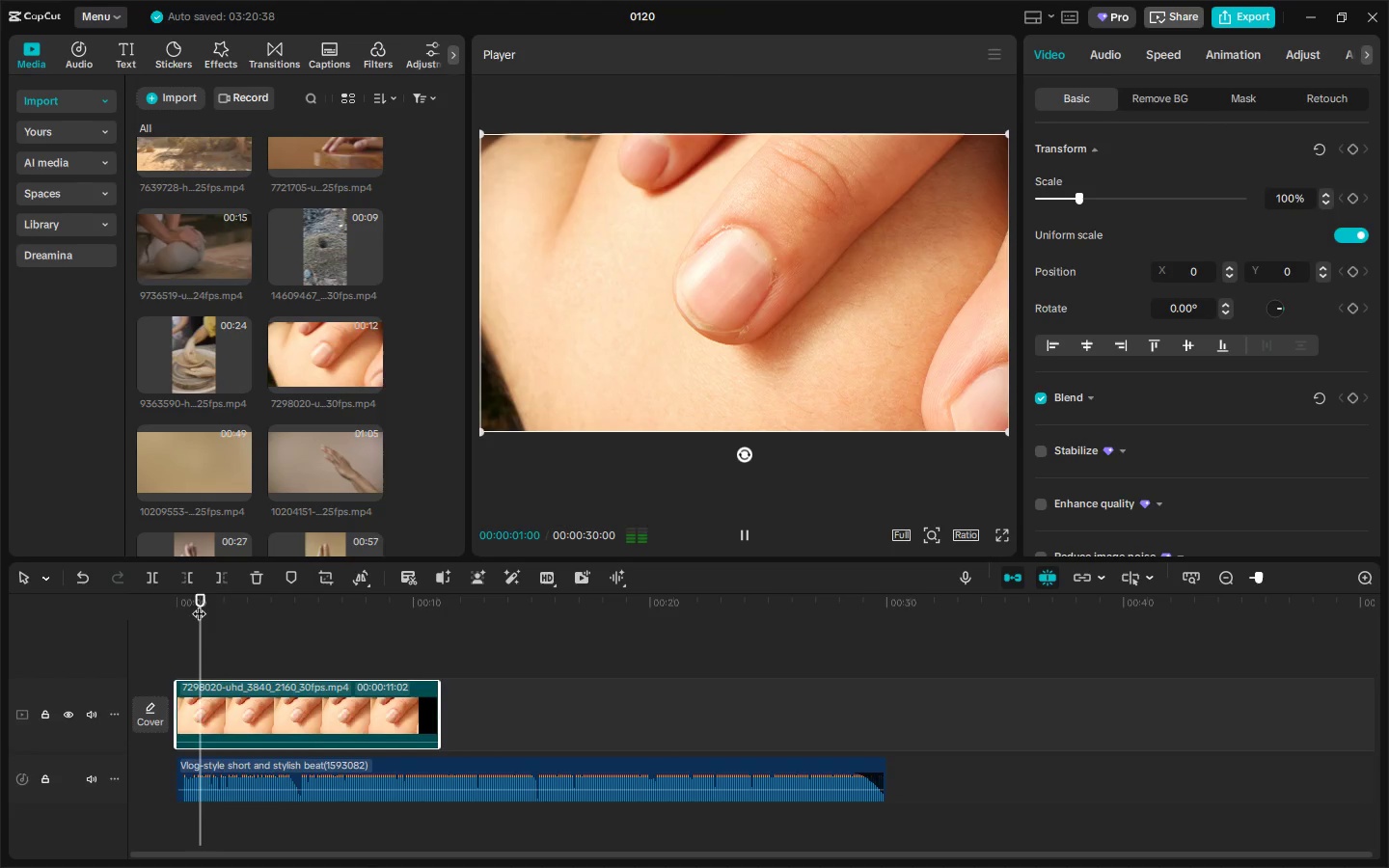 
left_click_drag(start_coordinate=[196, 604], to_coordinate=[153, 609])
 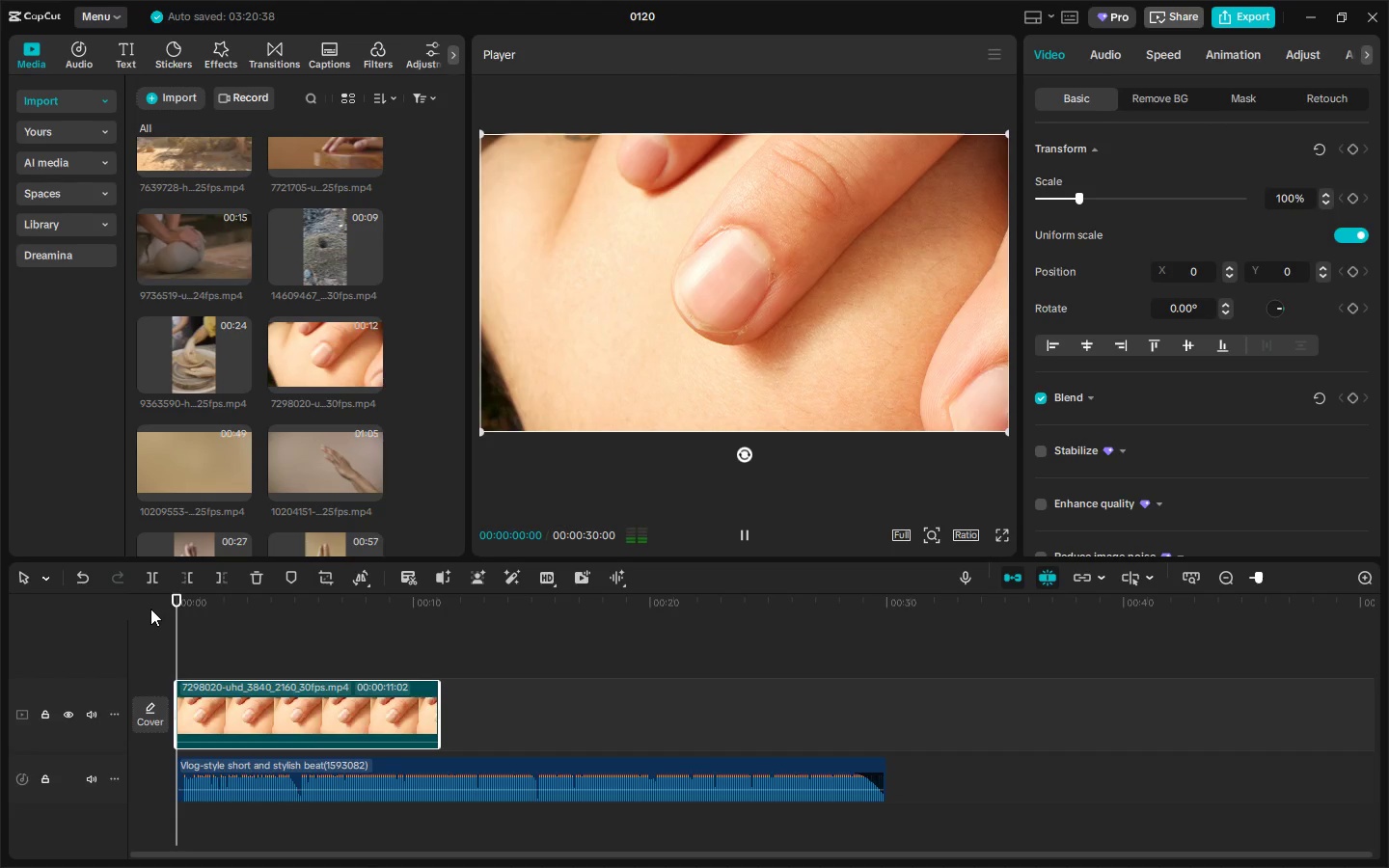 
key(Space)
 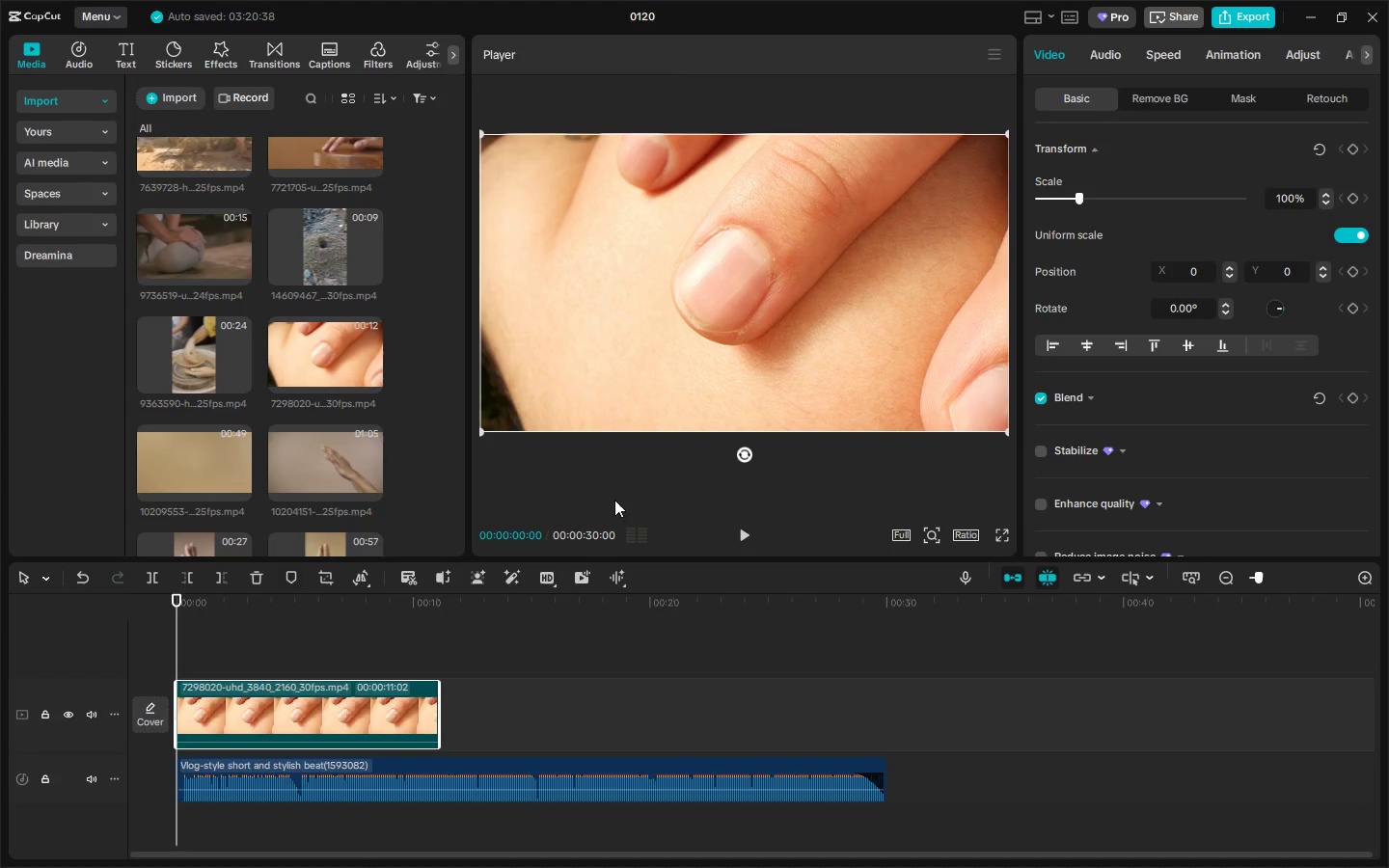 
key(Space)
 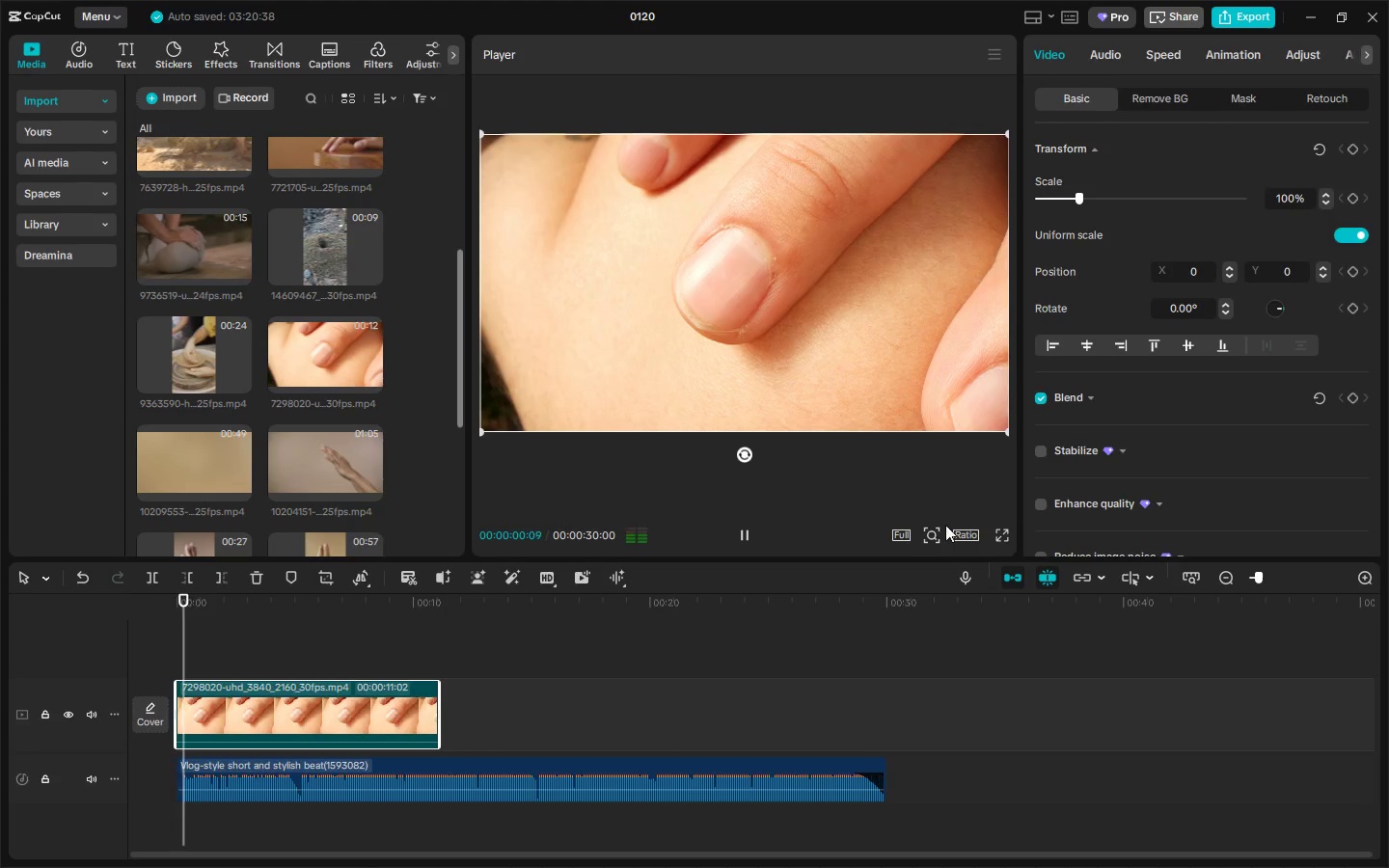 
key(Space)
 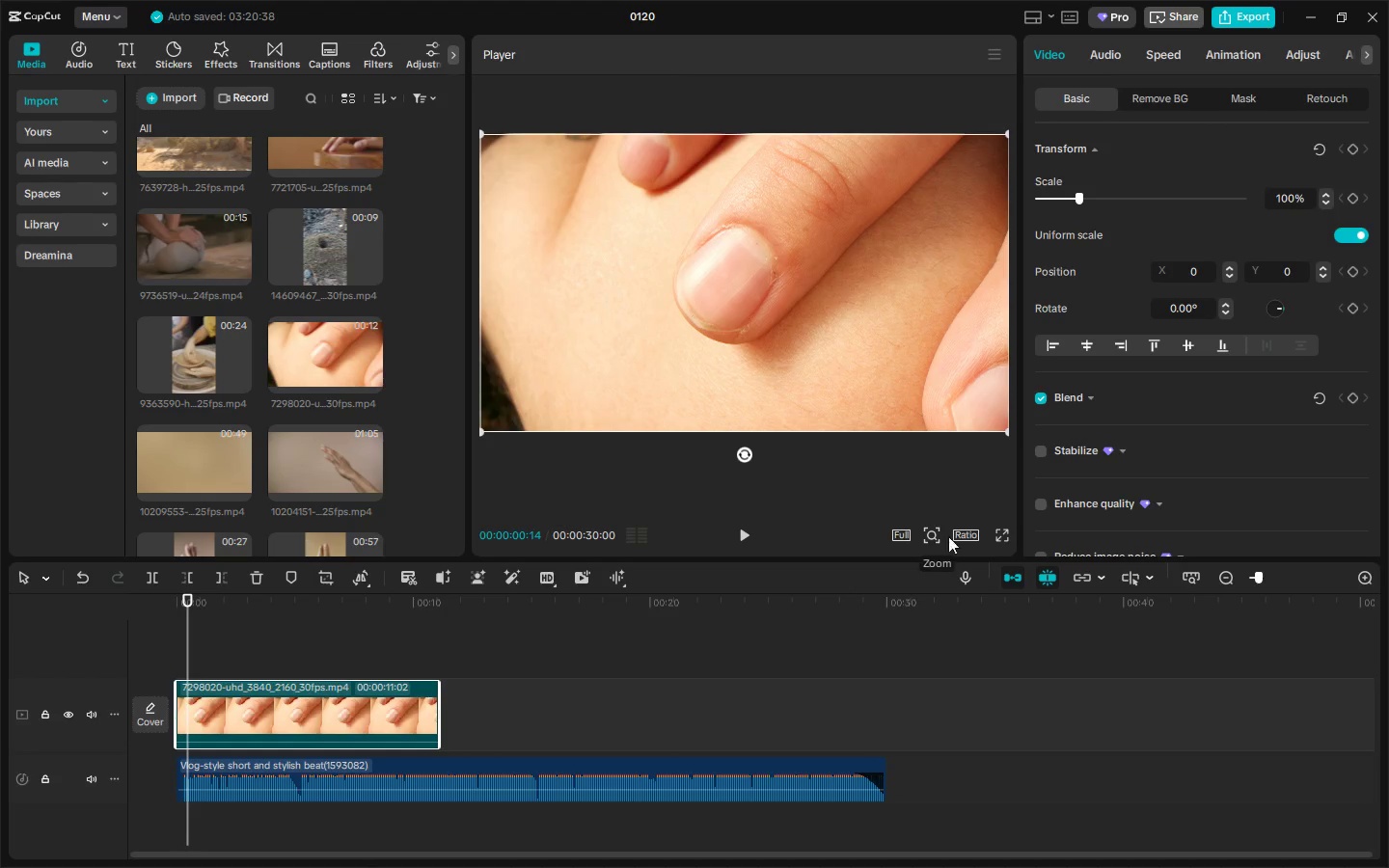 
left_click([967, 534])
 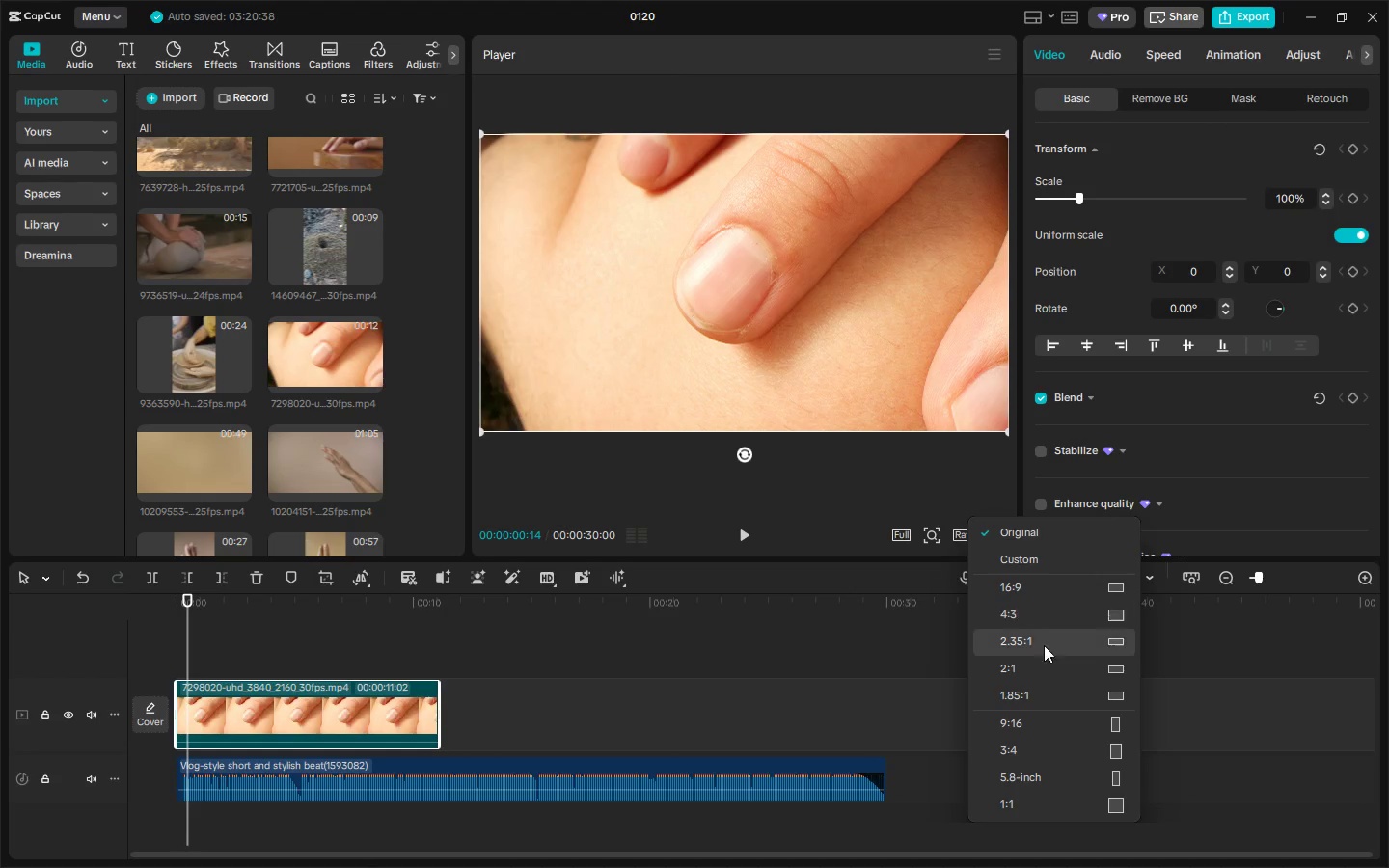 
left_click([1038, 716])
 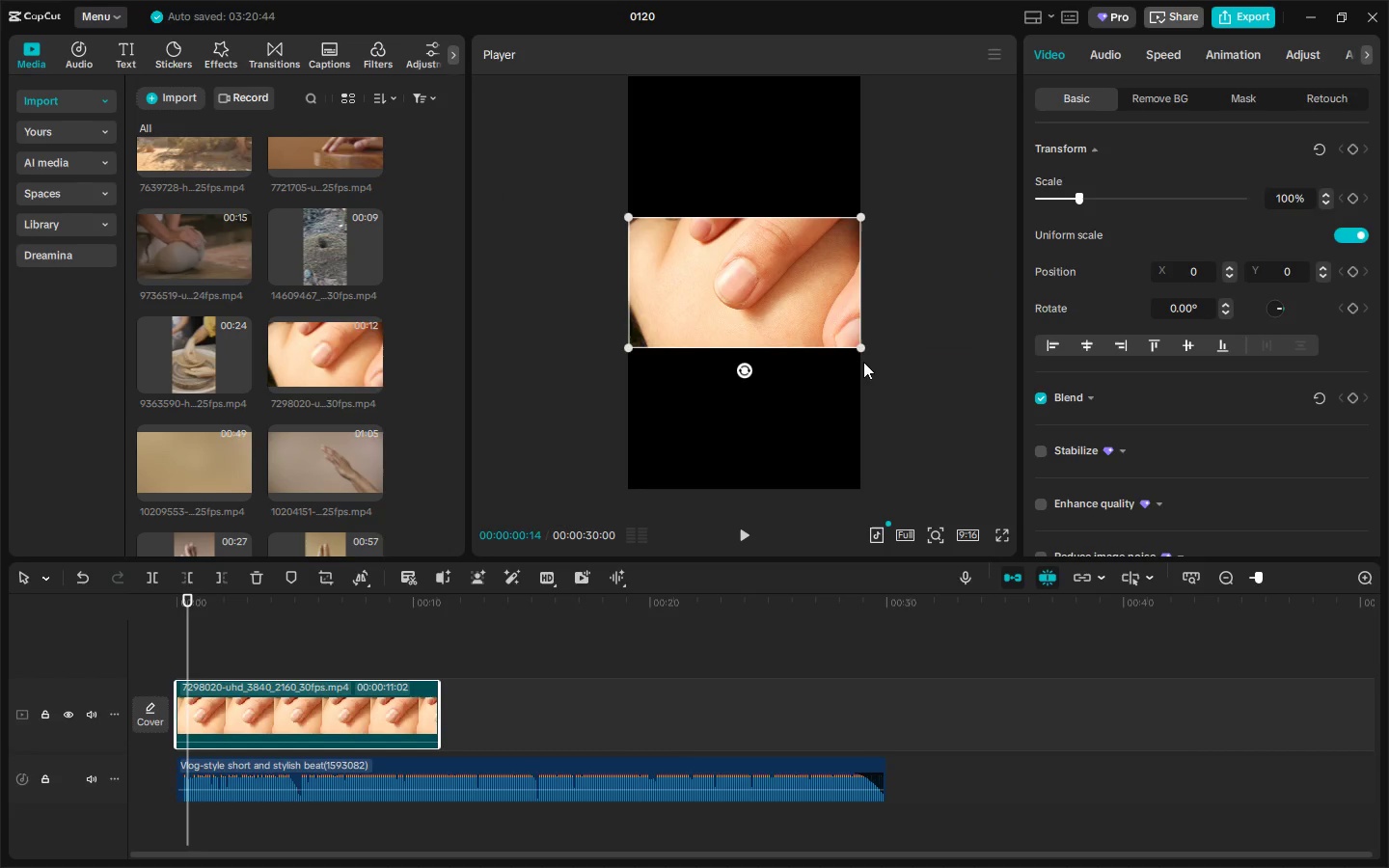 
left_click_drag(start_coordinate=[861, 348], to_coordinate=[1194, 677])
 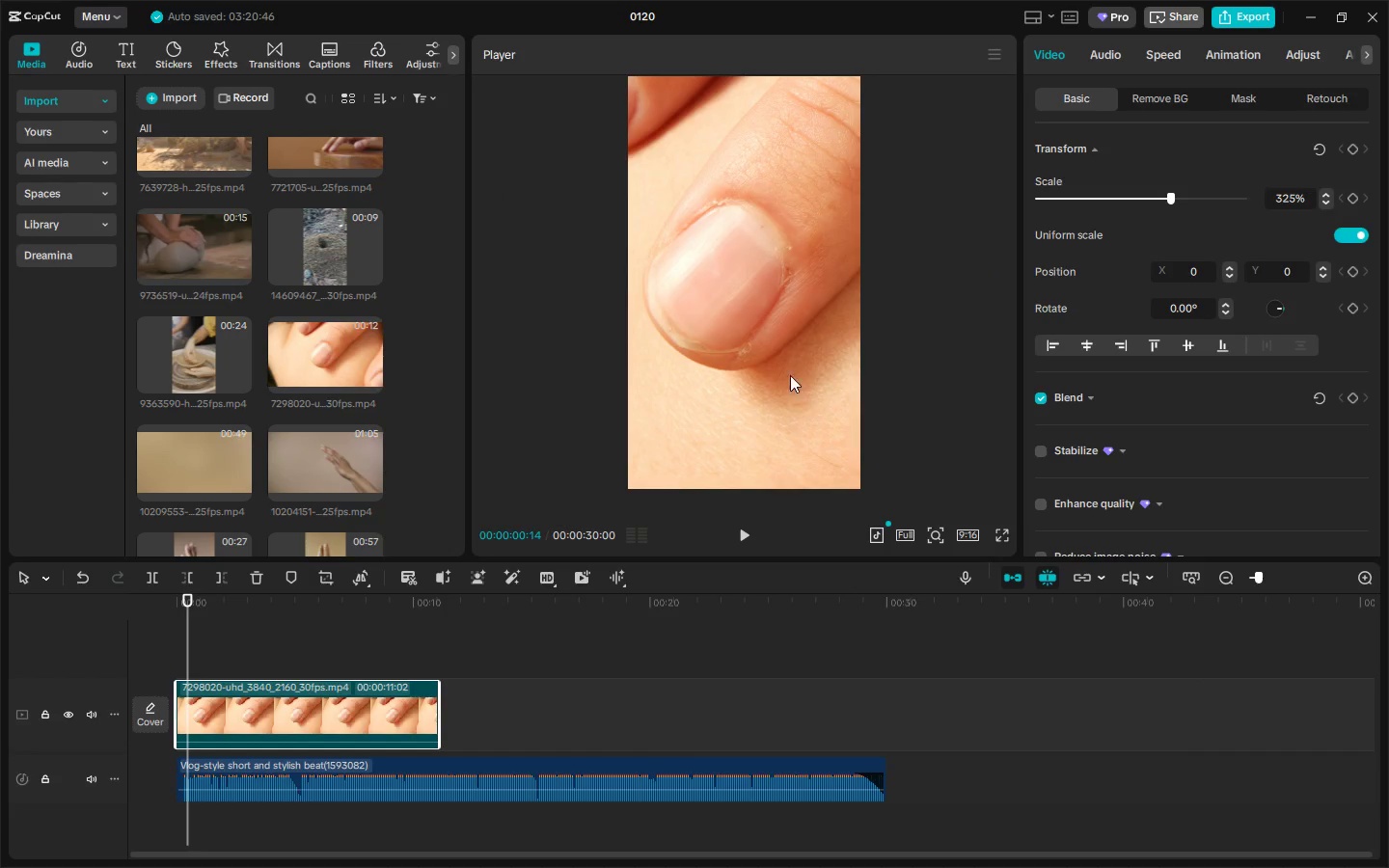 
left_click_drag(start_coordinate=[779, 366], to_coordinate=[880, 363])
 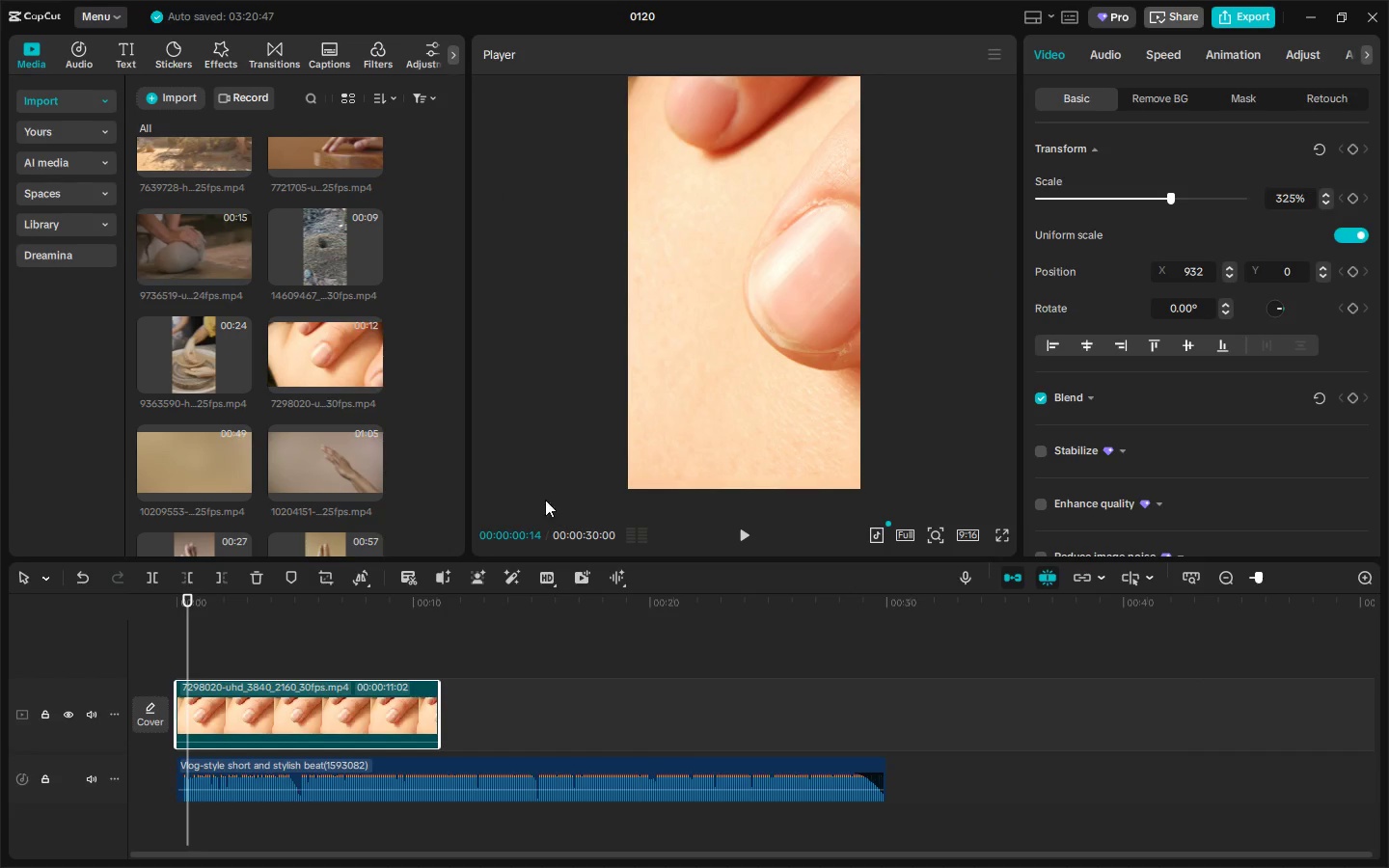 
key(Space)
 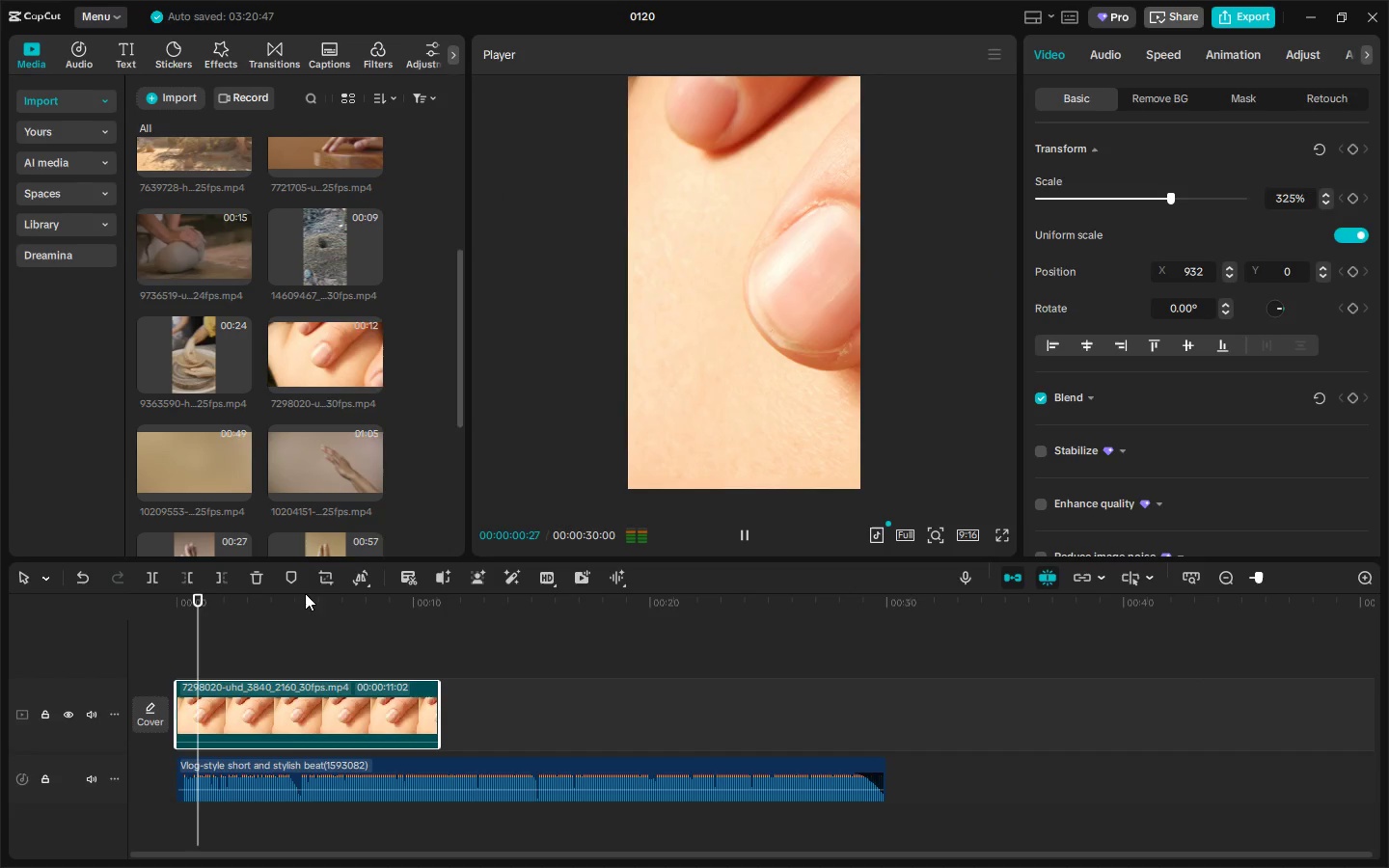 
key(Space)
 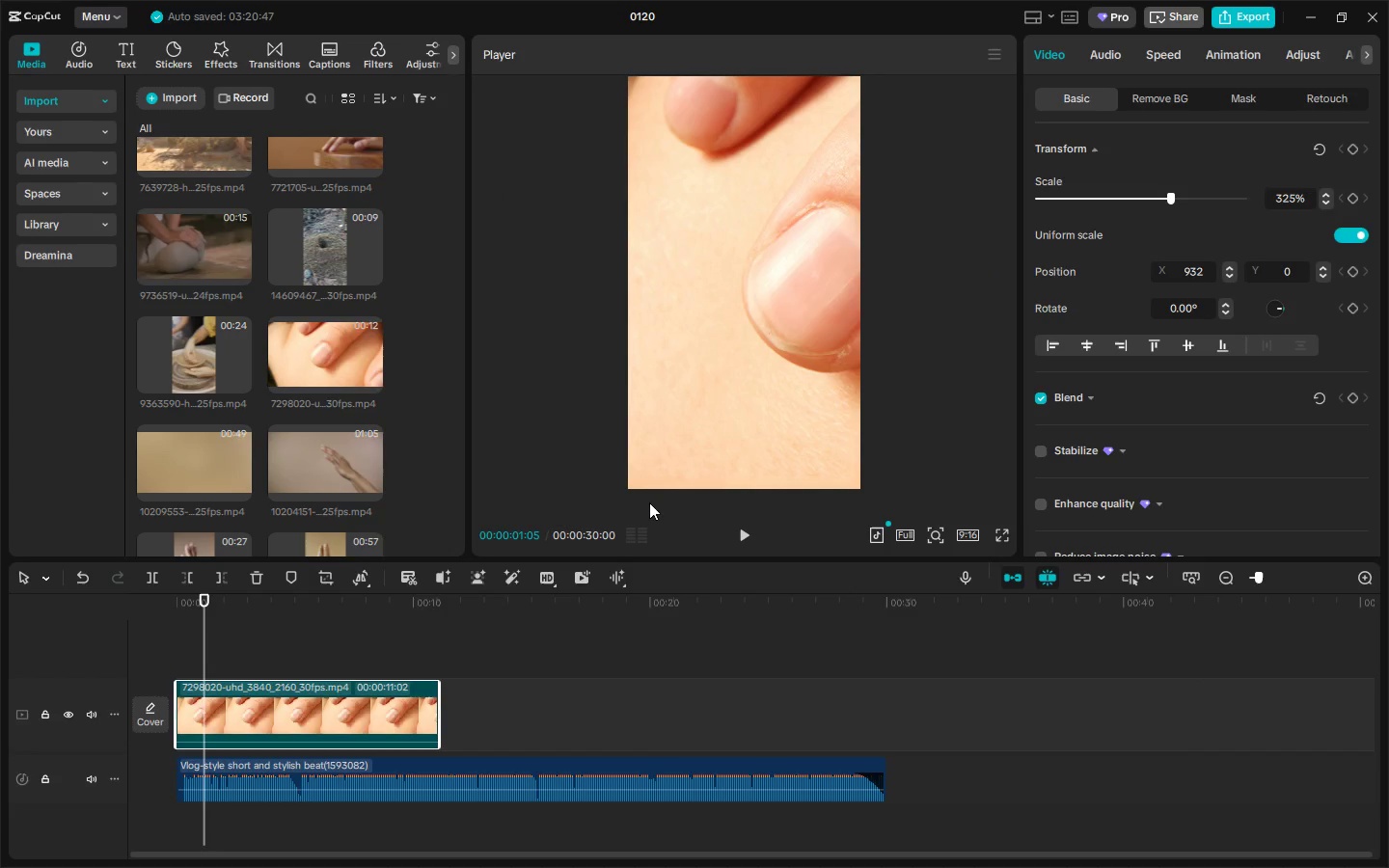 
left_click([374, 689])
 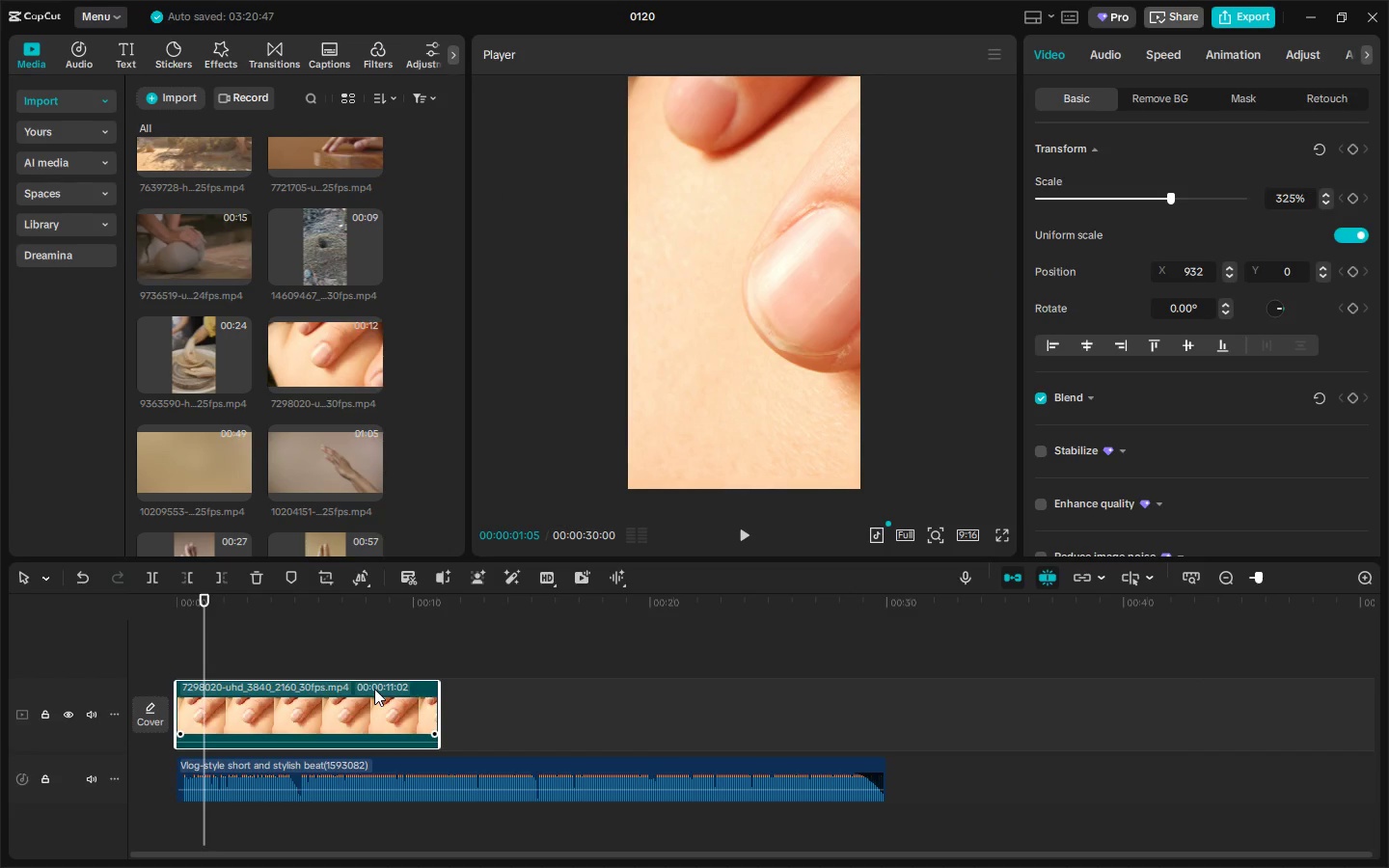 
key(Delete)
 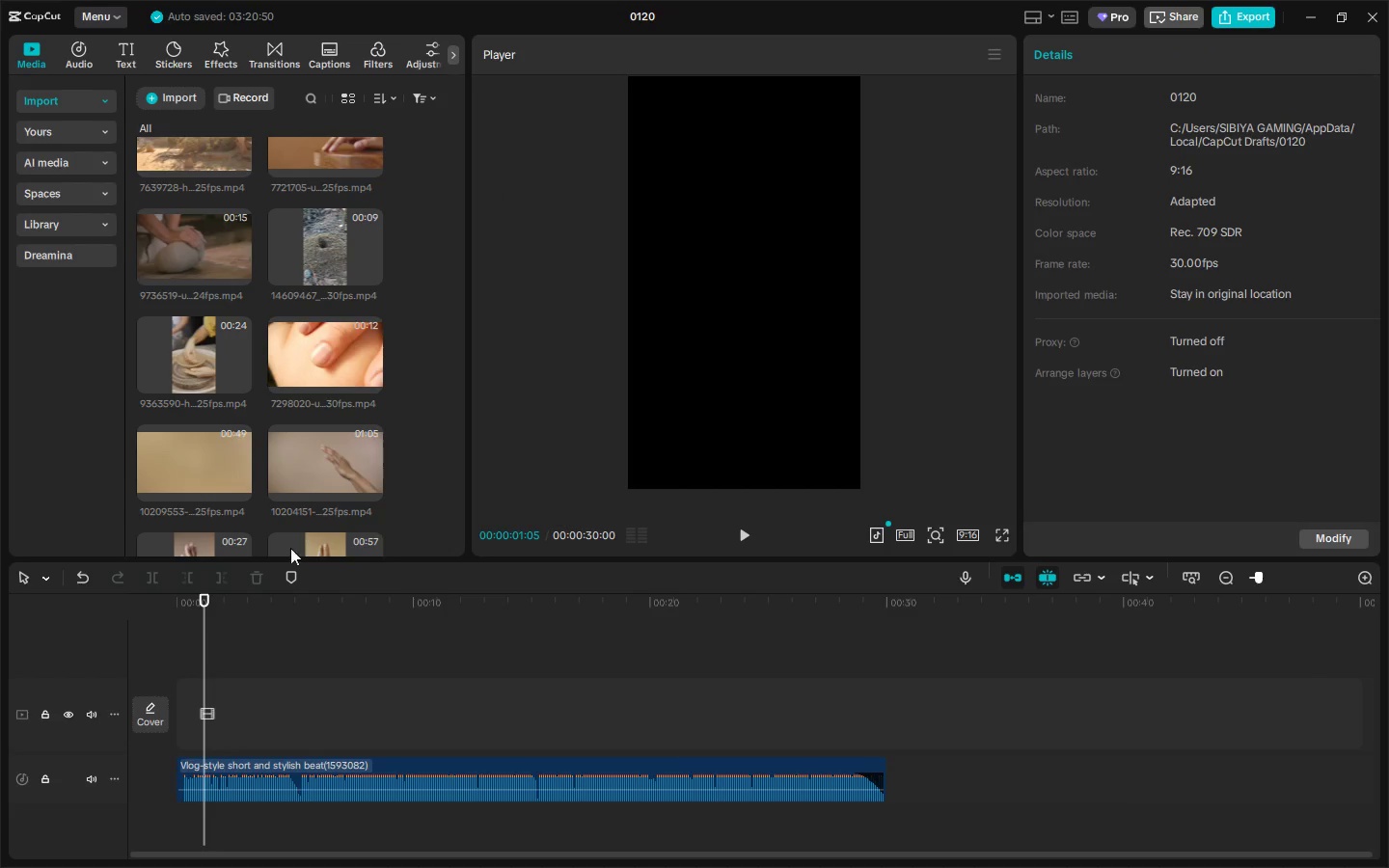 
scroll: coordinate [272, 429], scroll_direction: down, amount: 3.0
 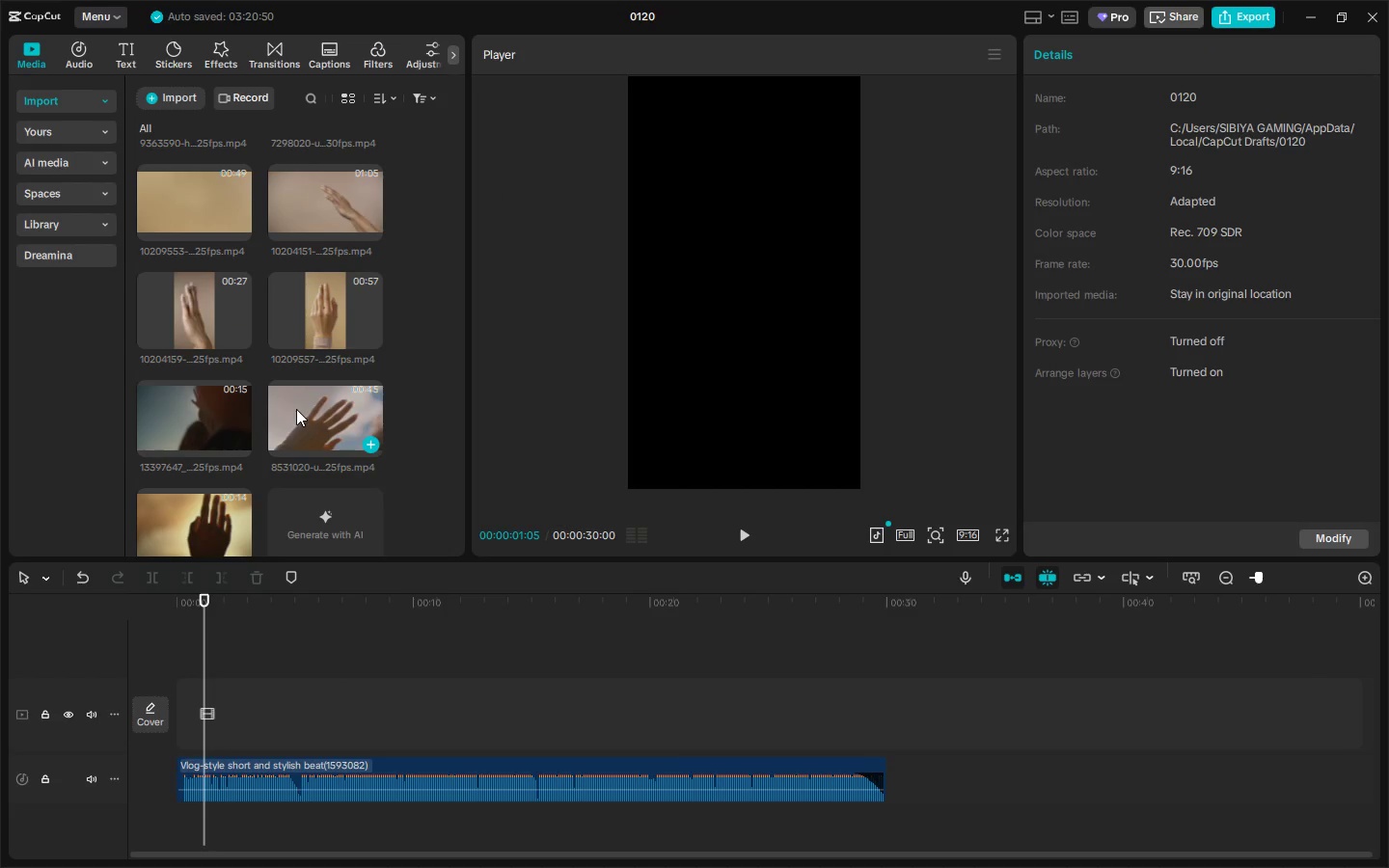 
scroll: coordinate [295, 410], scroll_direction: up, amount: 2.0
 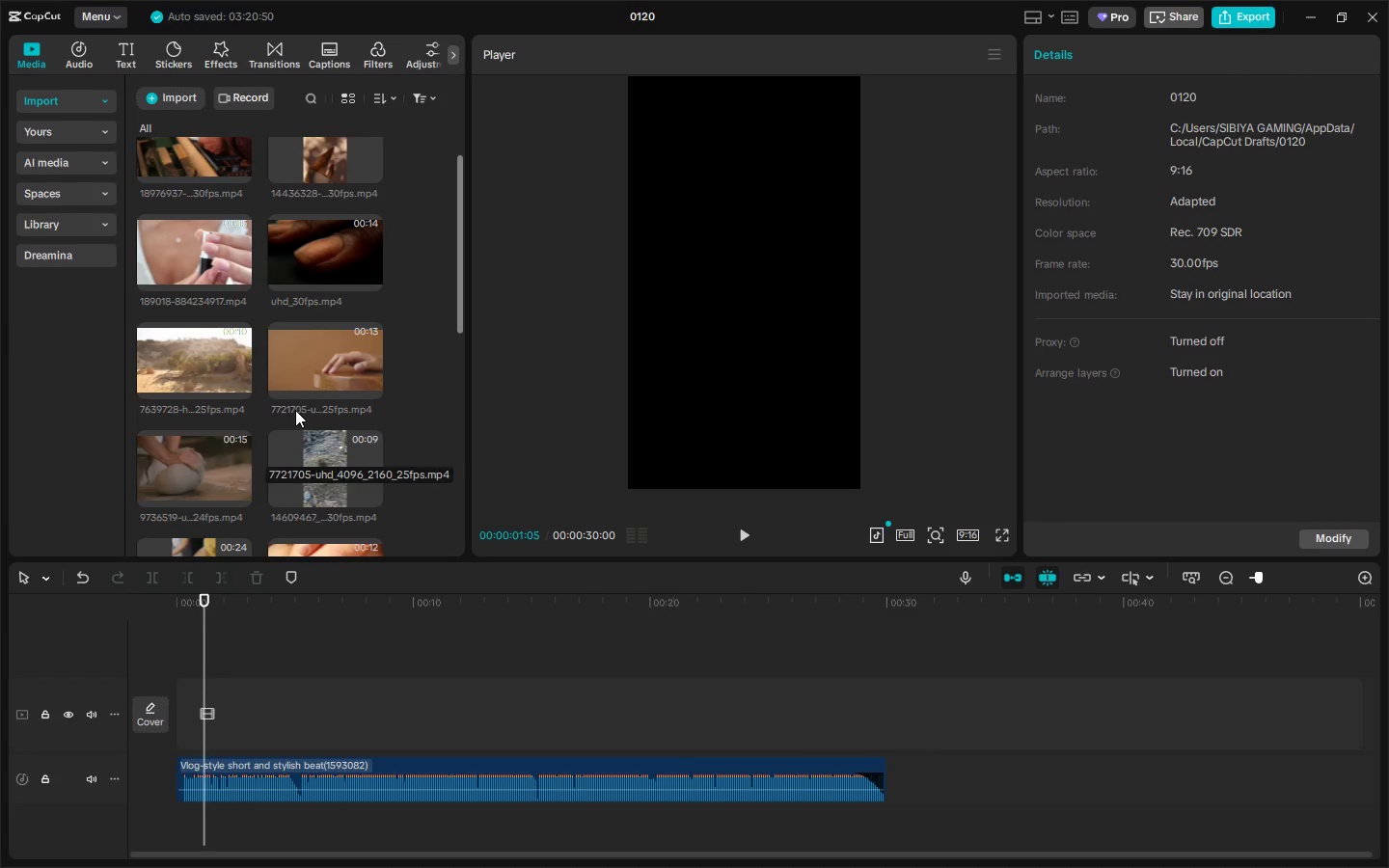 
scroll: coordinate [294, 413], scroll_direction: down, amount: 3.0
 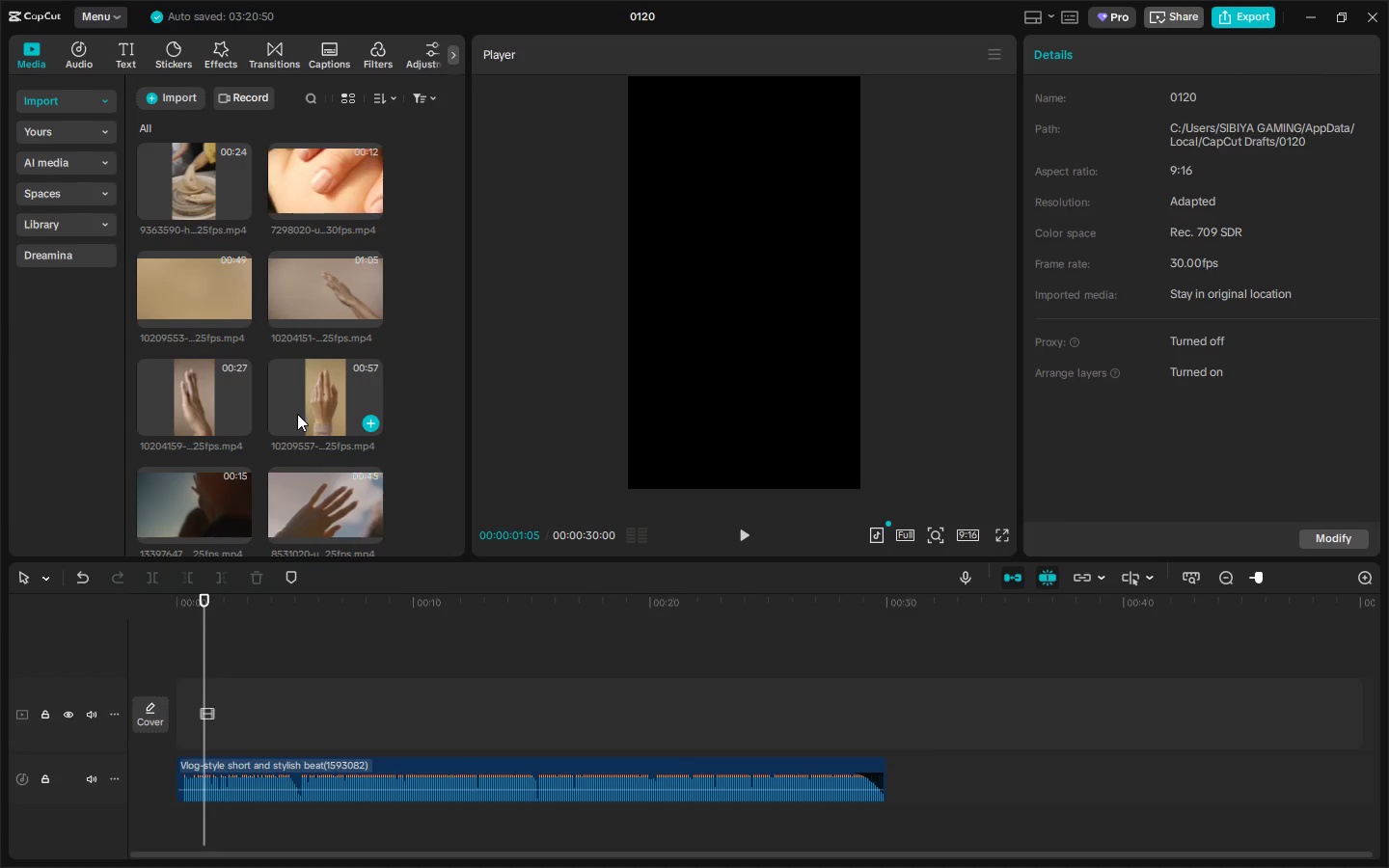 
left_click_drag(start_coordinate=[309, 497], to_coordinate=[188, 710])
 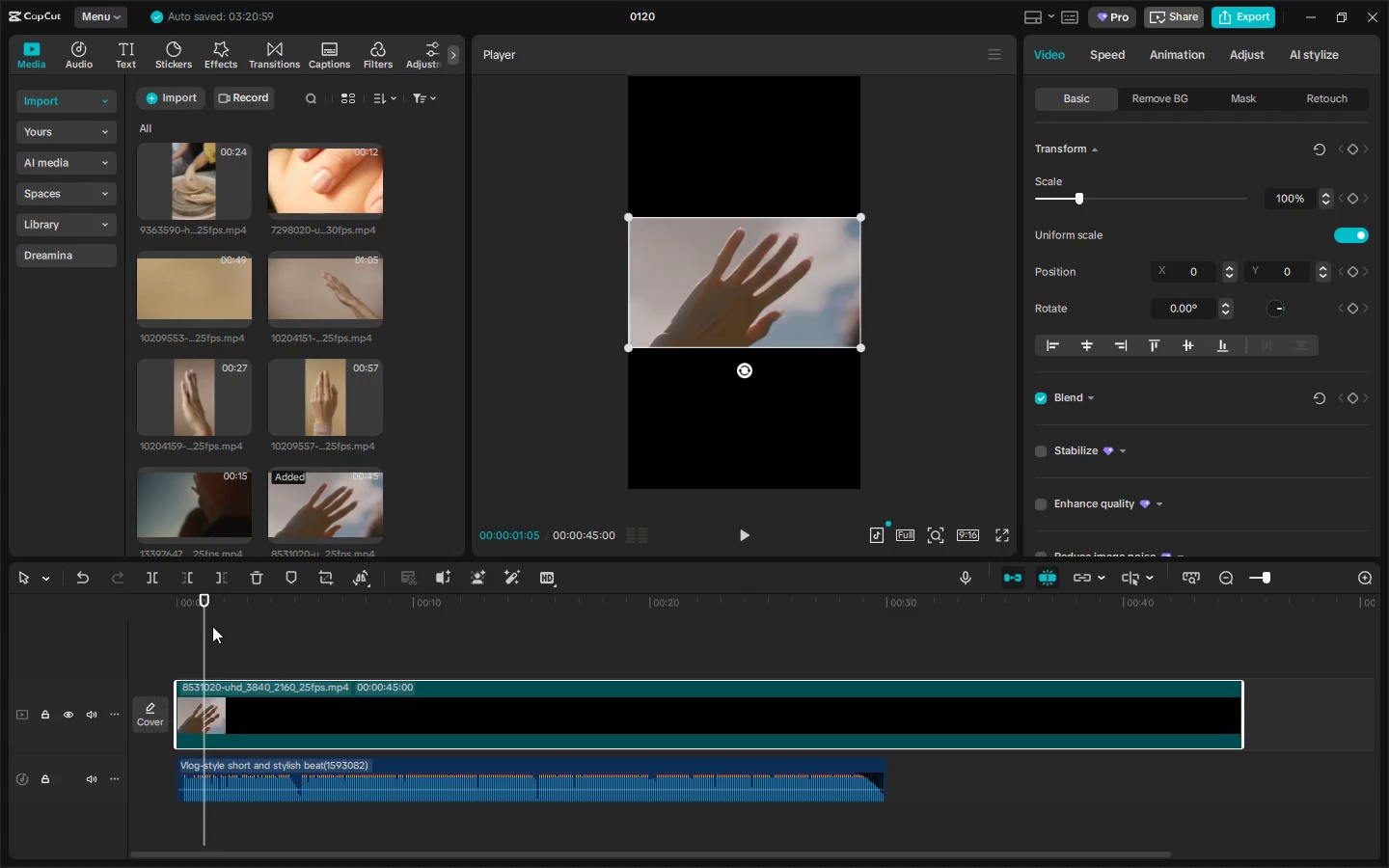 
left_click_drag(start_coordinate=[209, 603], to_coordinate=[148, 616])
 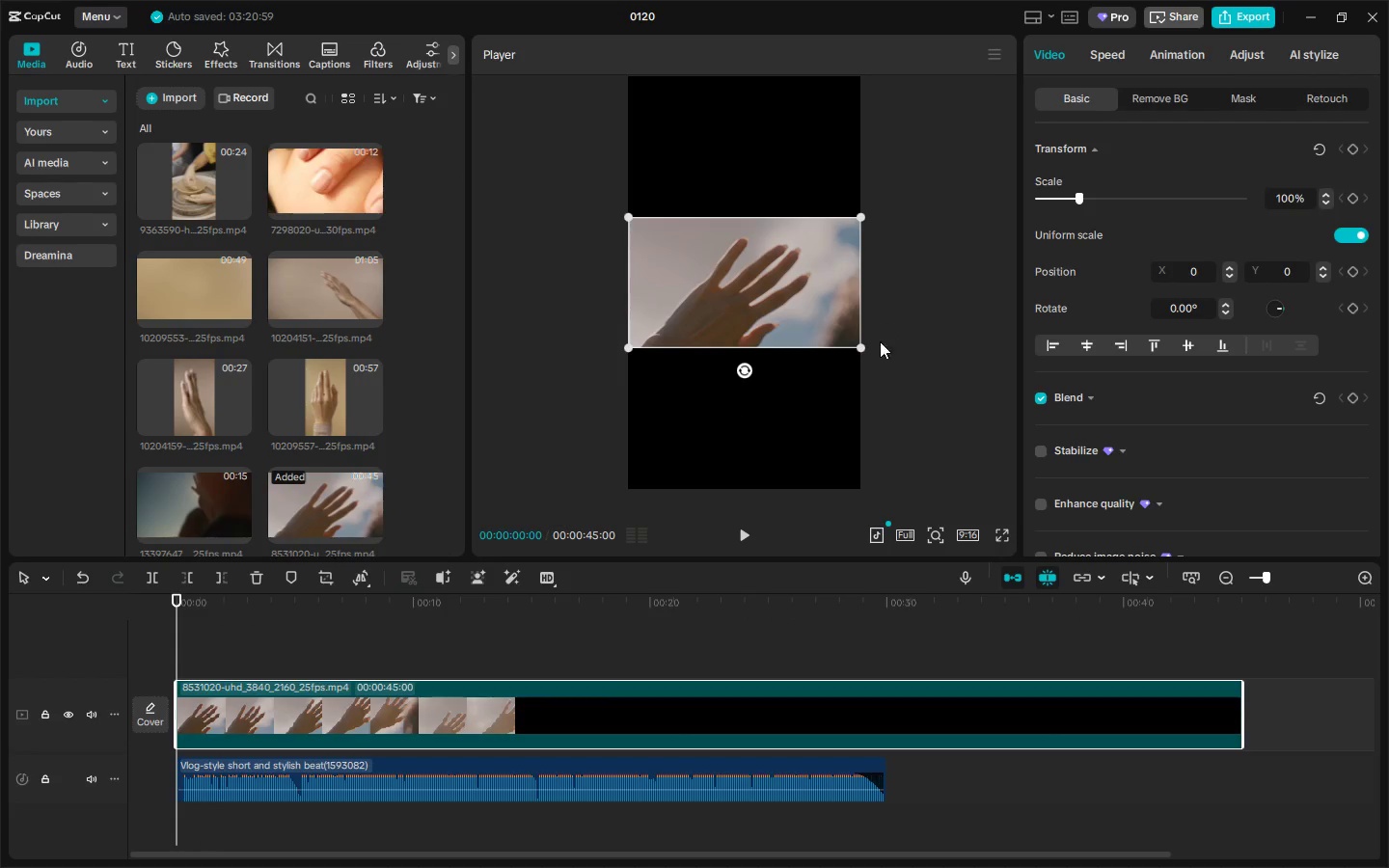 
left_click_drag(start_coordinate=[861, 345], to_coordinate=[1151, 687])
 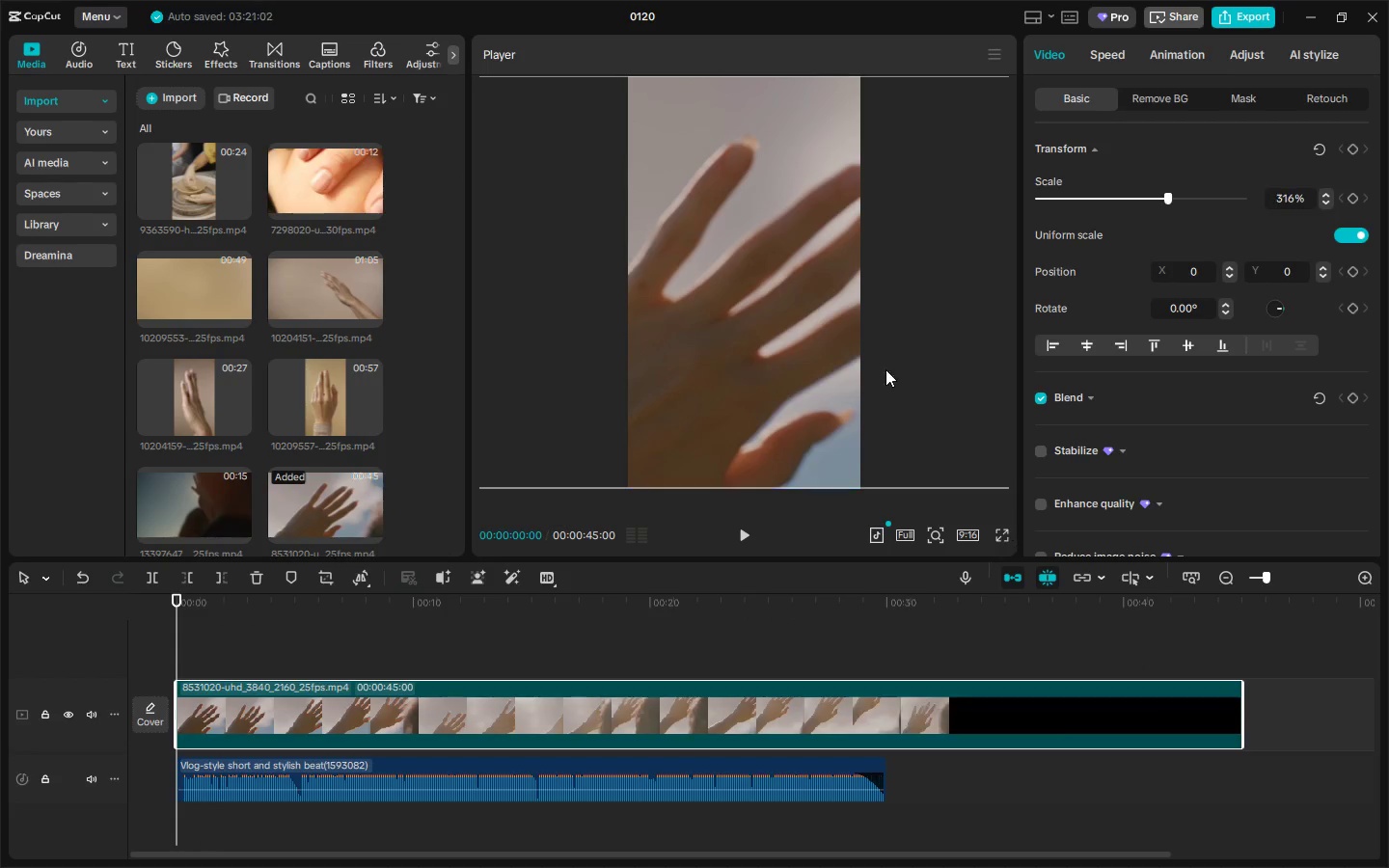 
left_click_drag(start_coordinate=[858, 357], to_coordinate=[762, 363])
 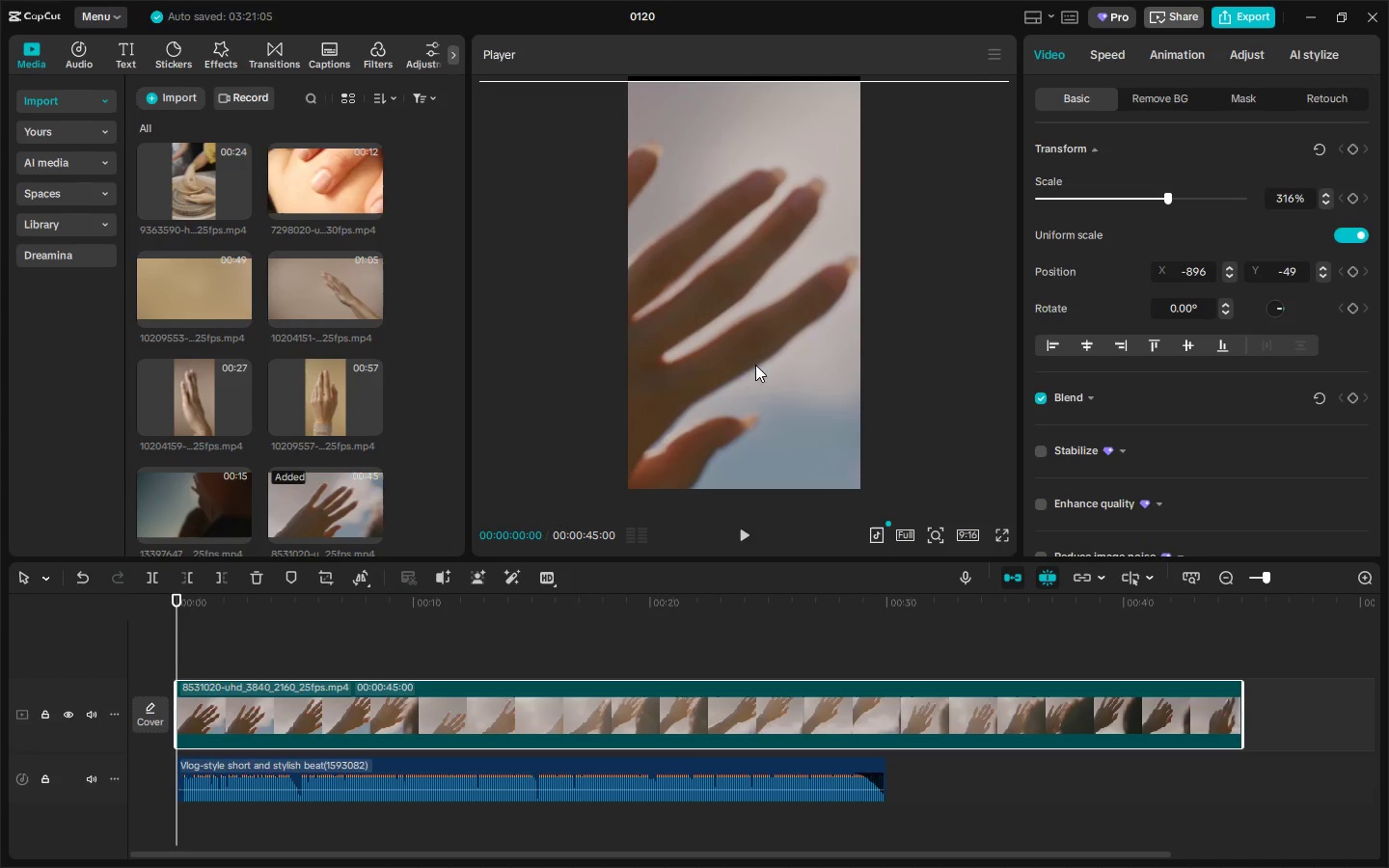 
key(Space)
 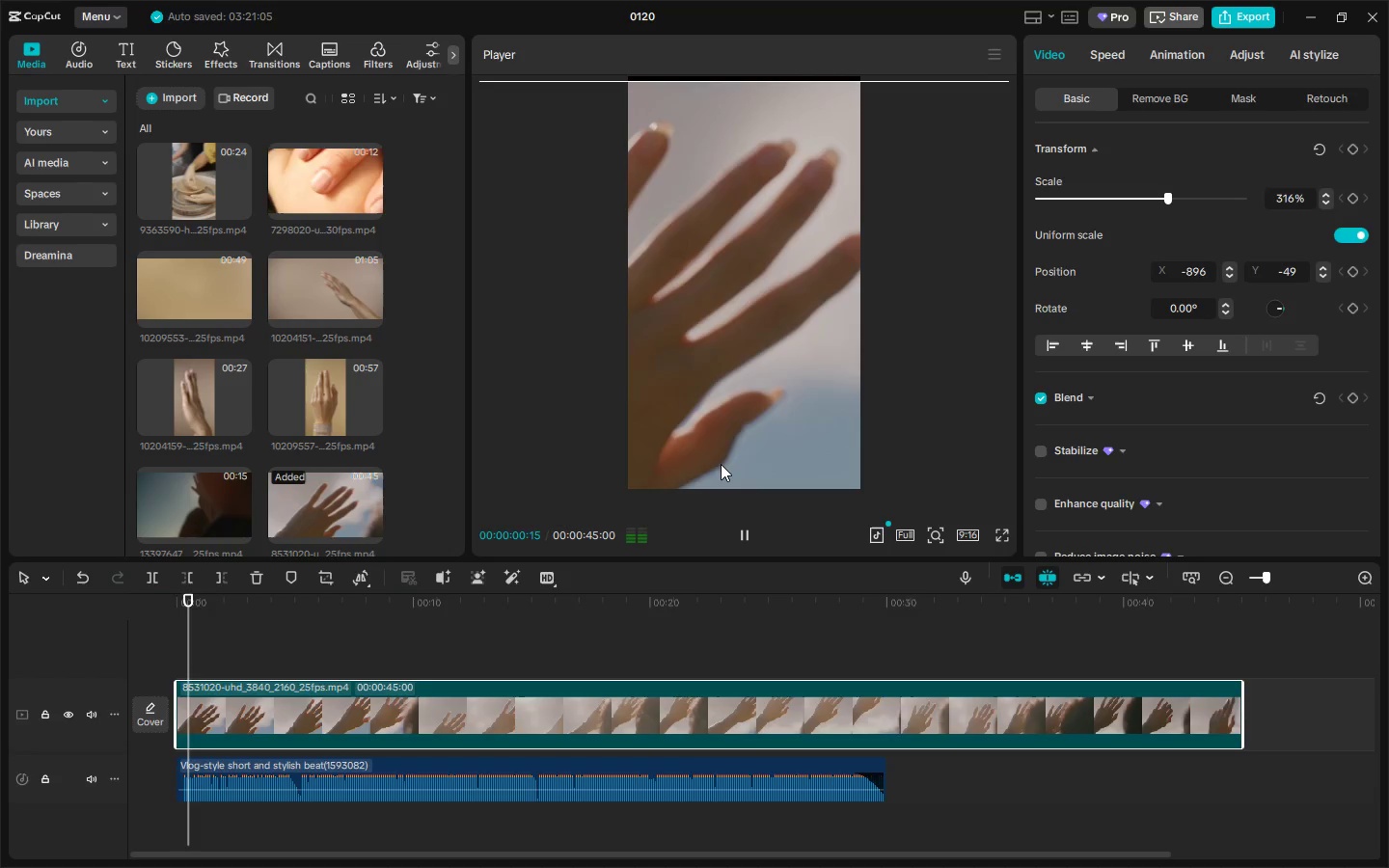 
key(Space)
 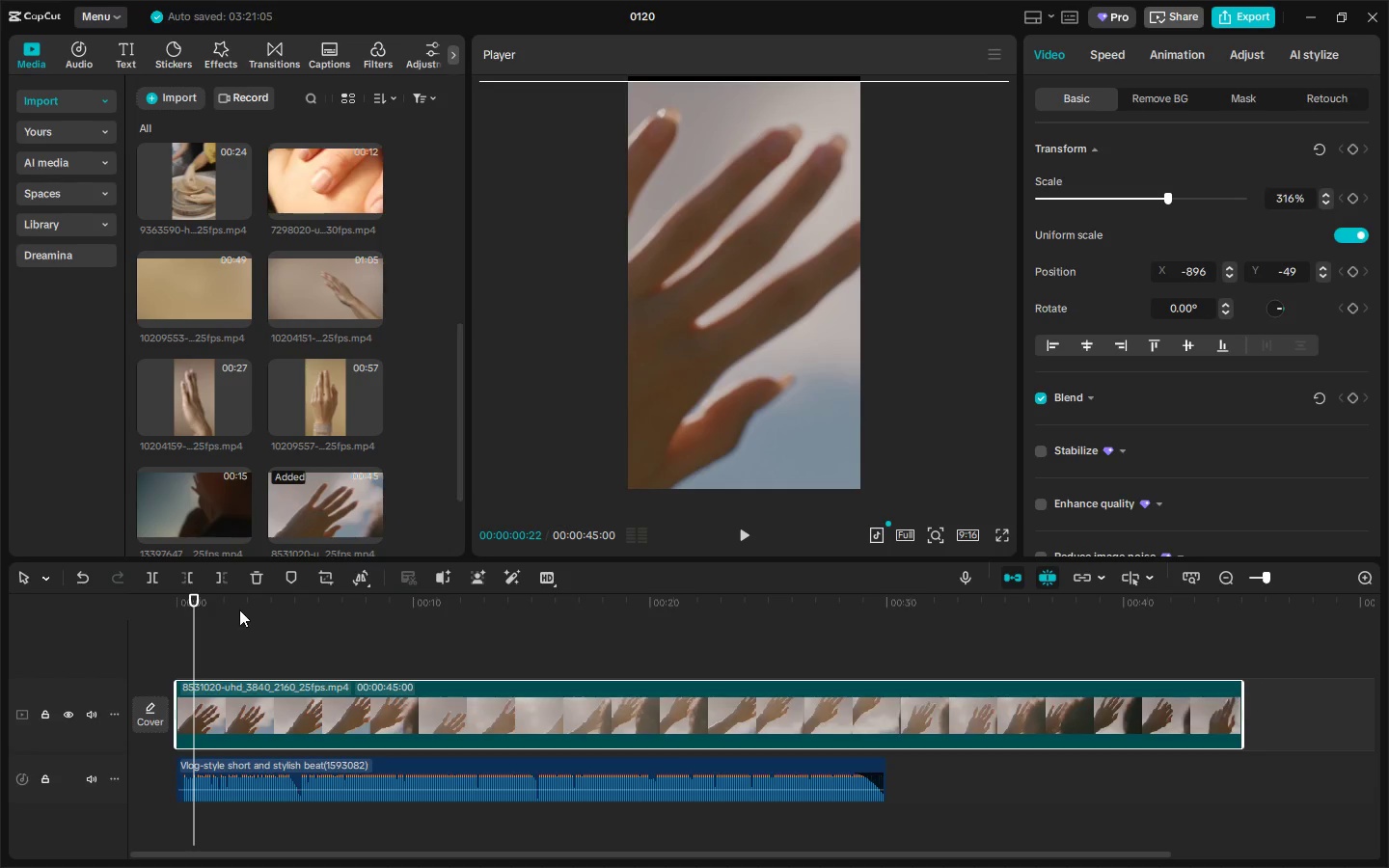 
left_click_drag(start_coordinate=[207, 606], to_coordinate=[150, 606])
 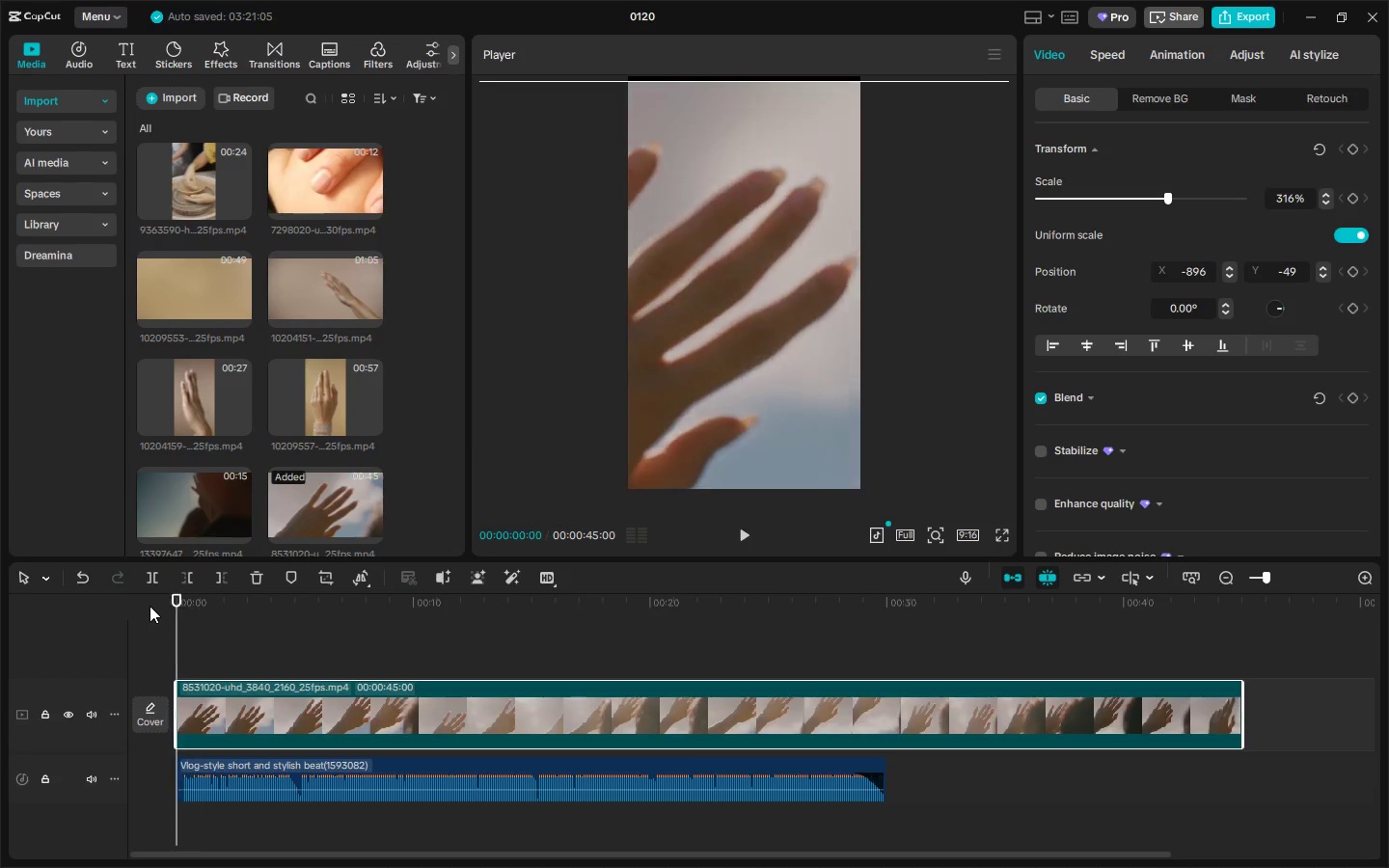 
key(Space)
 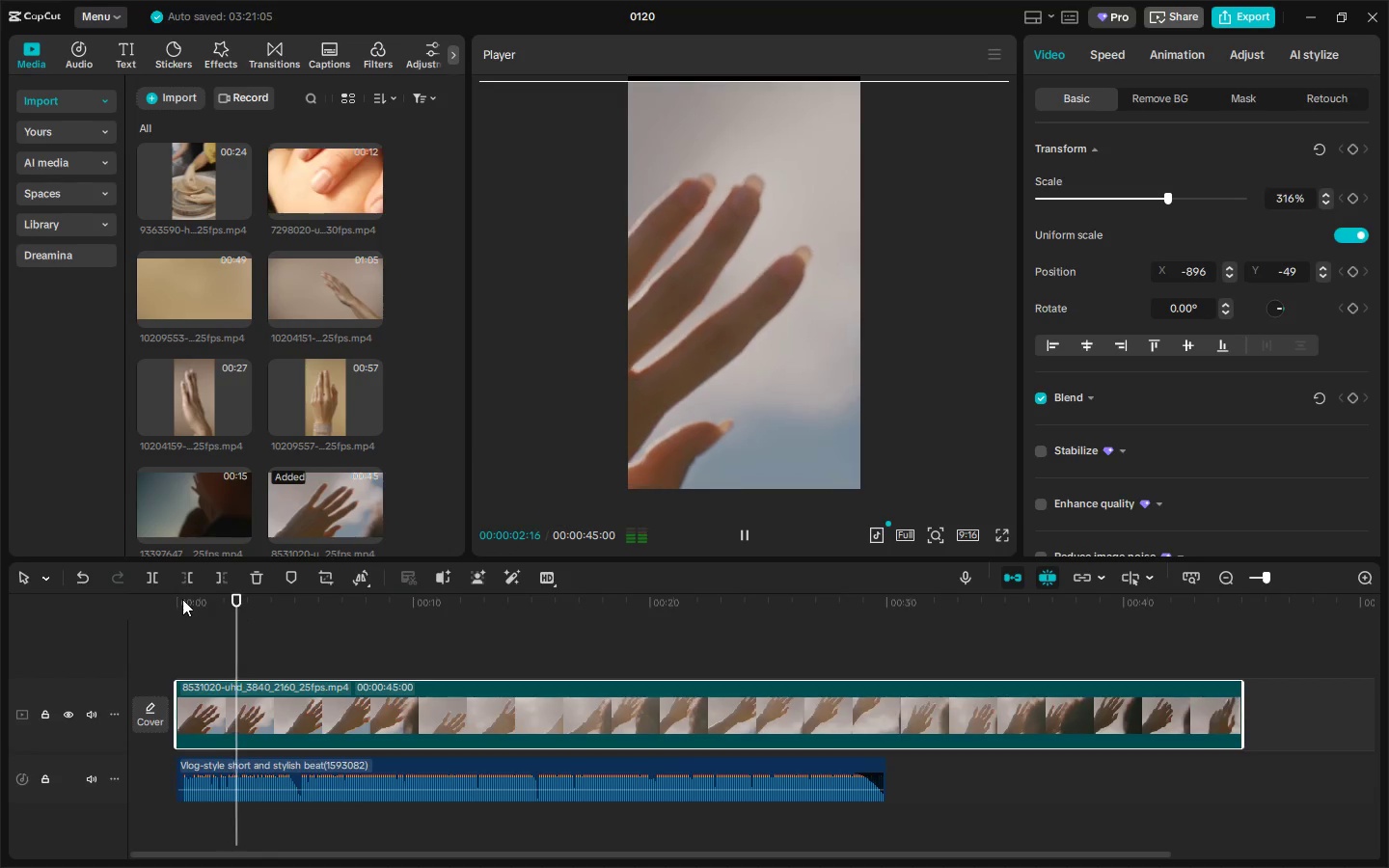 
left_click_drag(start_coordinate=[227, 591], to_coordinate=[197, 597])
 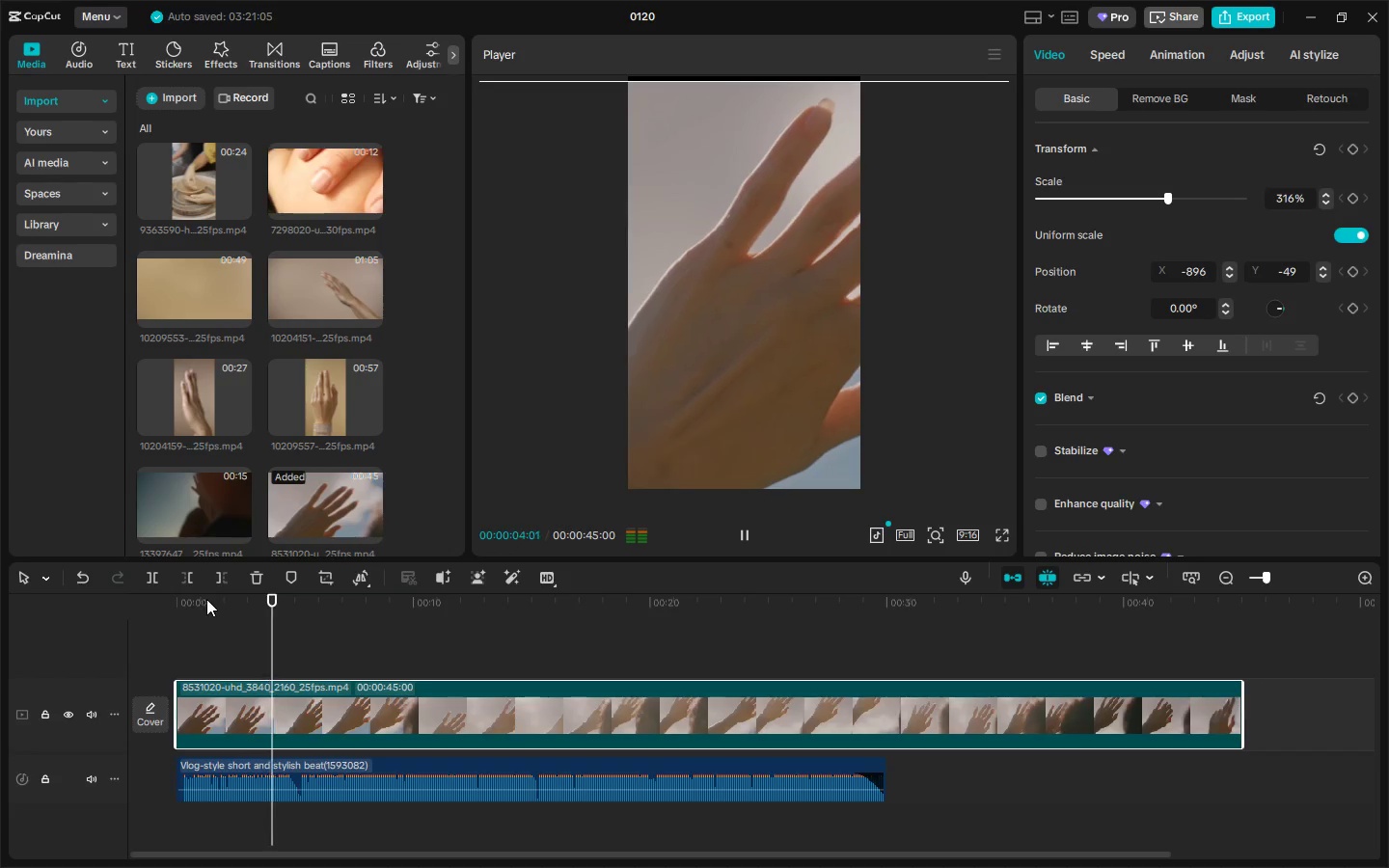 
left_click_drag(start_coordinate=[206, 599], to_coordinate=[133, 602])
 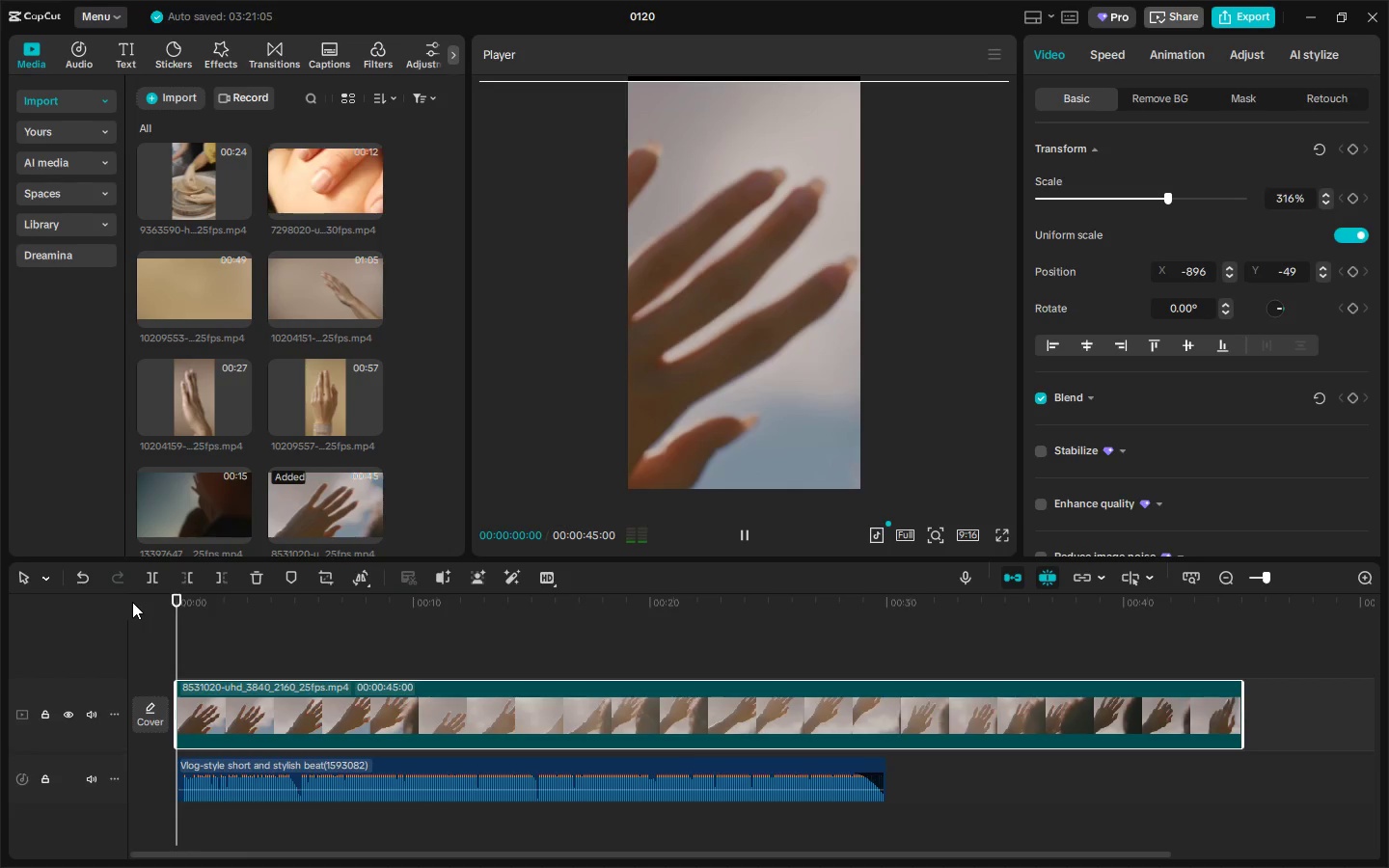 
key(Space)
 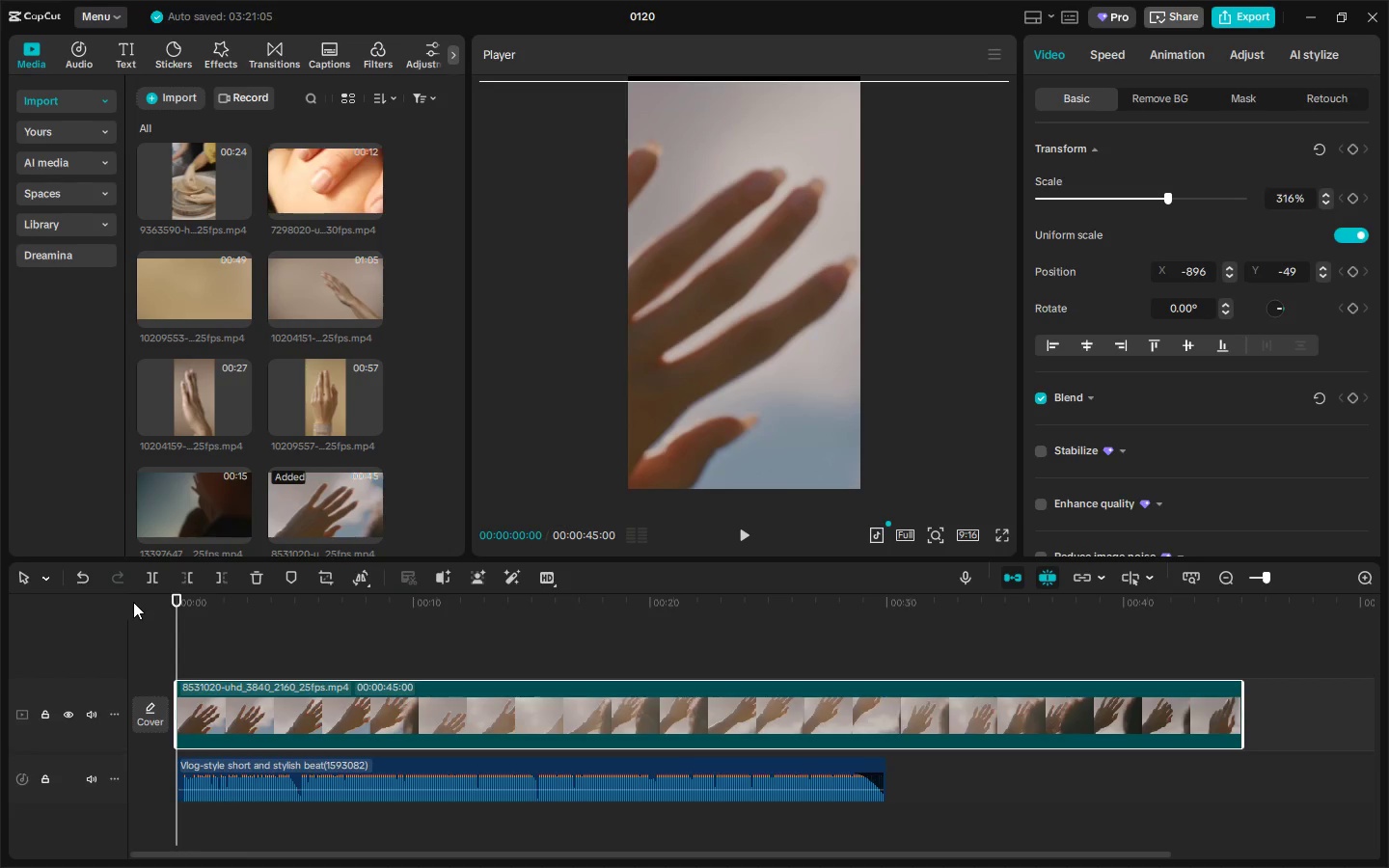 
key(Space)
 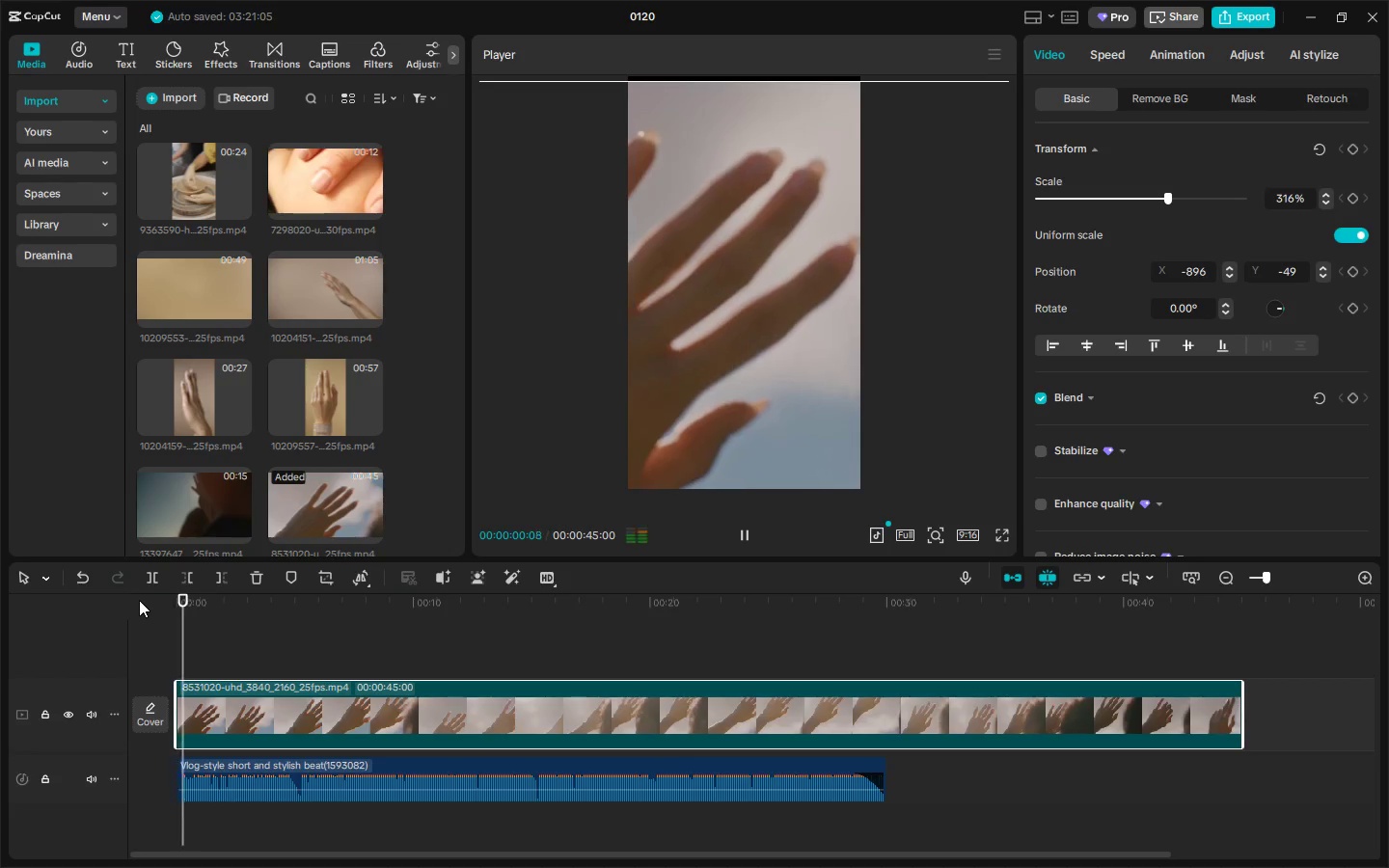 
key(Space)
 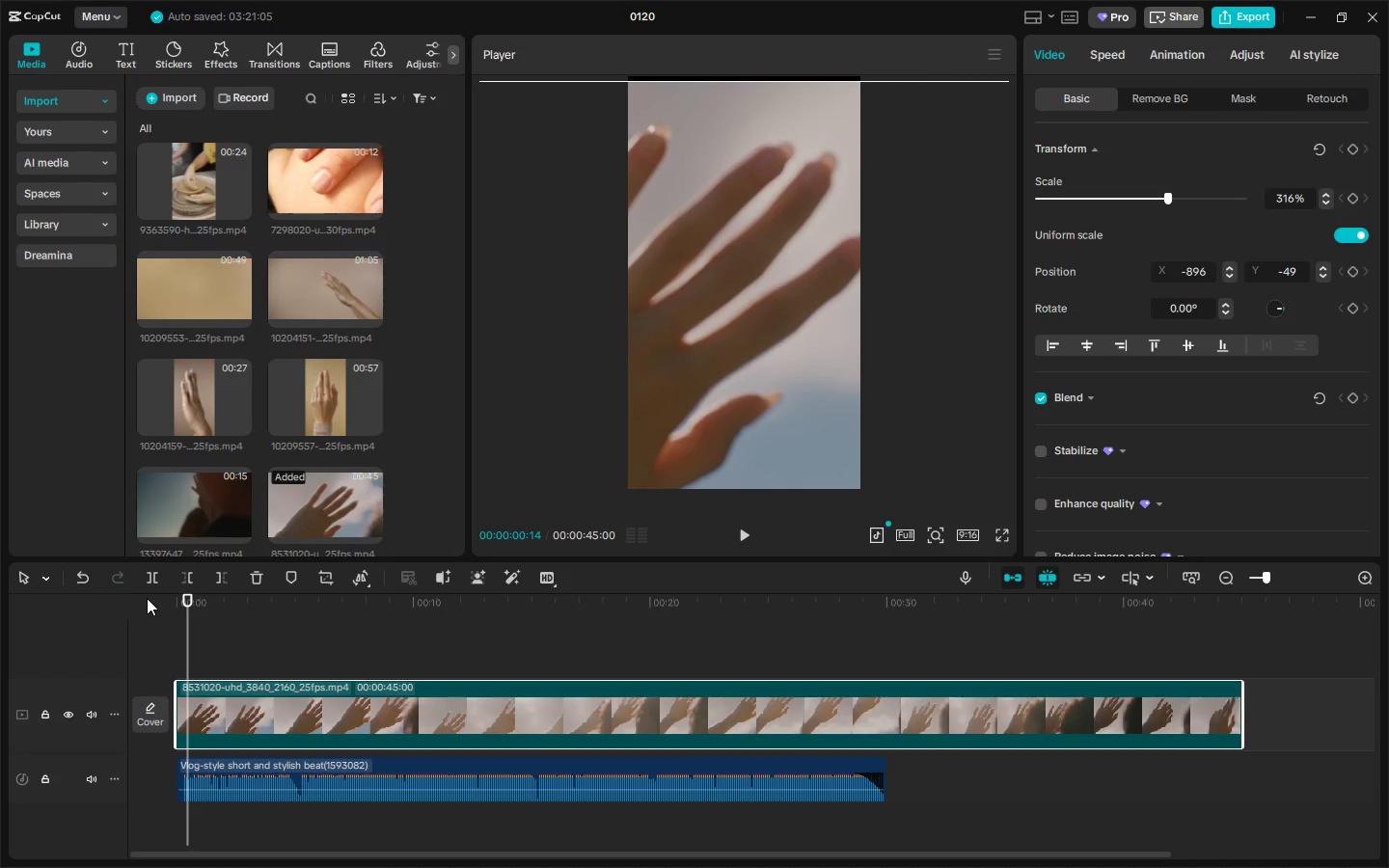 
left_click_drag(start_coordinate=[182, 595], to_coordinate=[177, 598])
 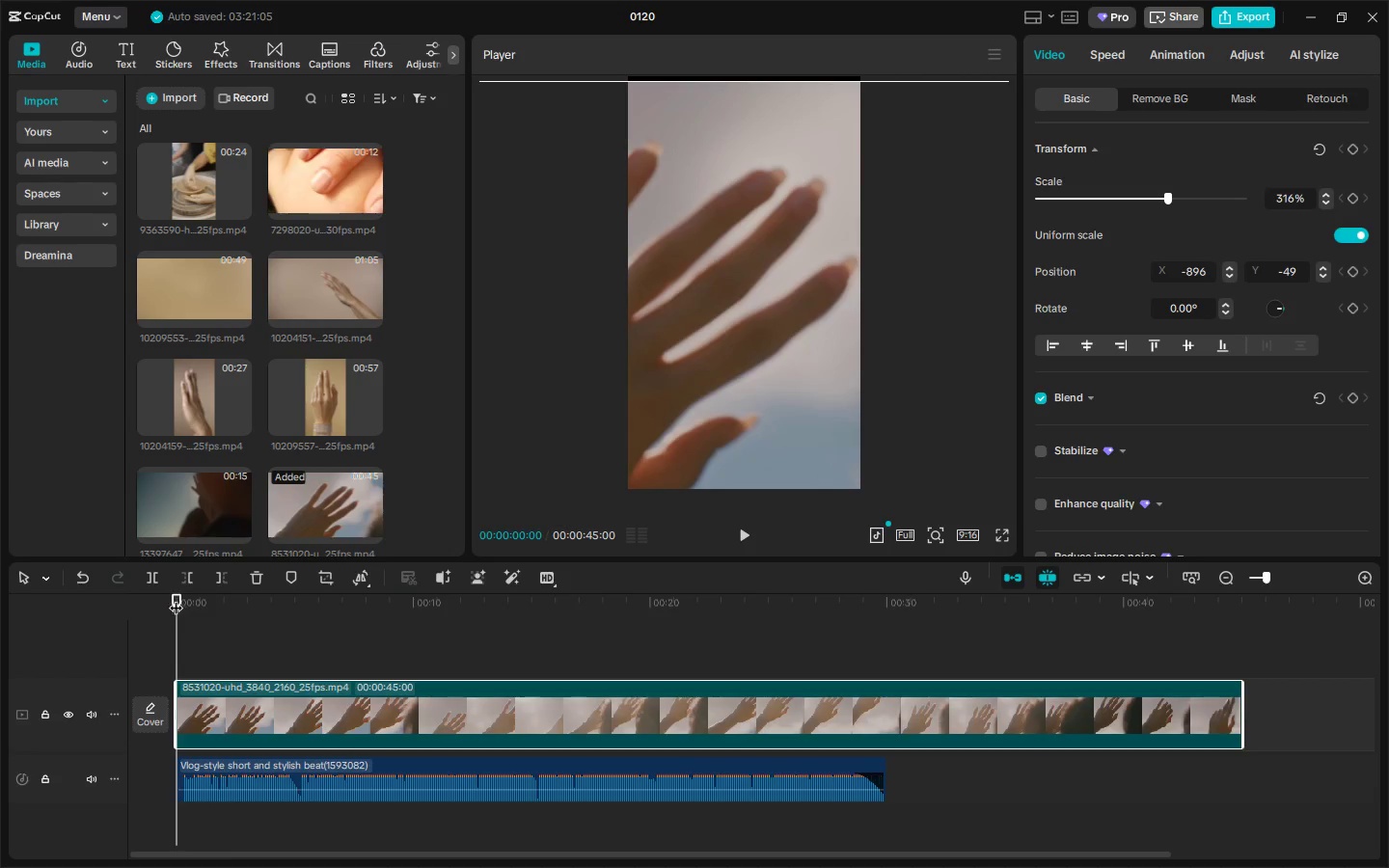 
key(Space)
 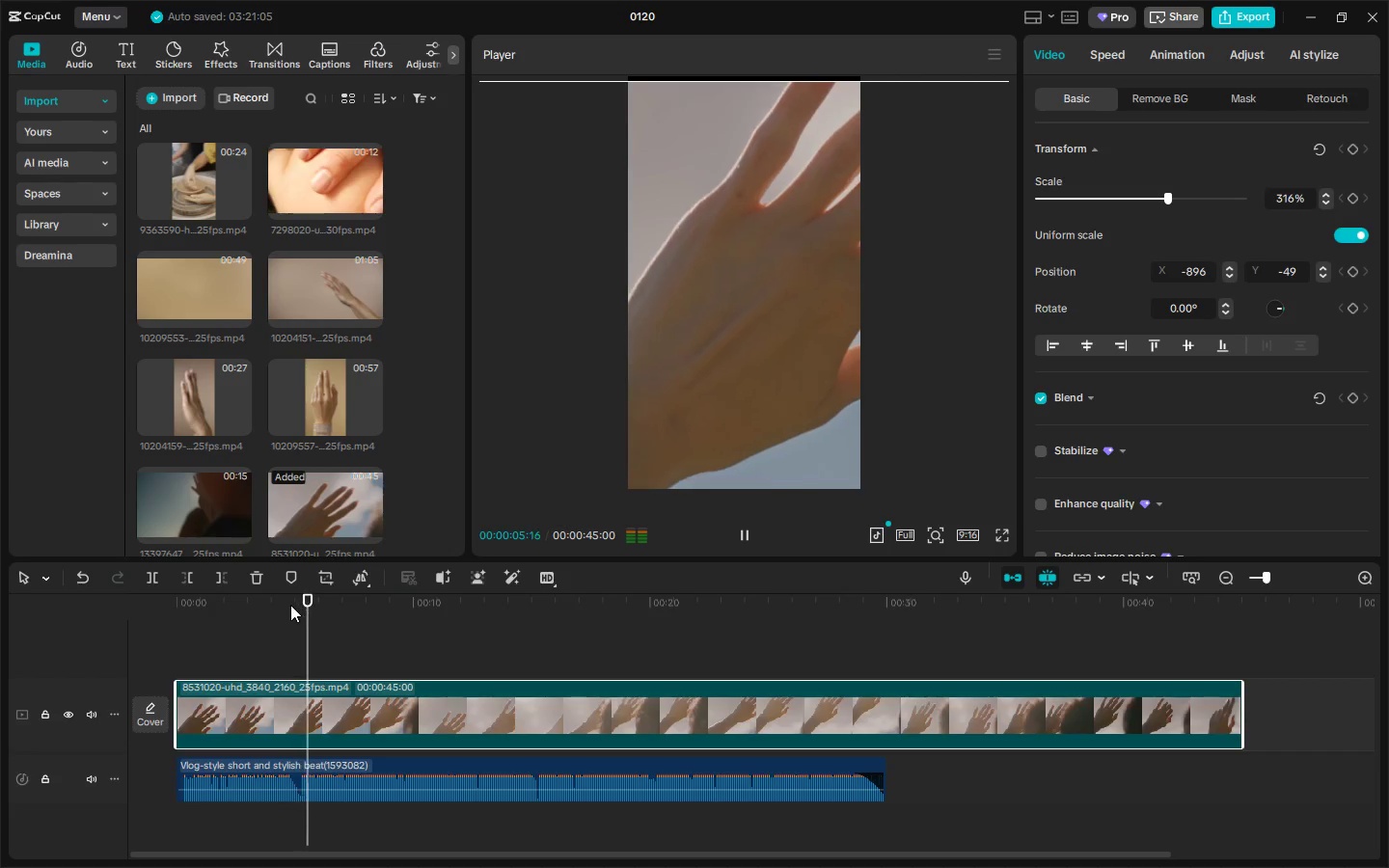 
wait(10.59)
 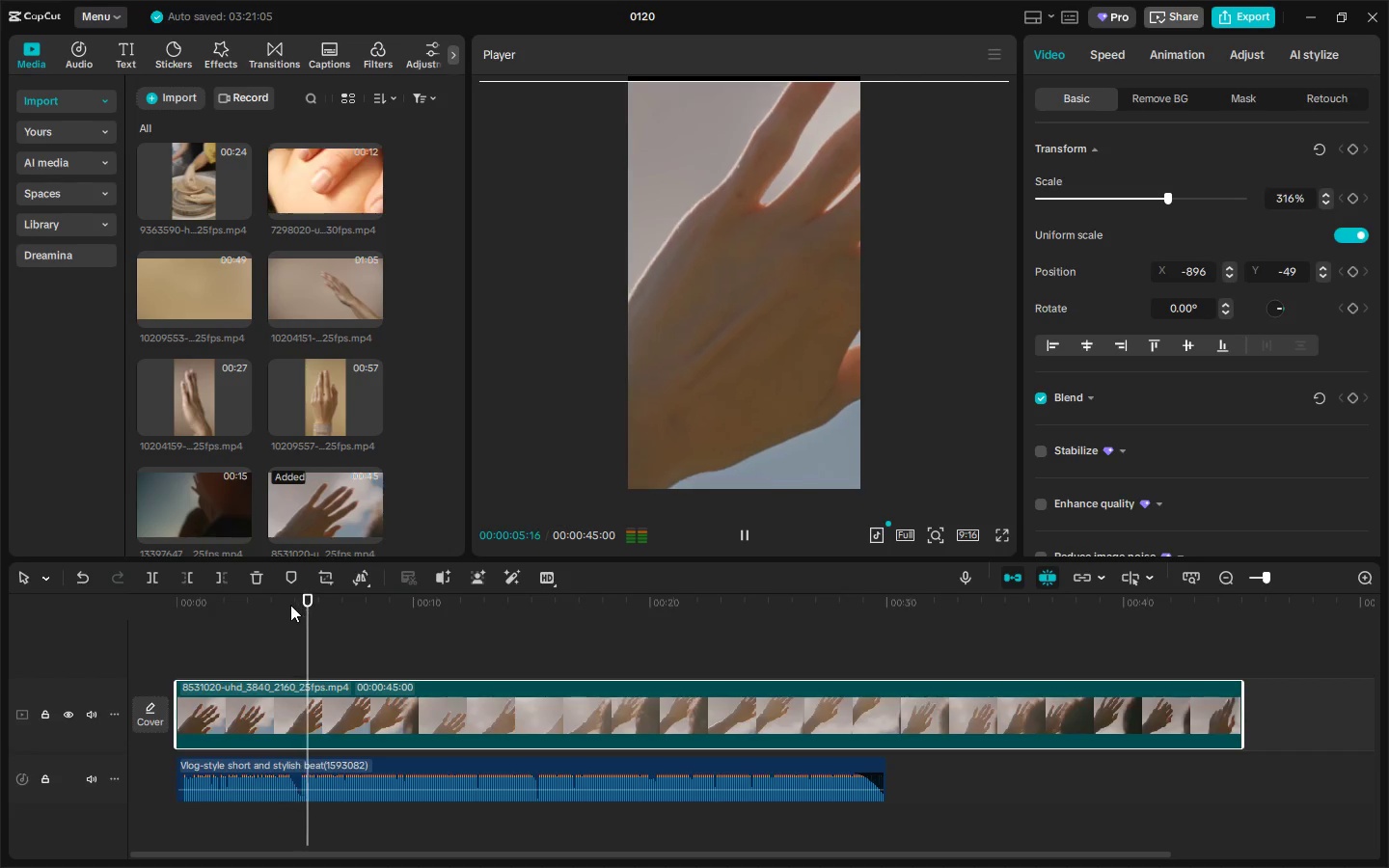 
key(Space)
 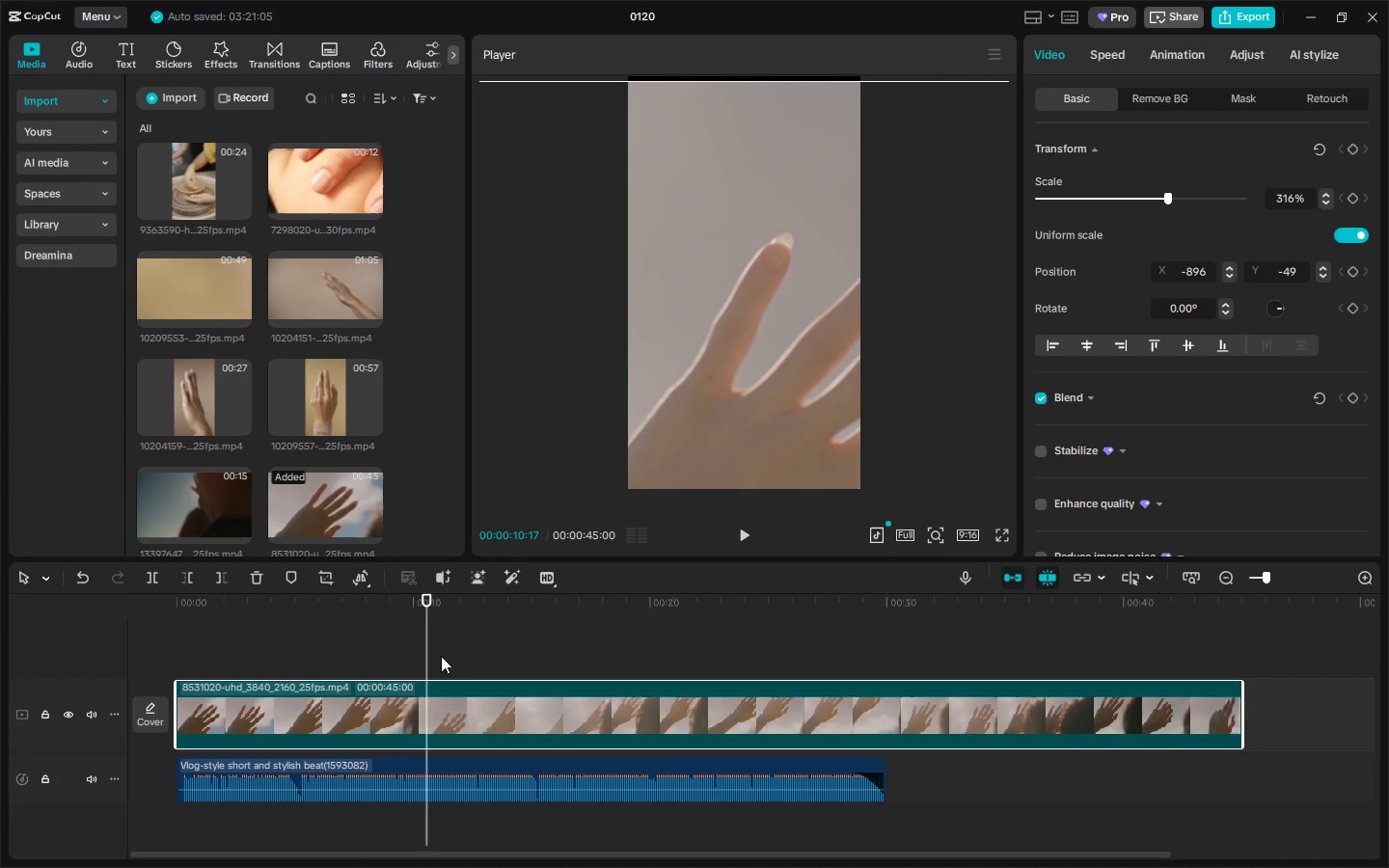 
left_click_drag(start_coordinate=[425, 607], to_coordinate=[392, 607])
 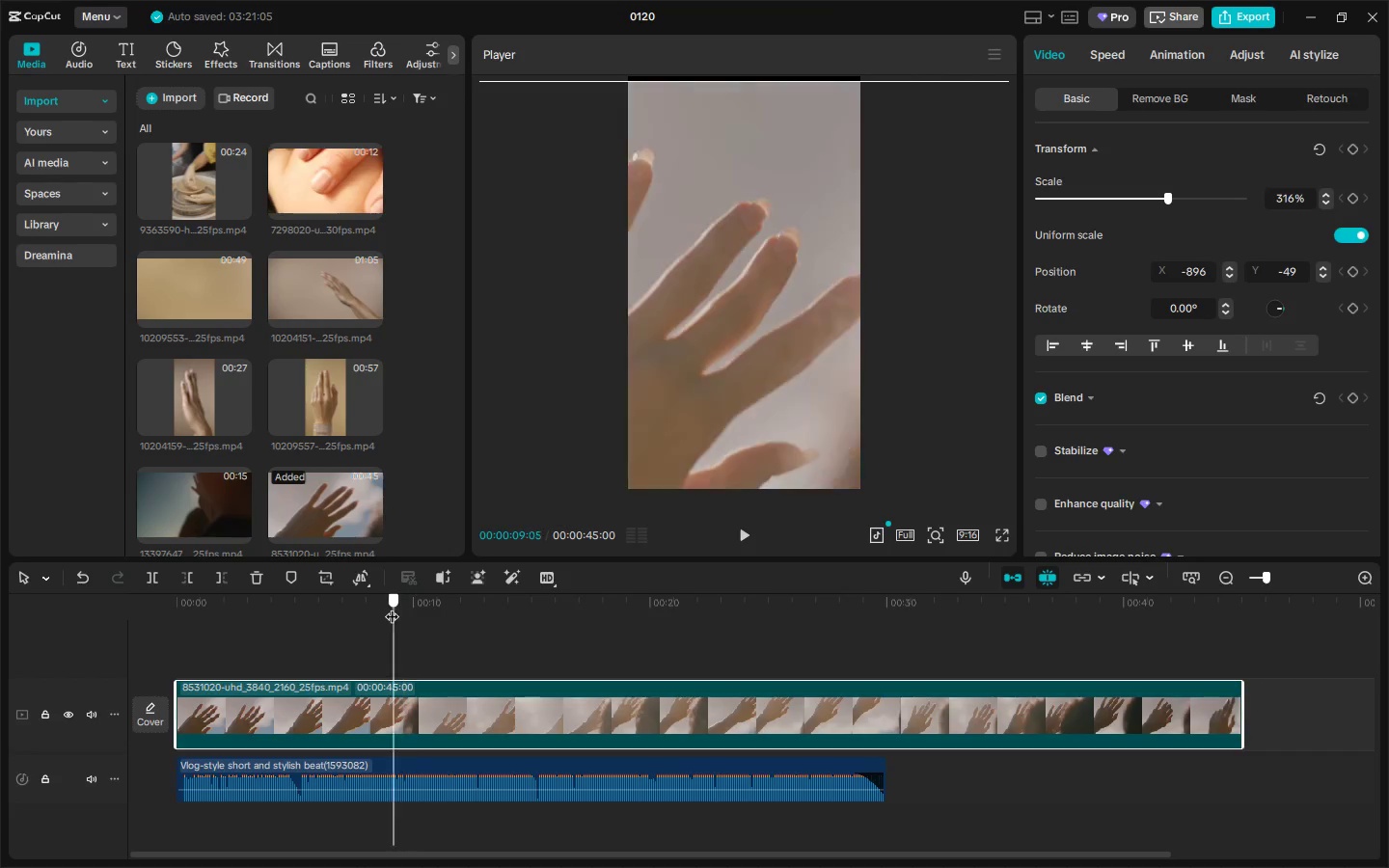 
key(Space)
 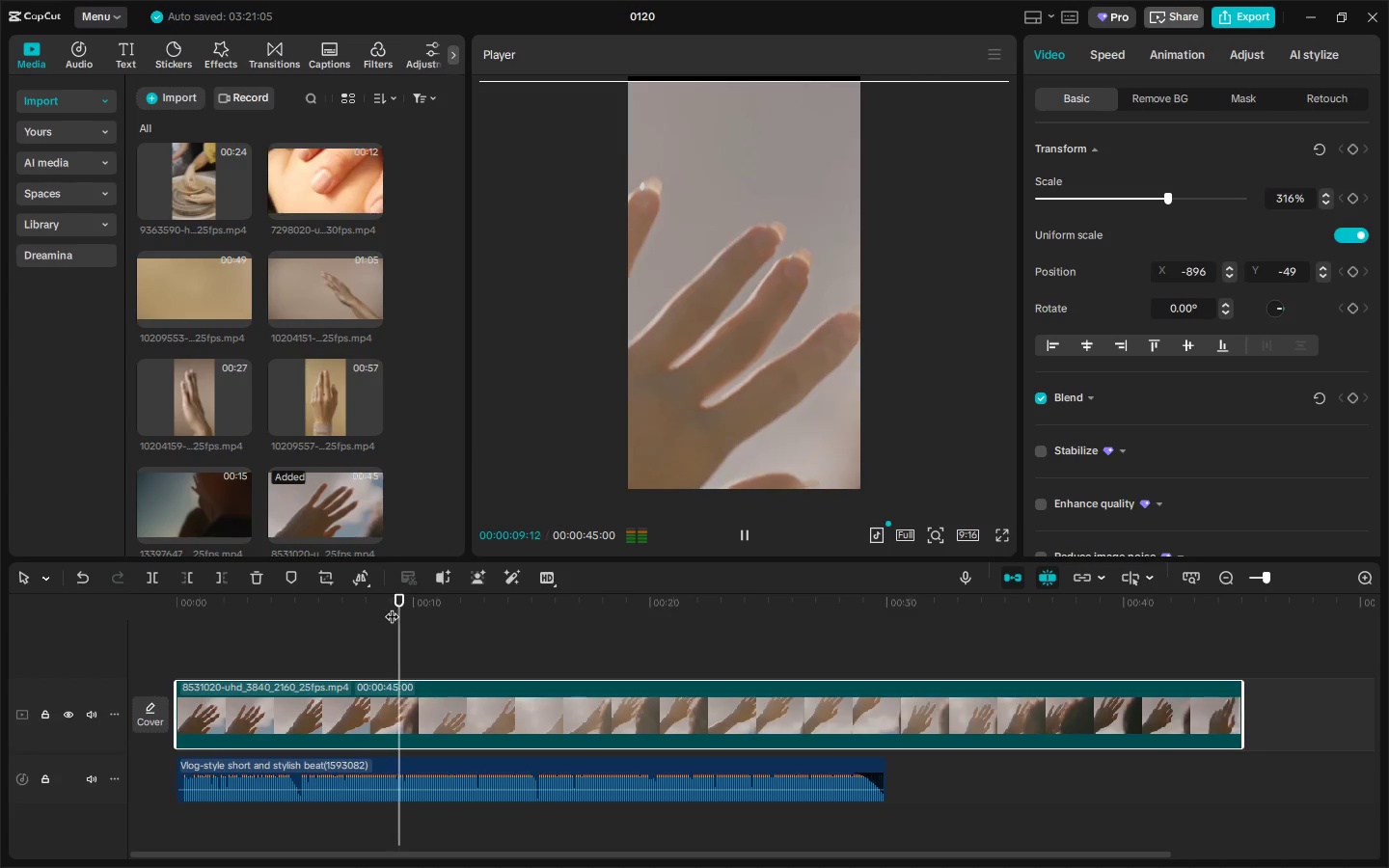 
key(Space)
 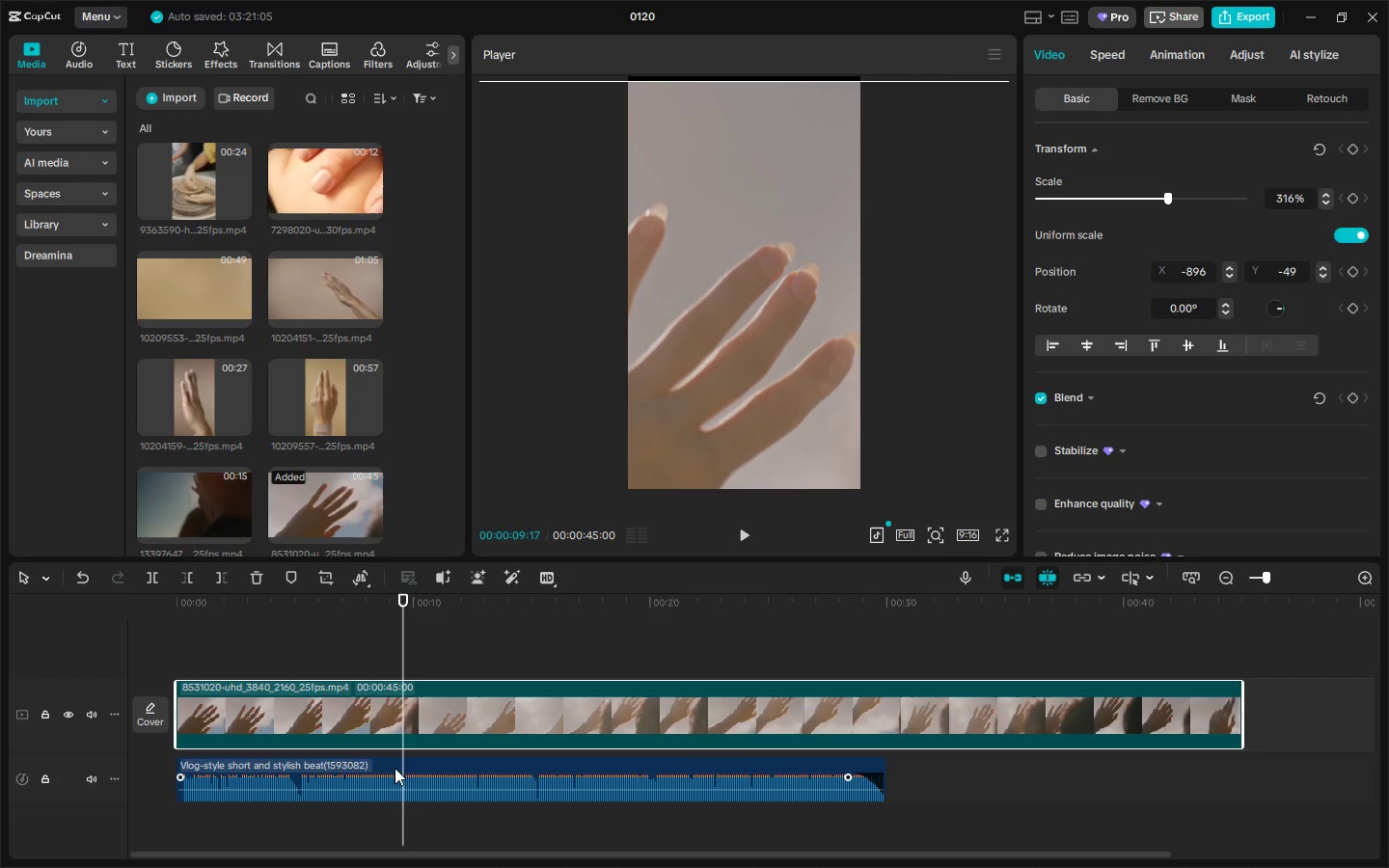 
left_click([393, 768])
 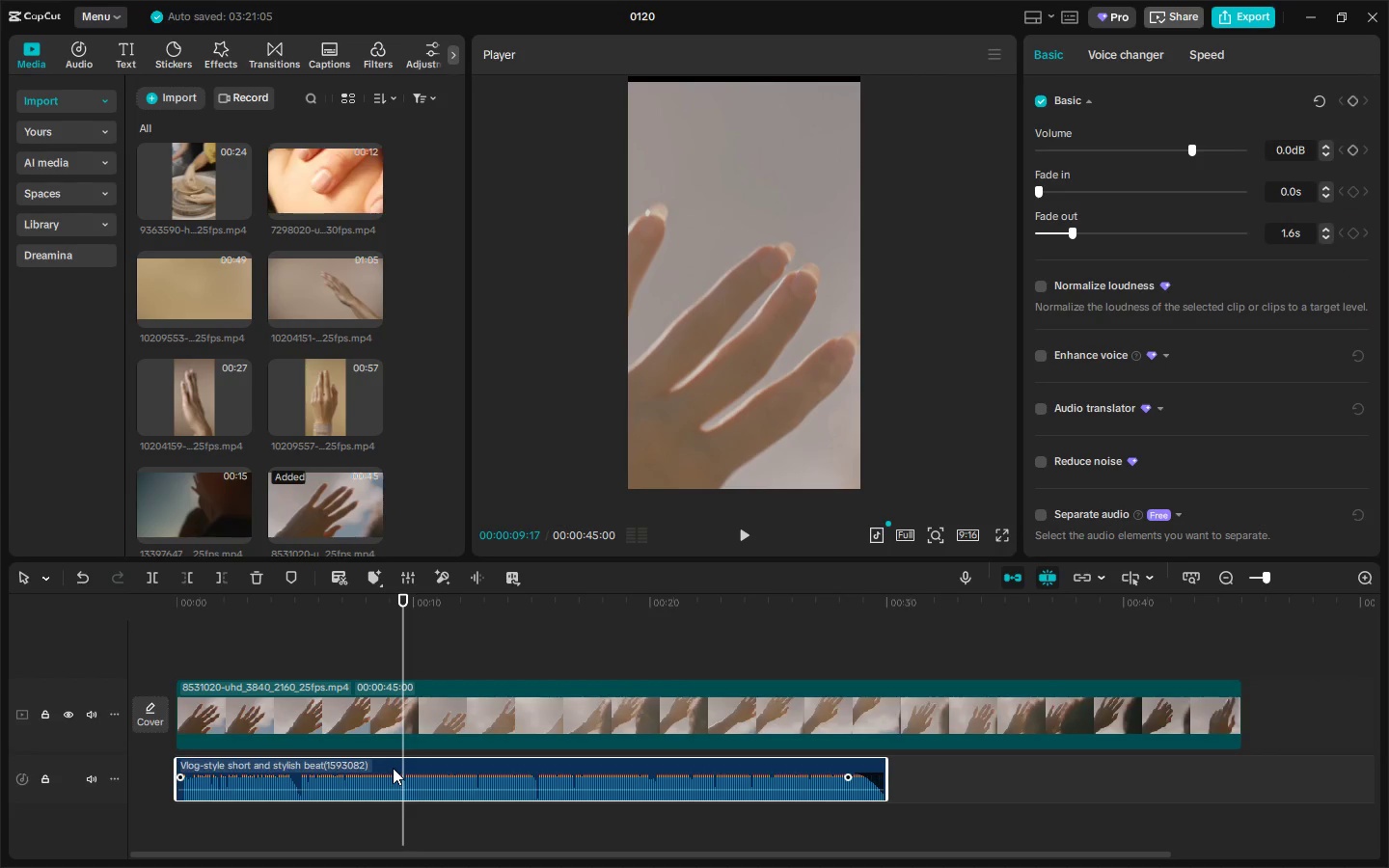 
hold_key(key=ControlLeft, duration=0.36)
 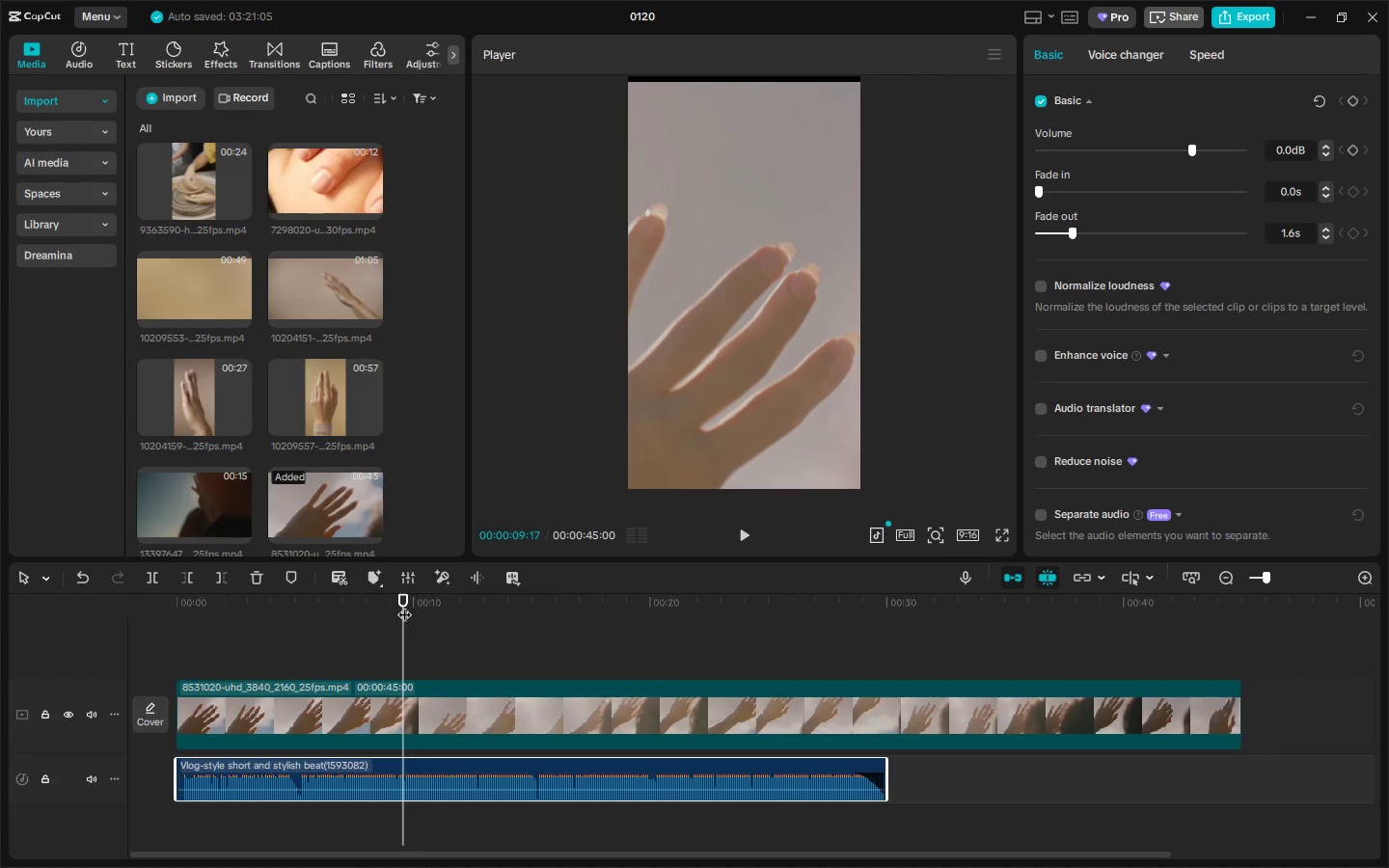 
left_click_drag(start_coordinate=[404, 587], to_coordinate=[392, 590])
 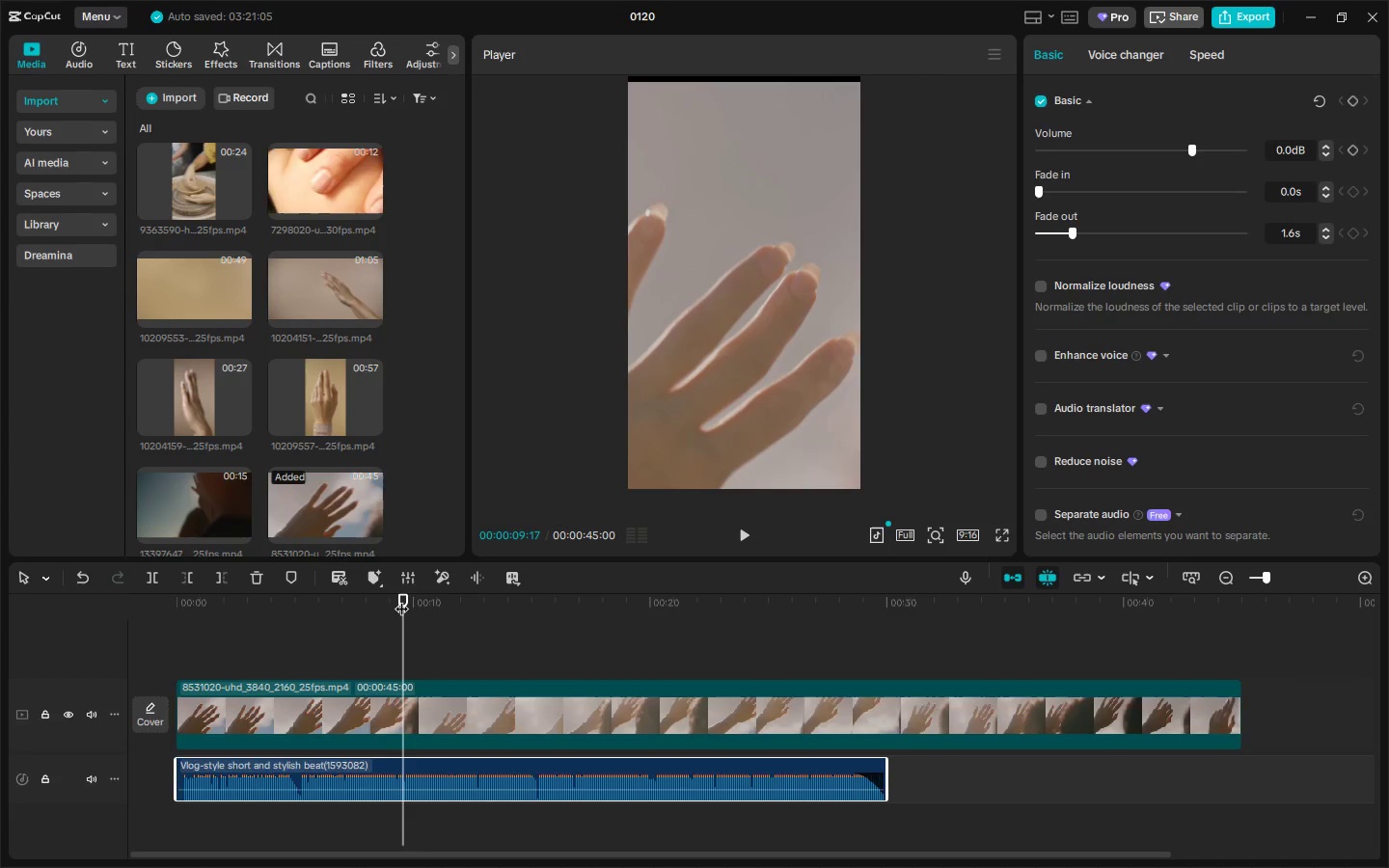 
left_click_drag(start_coordinate=[401, 600], to_coordinate=[380, 600])
 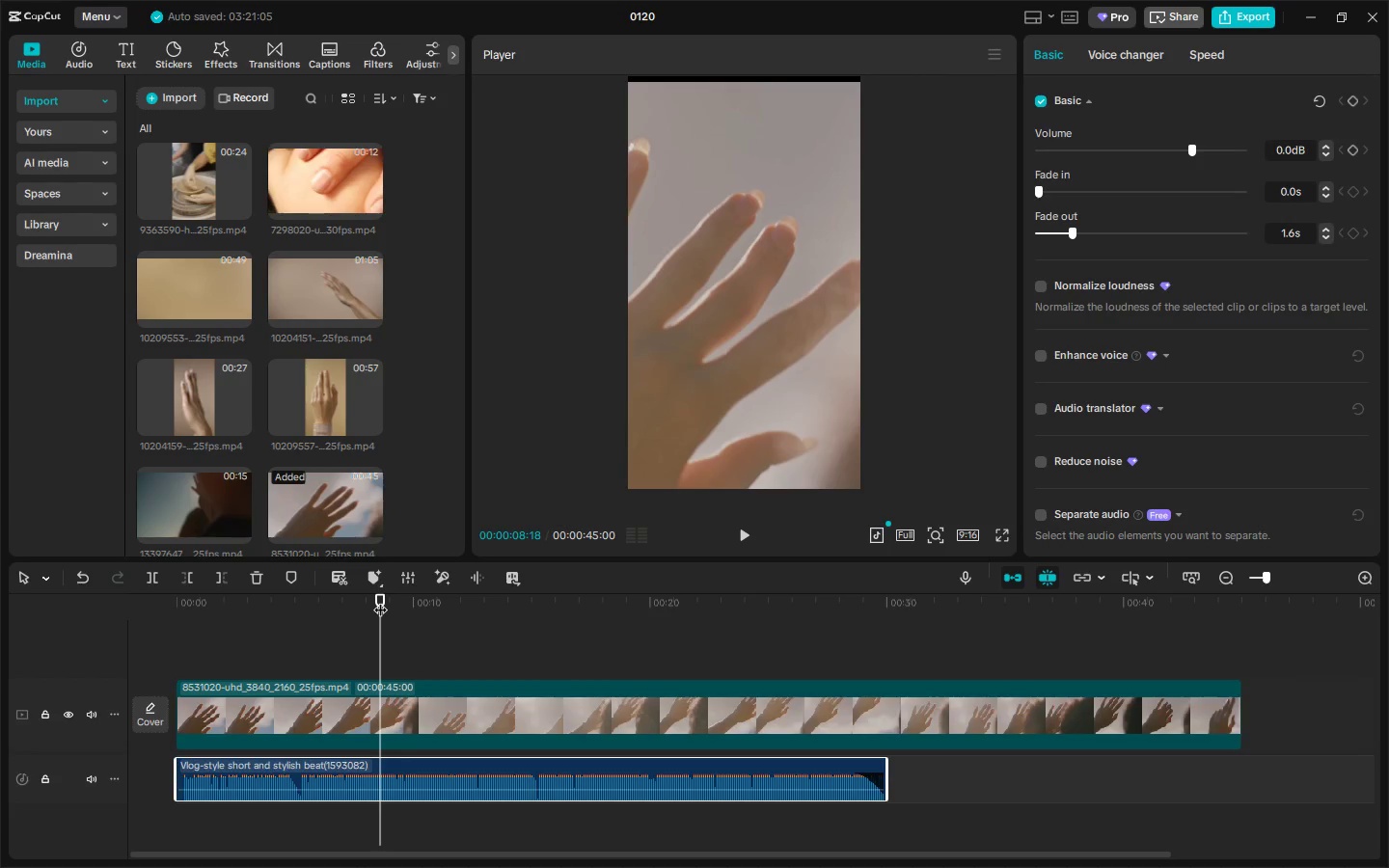 
key(Space)
 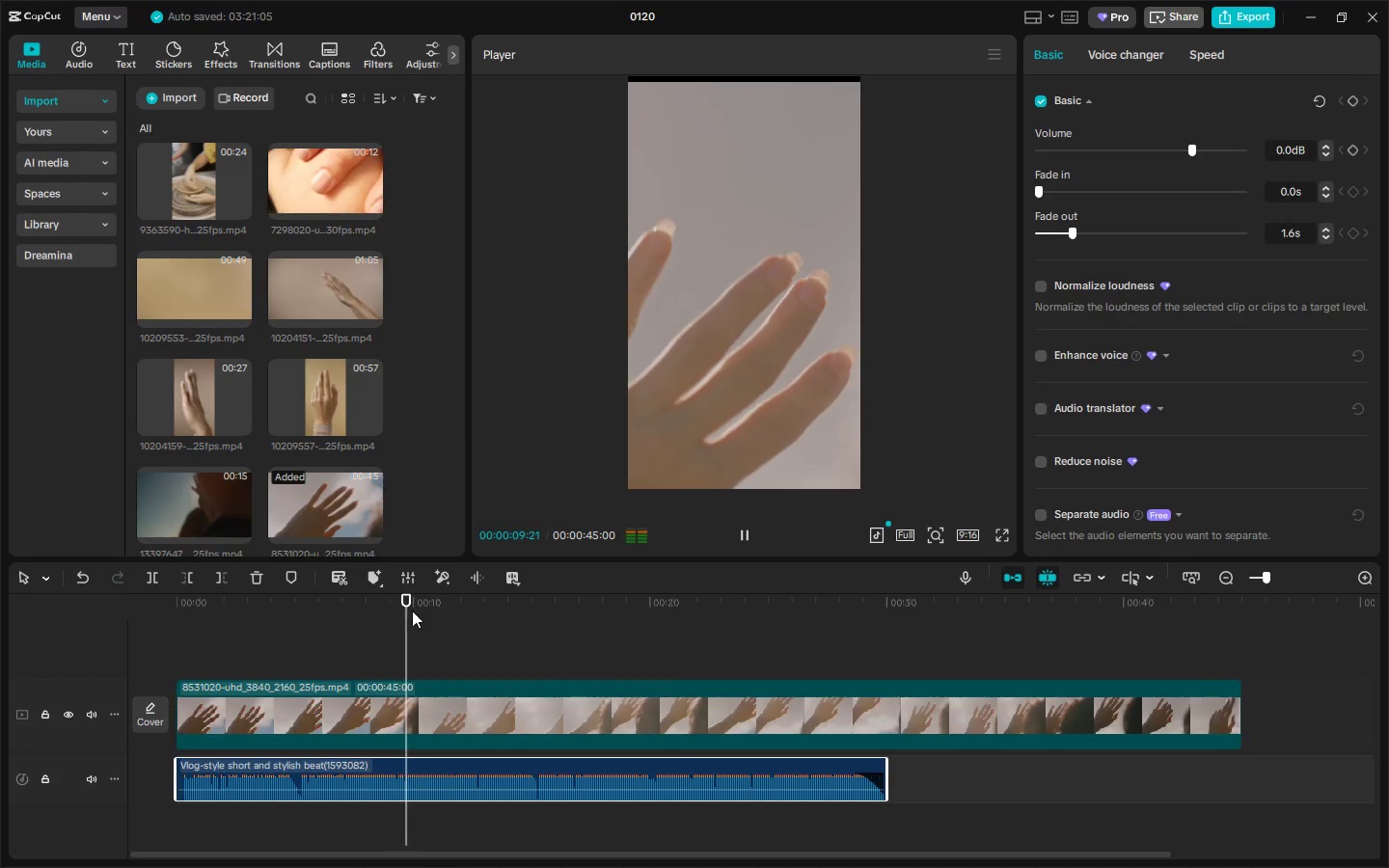 
left_click_drag(start_coordinate=[197, 603], to_coordinate=[124, 609])
 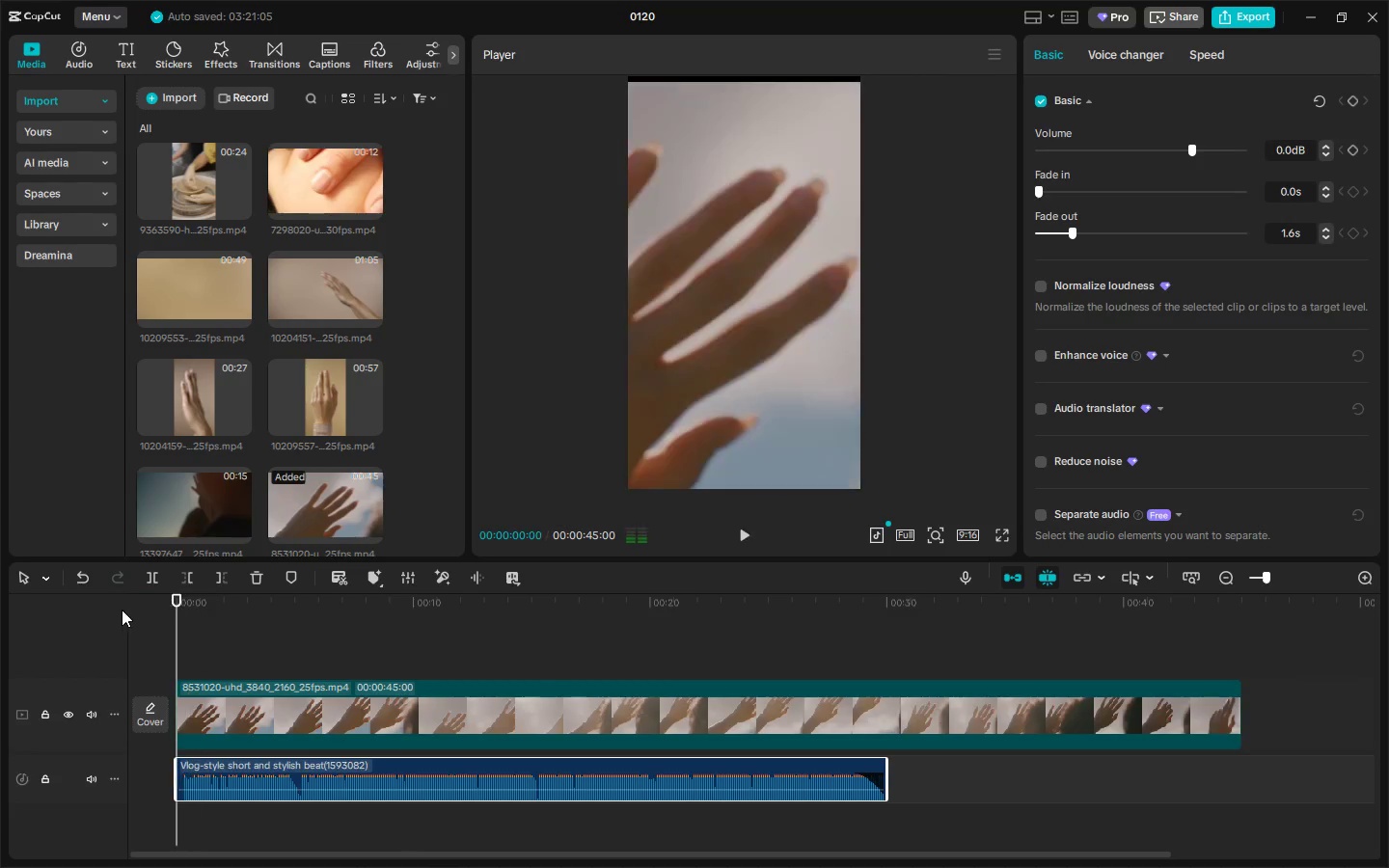 
key(Space)
 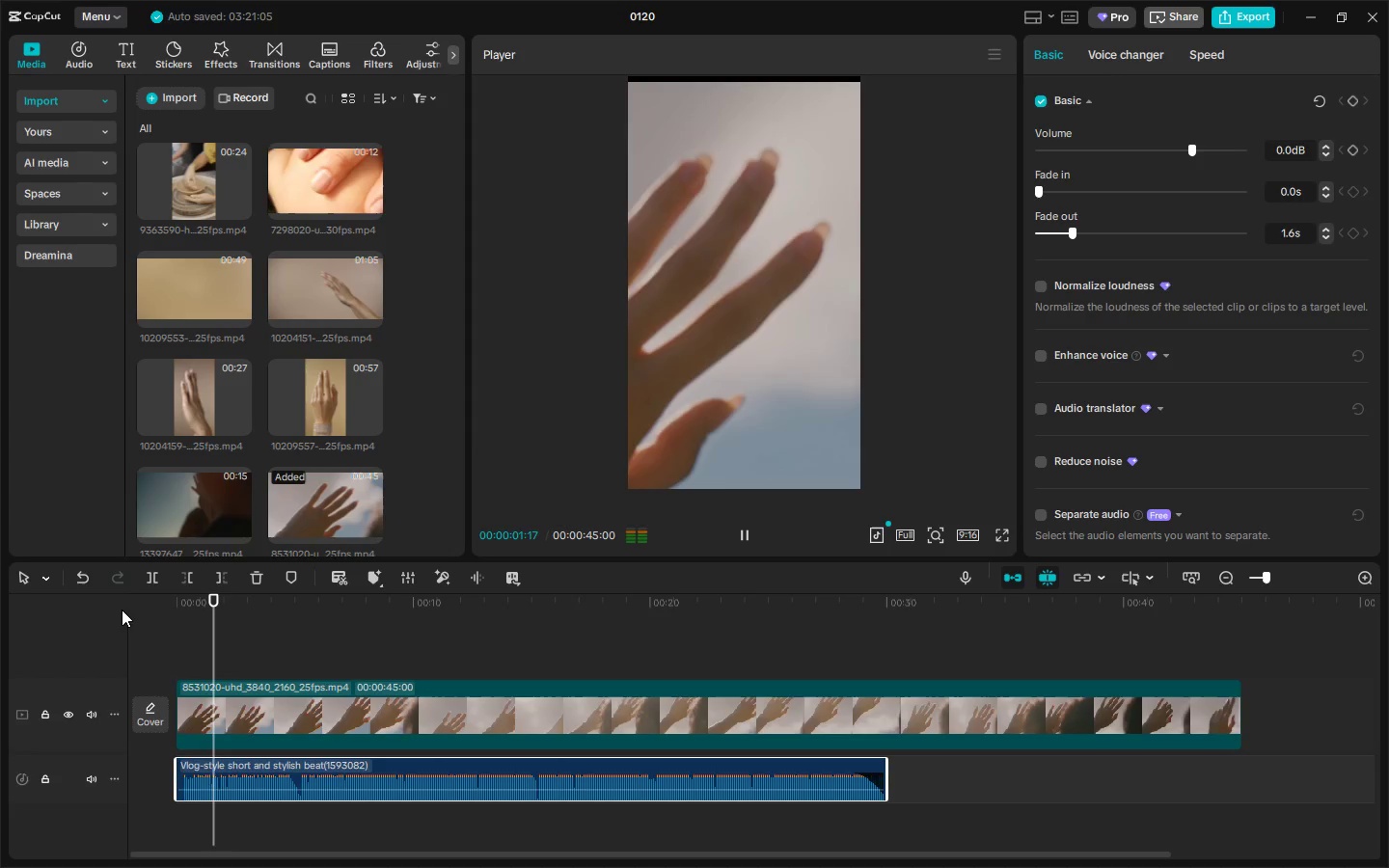 
key(Space)
 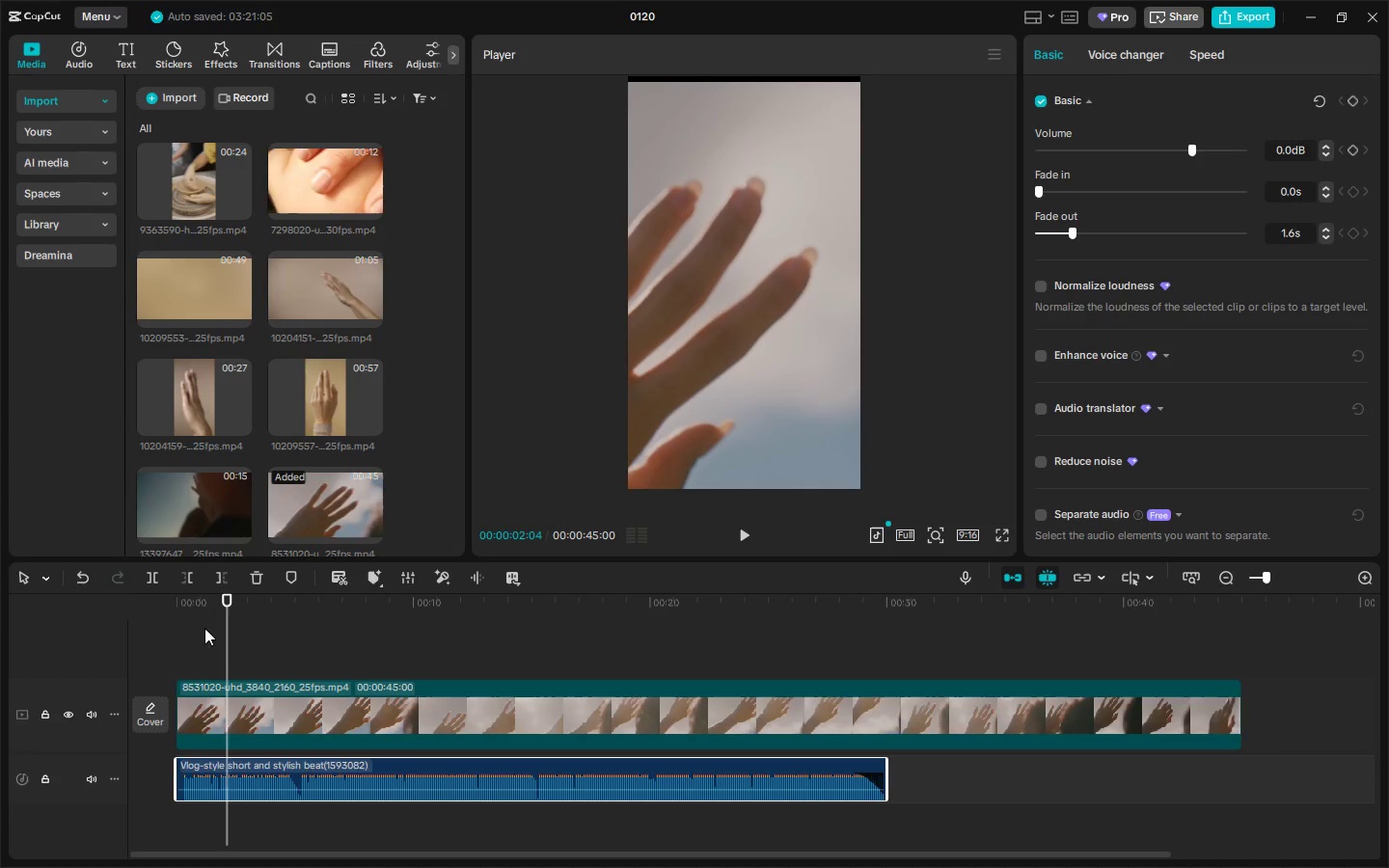 
left_click_drag(start_coordinate=[222, 608], to_coordinate=[141, 607])
 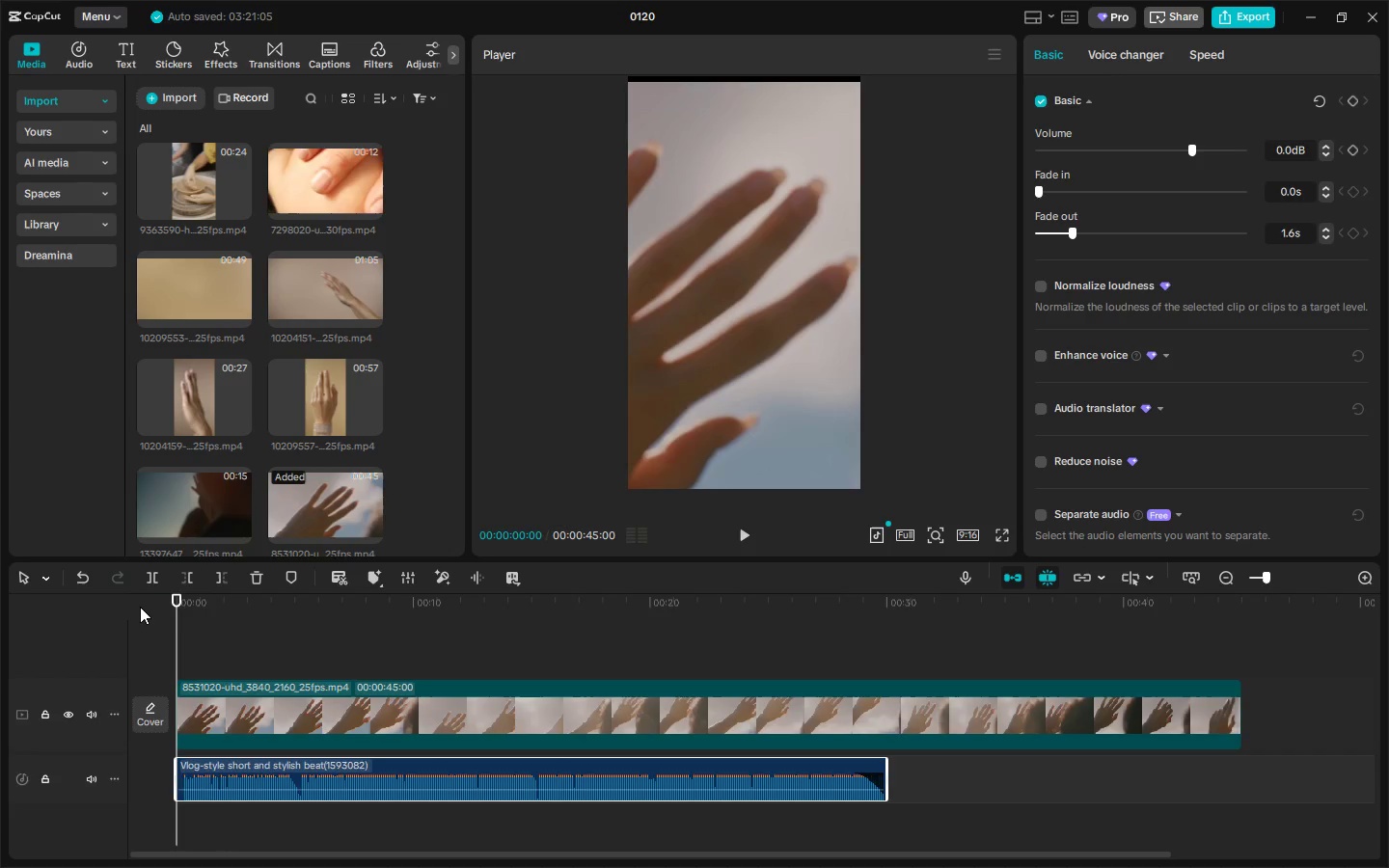 
key(Space)
 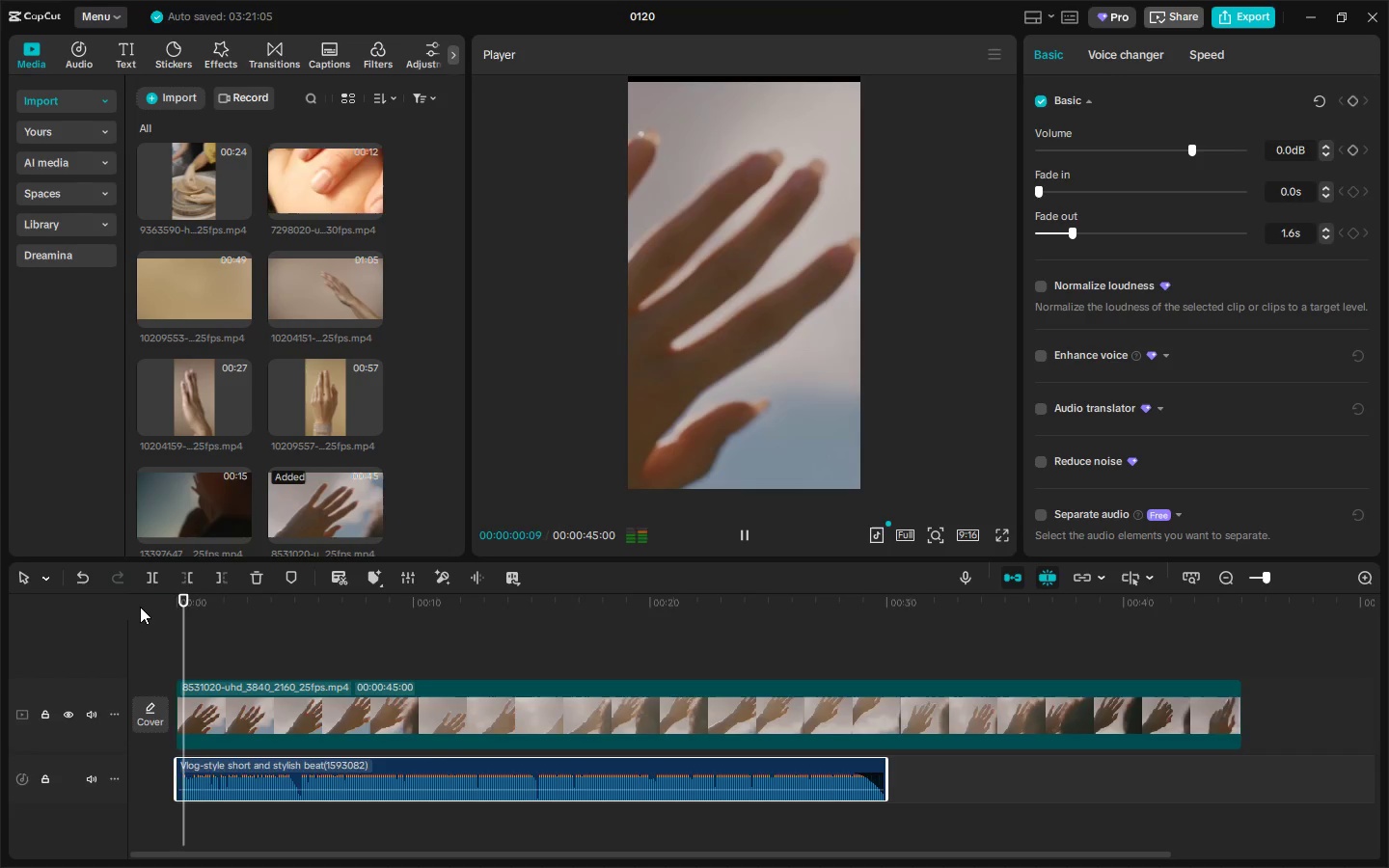 
key(Space)
 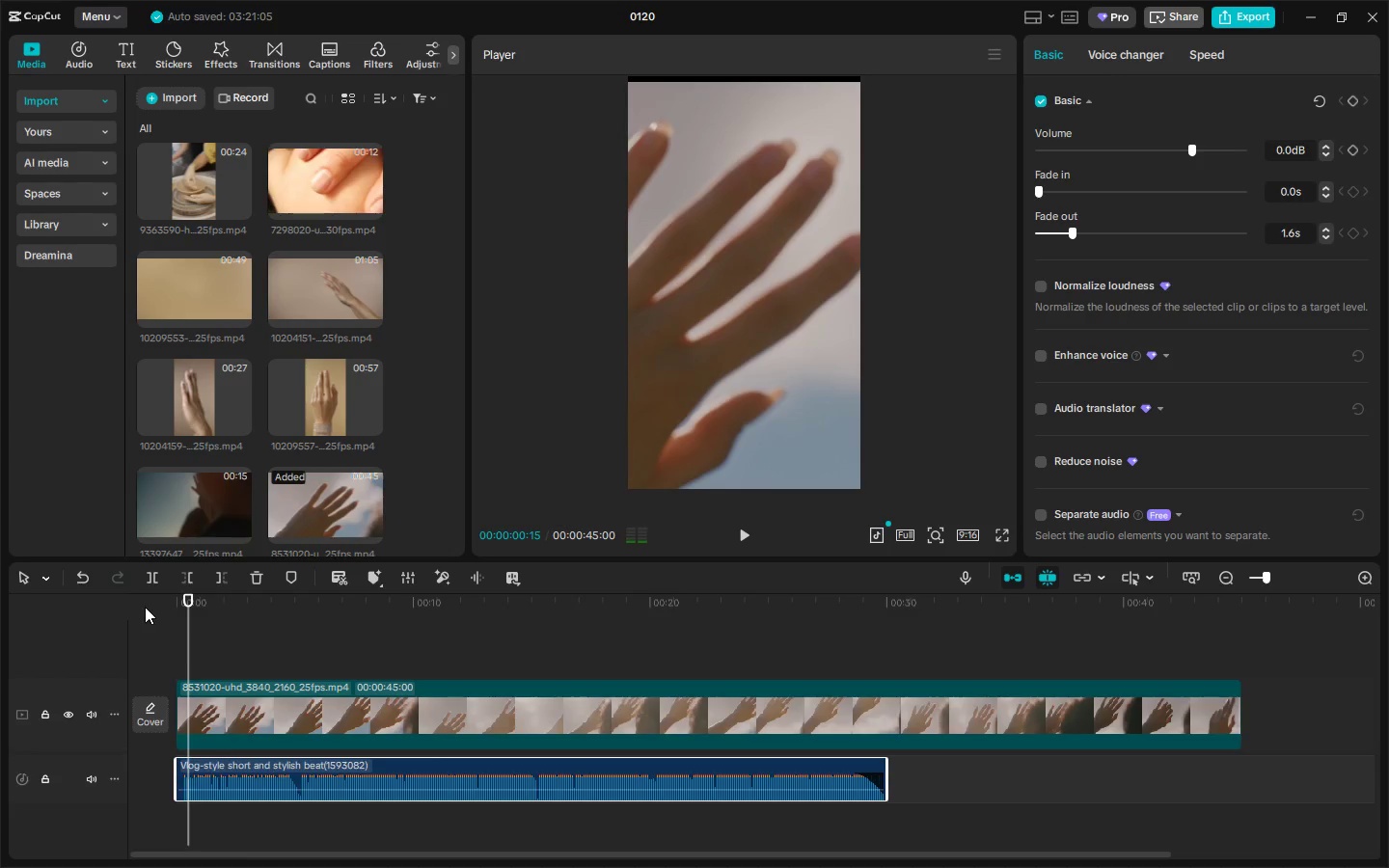 
key(Space)
 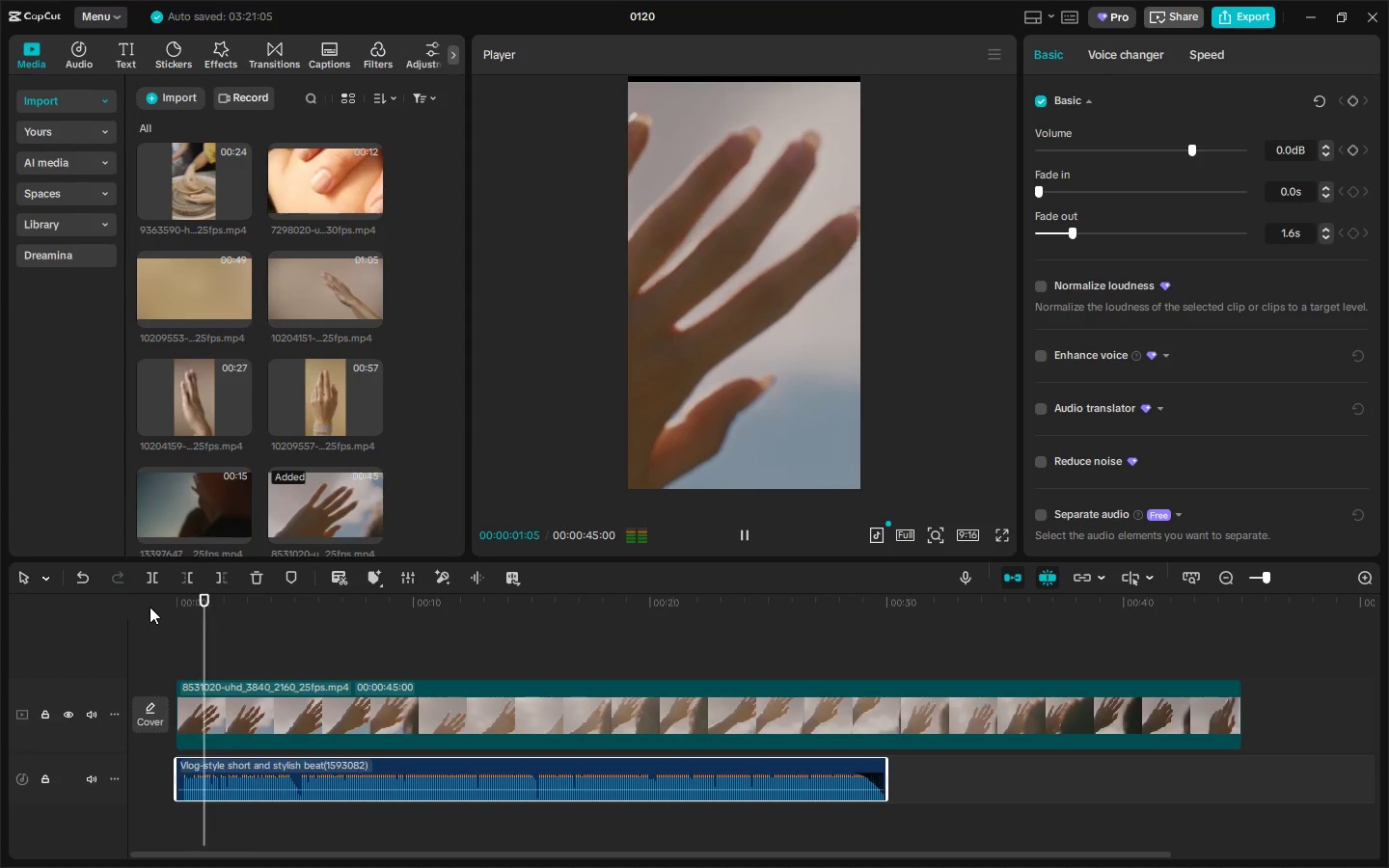 
key(Space)
 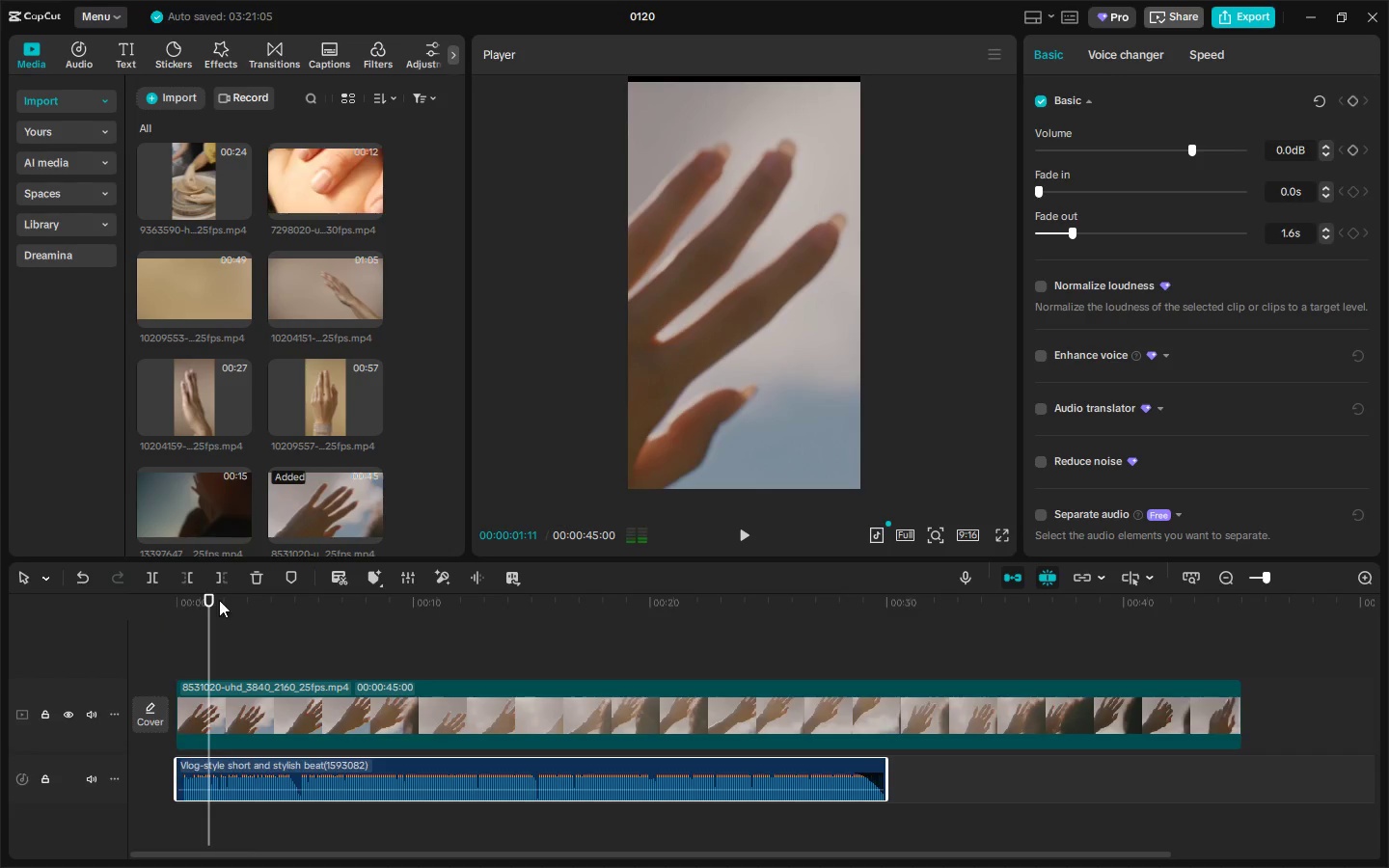 
key(Control+ControlLeft)
 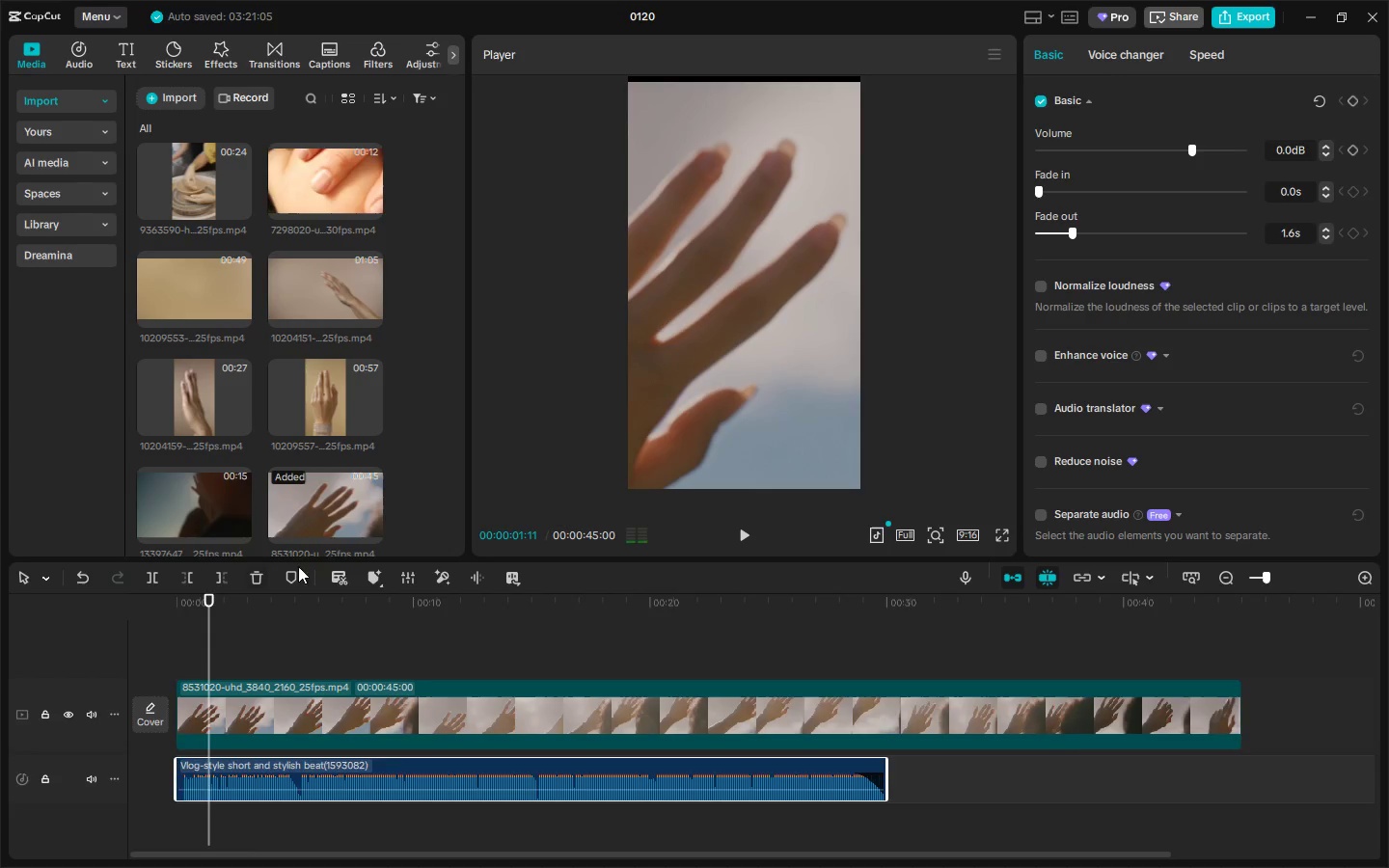 
key(Control+B)
 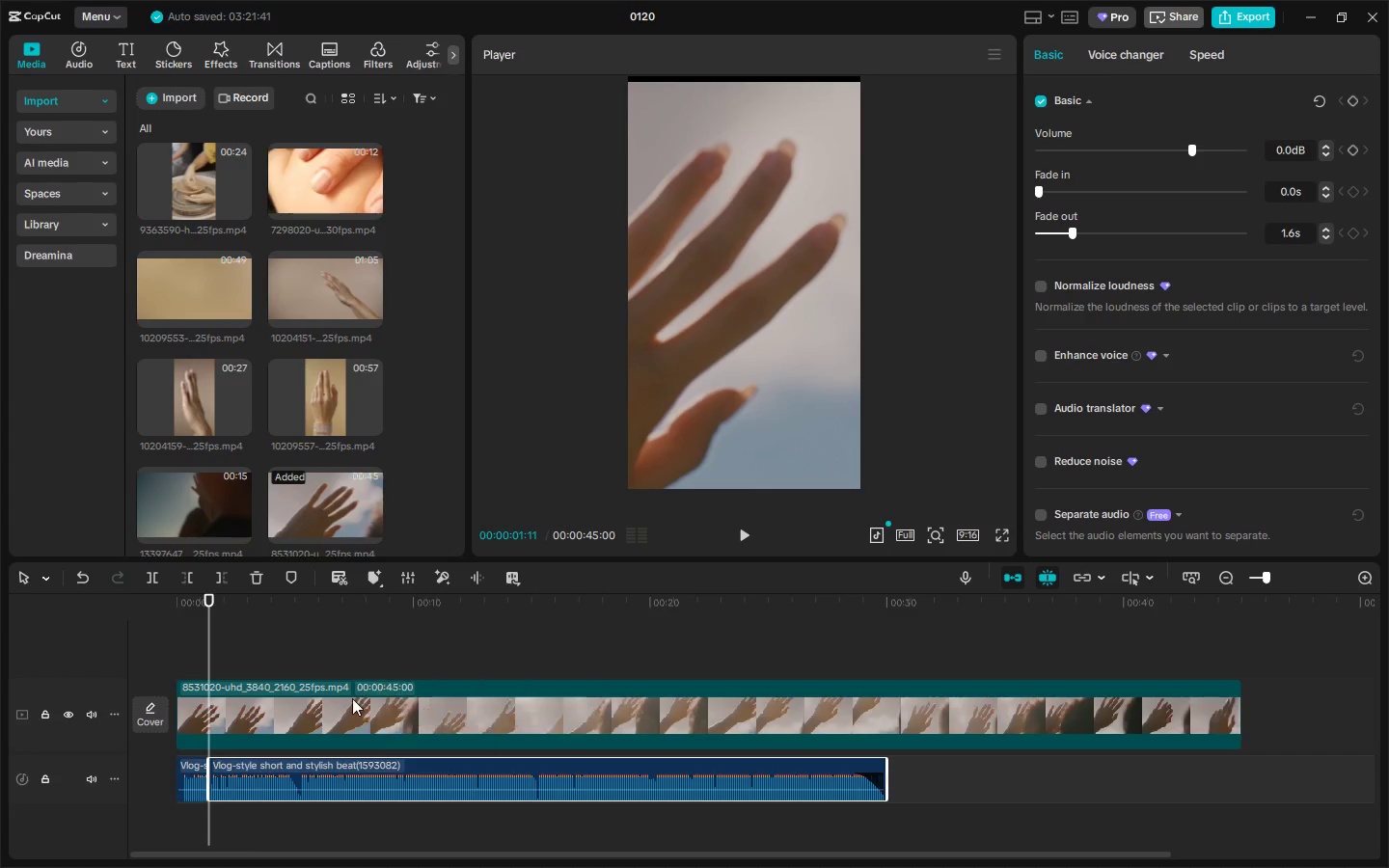 
left_click([348, 708])
 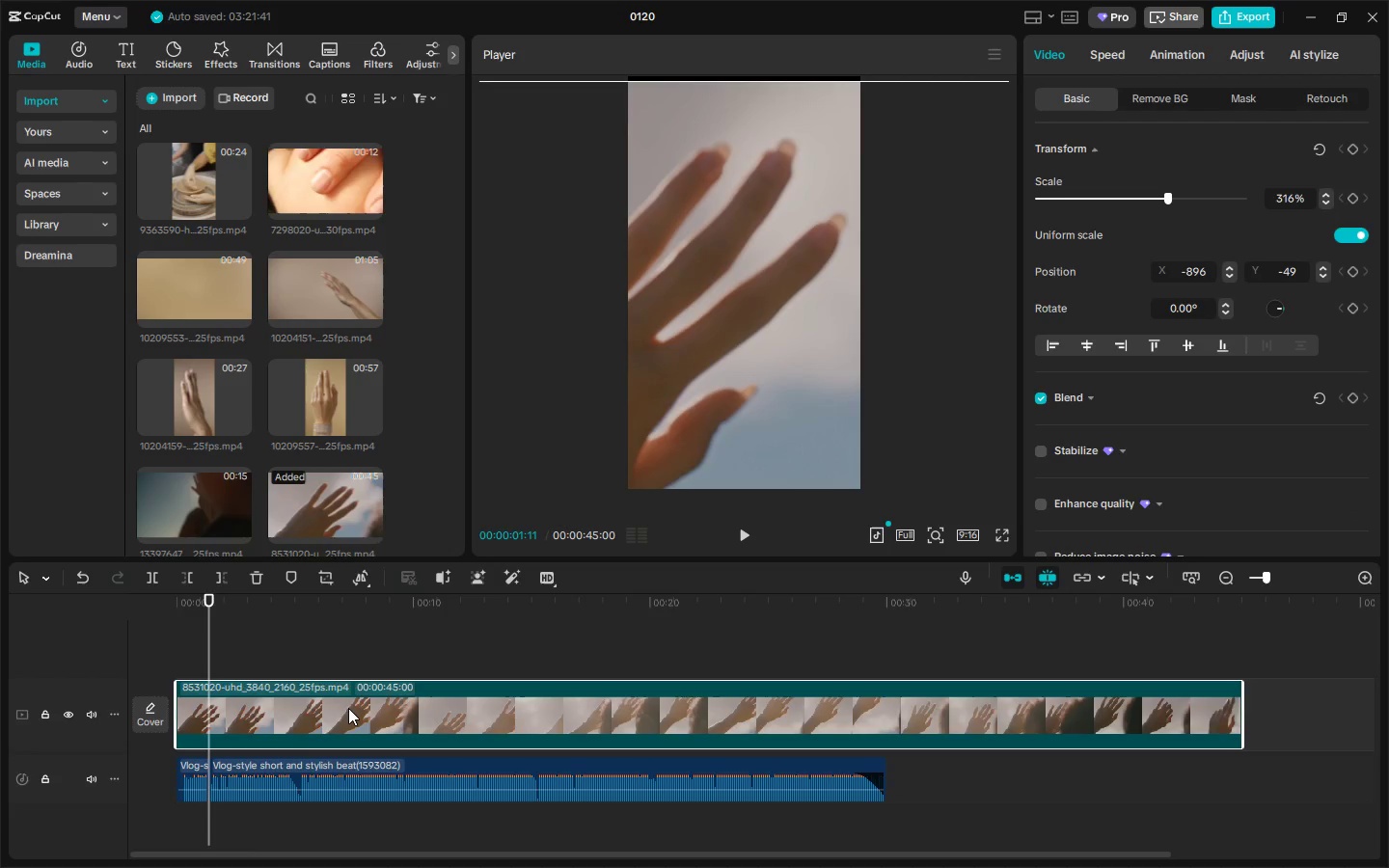 
key(Delete)
 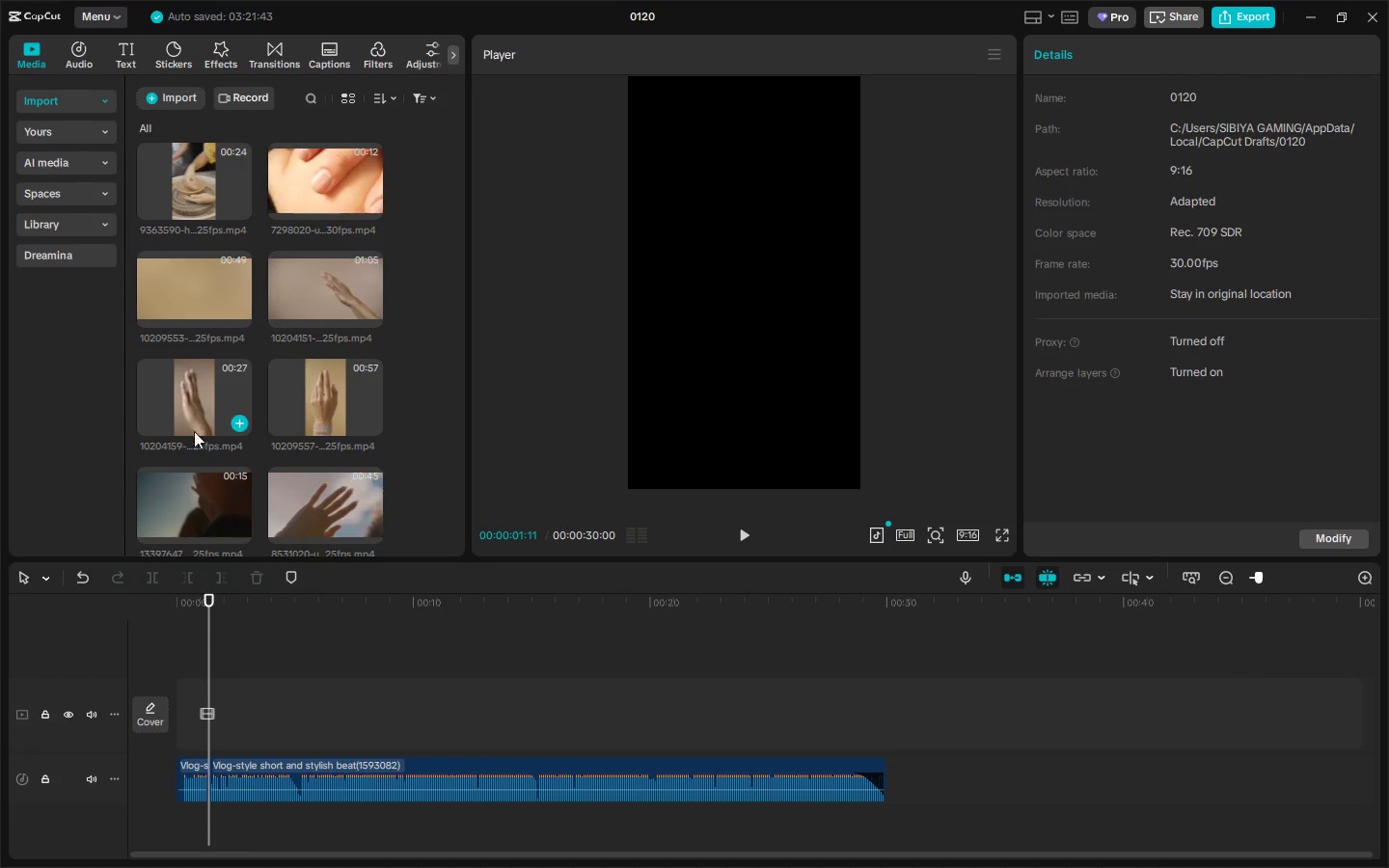 
left_click_drag(start_coordinate=[183, 393], to_coordinate=[200, 449])
 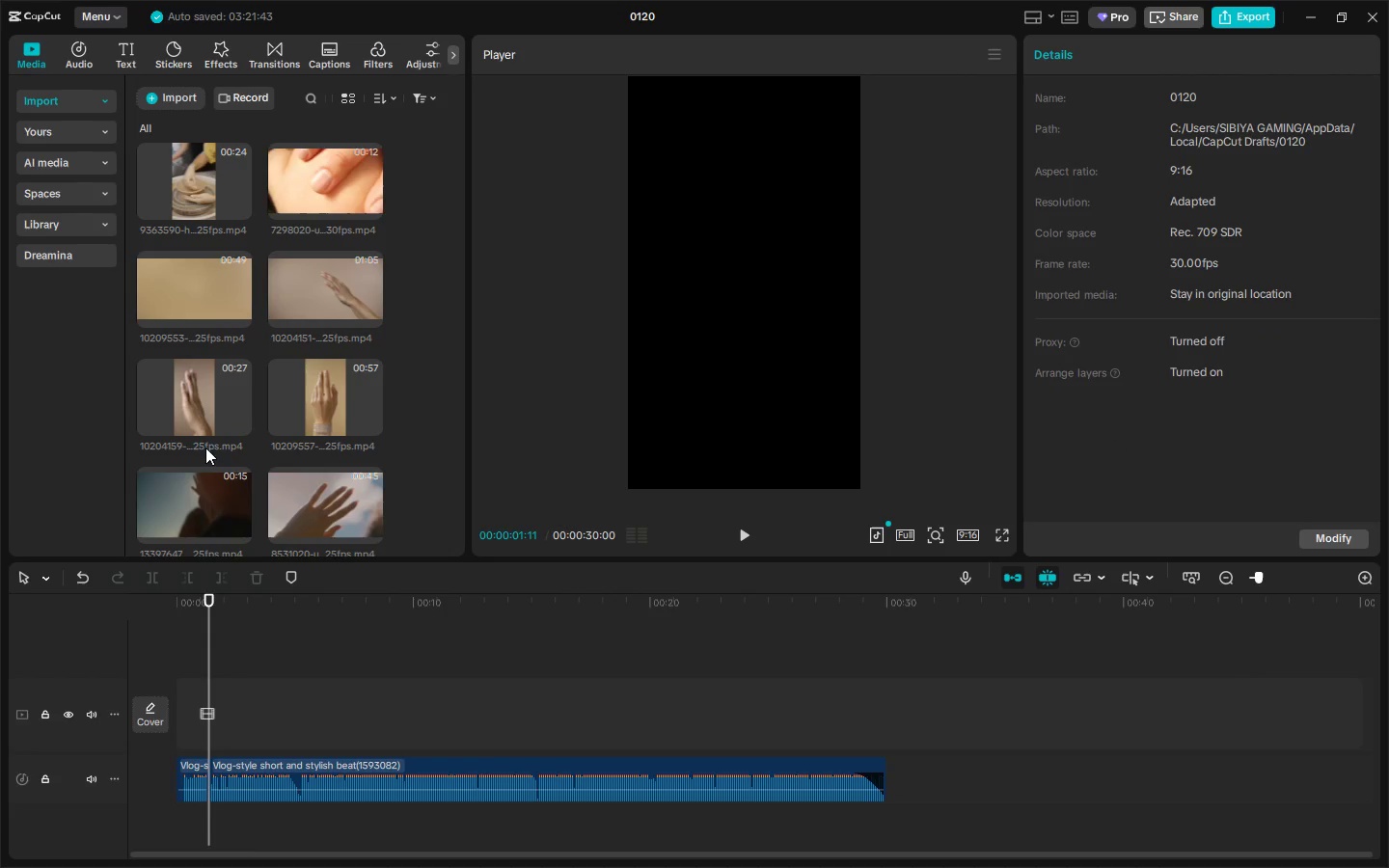 
key(Control+ControlLeft)
 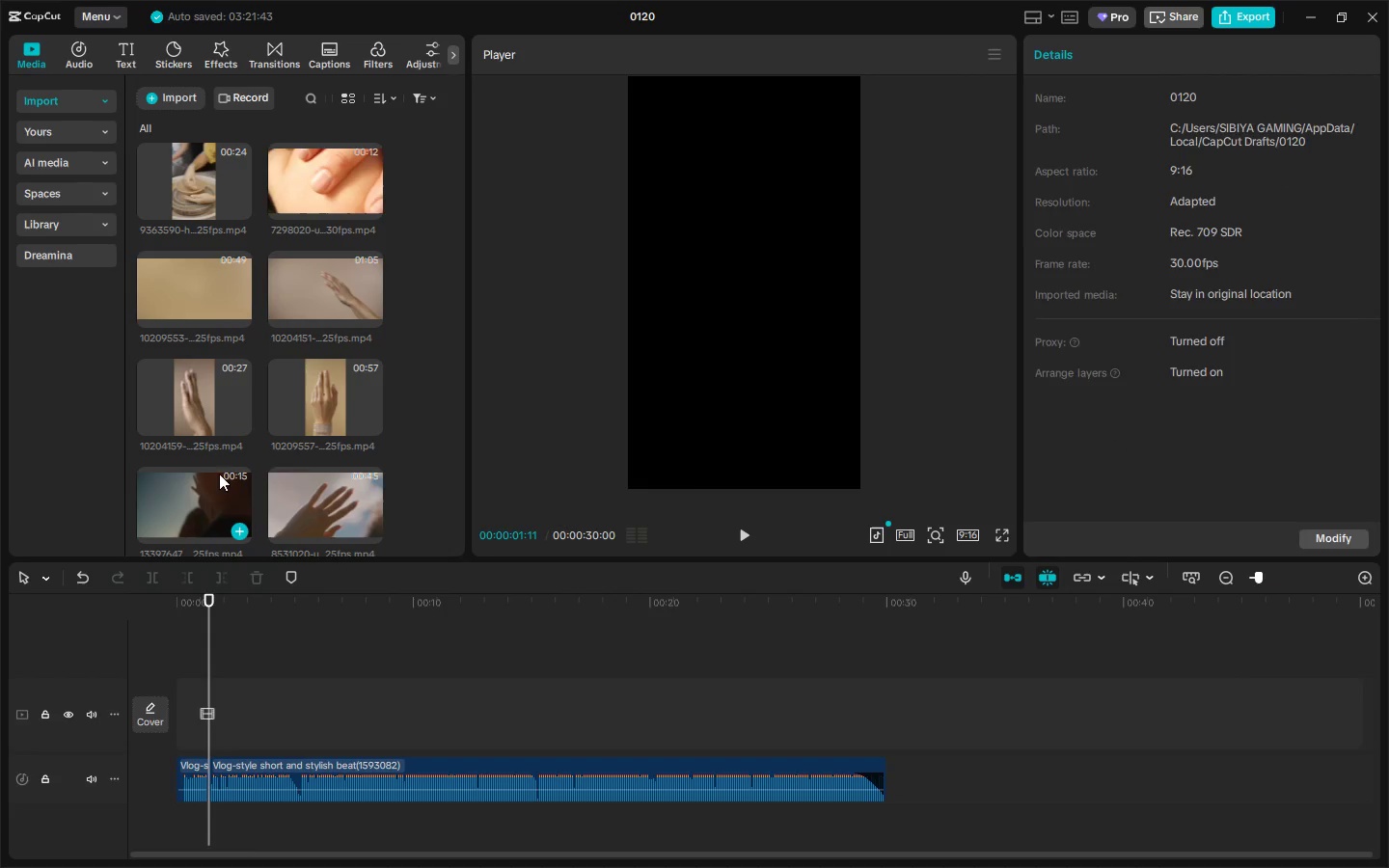 
key(Control+Z)
 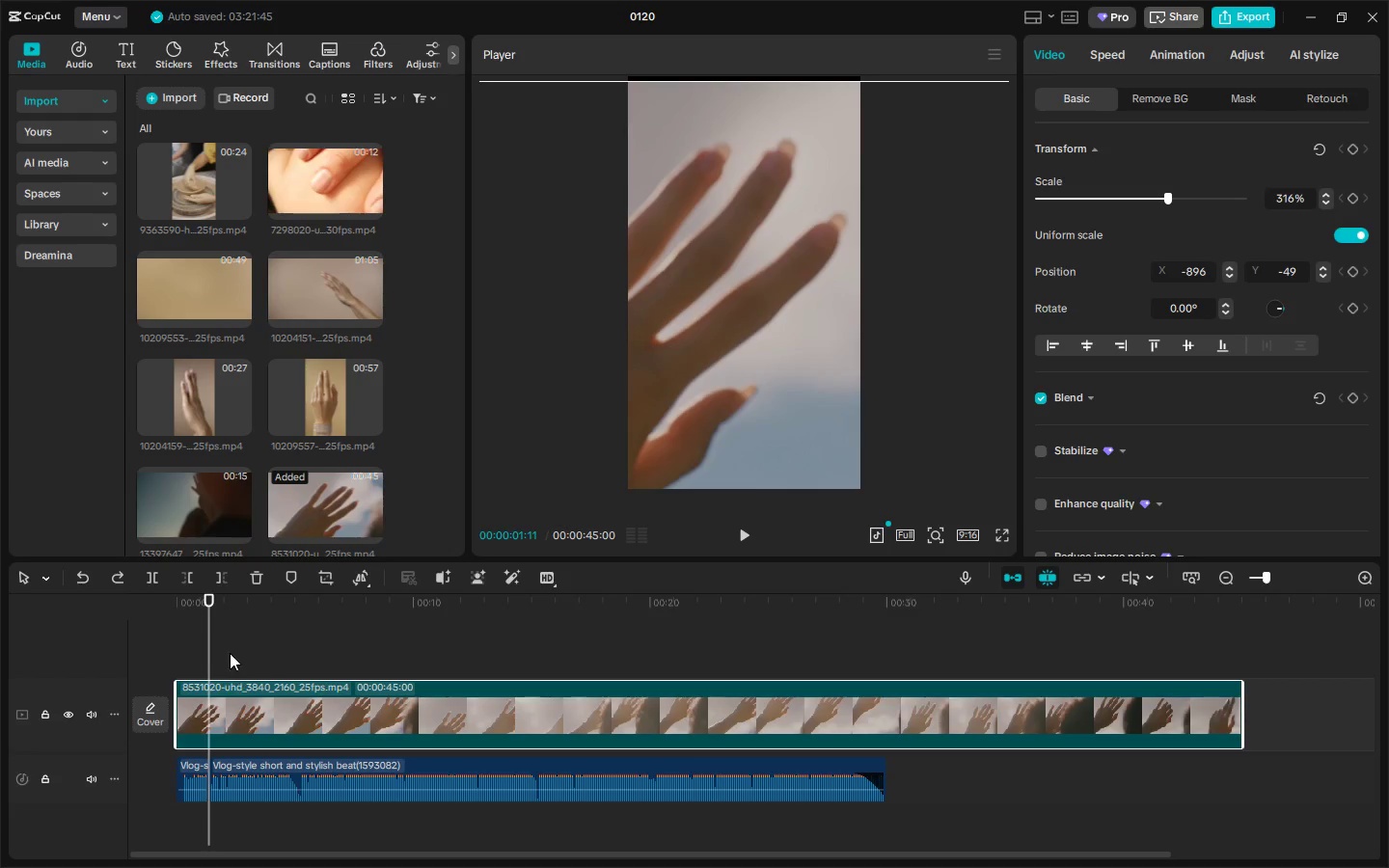 
key(Control+B)
 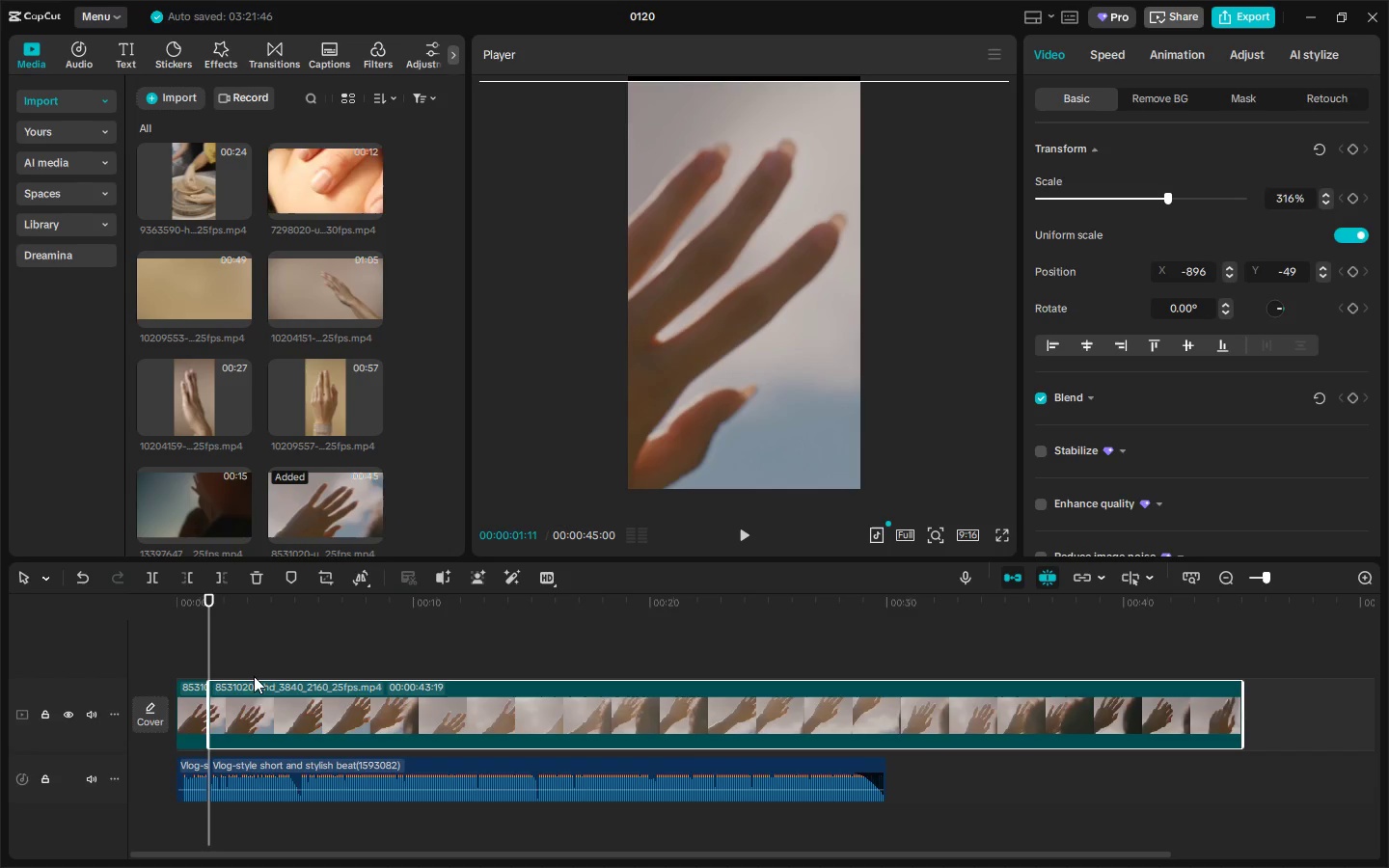 
left_click([264, 698])
 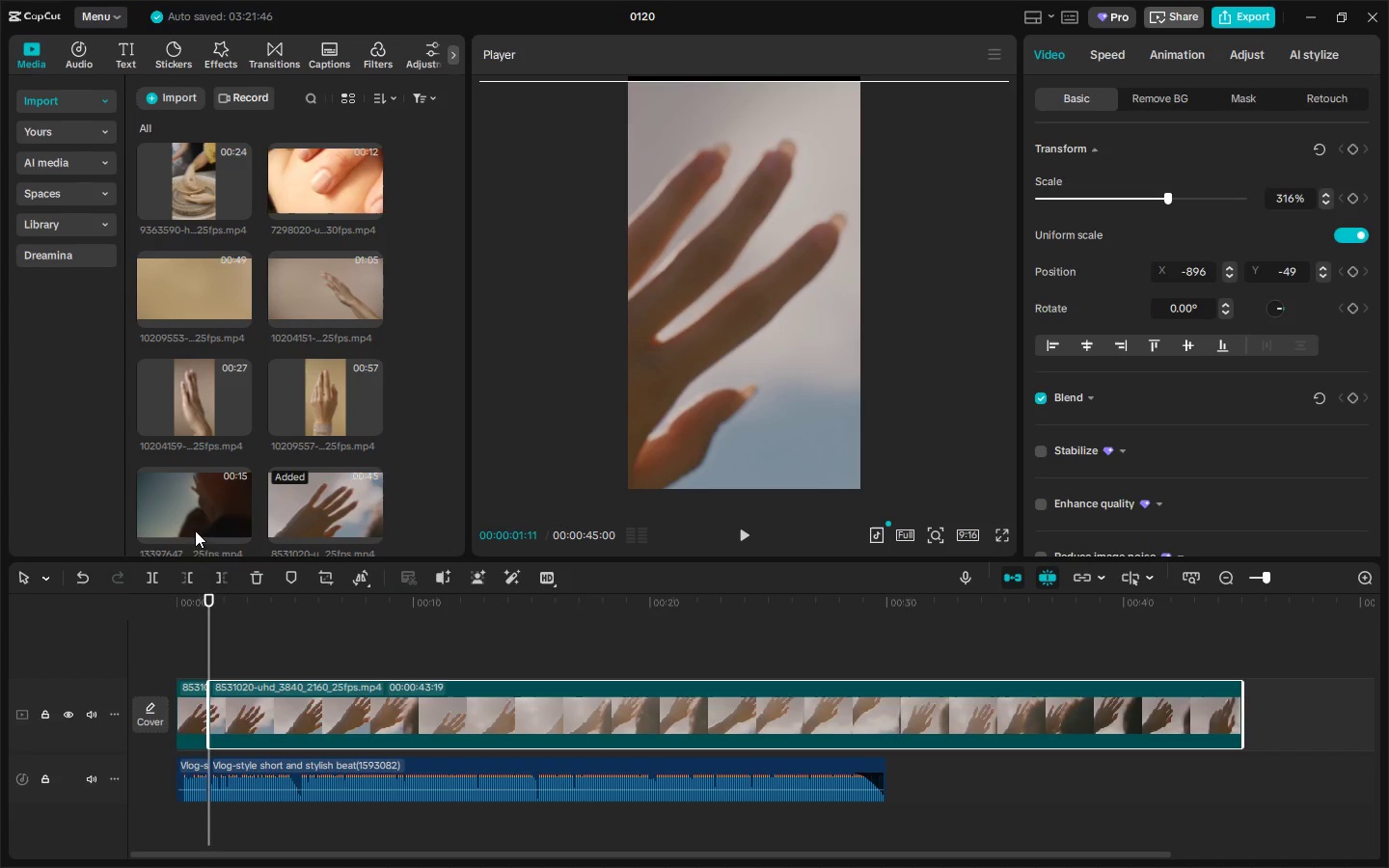 
key(Delete)
 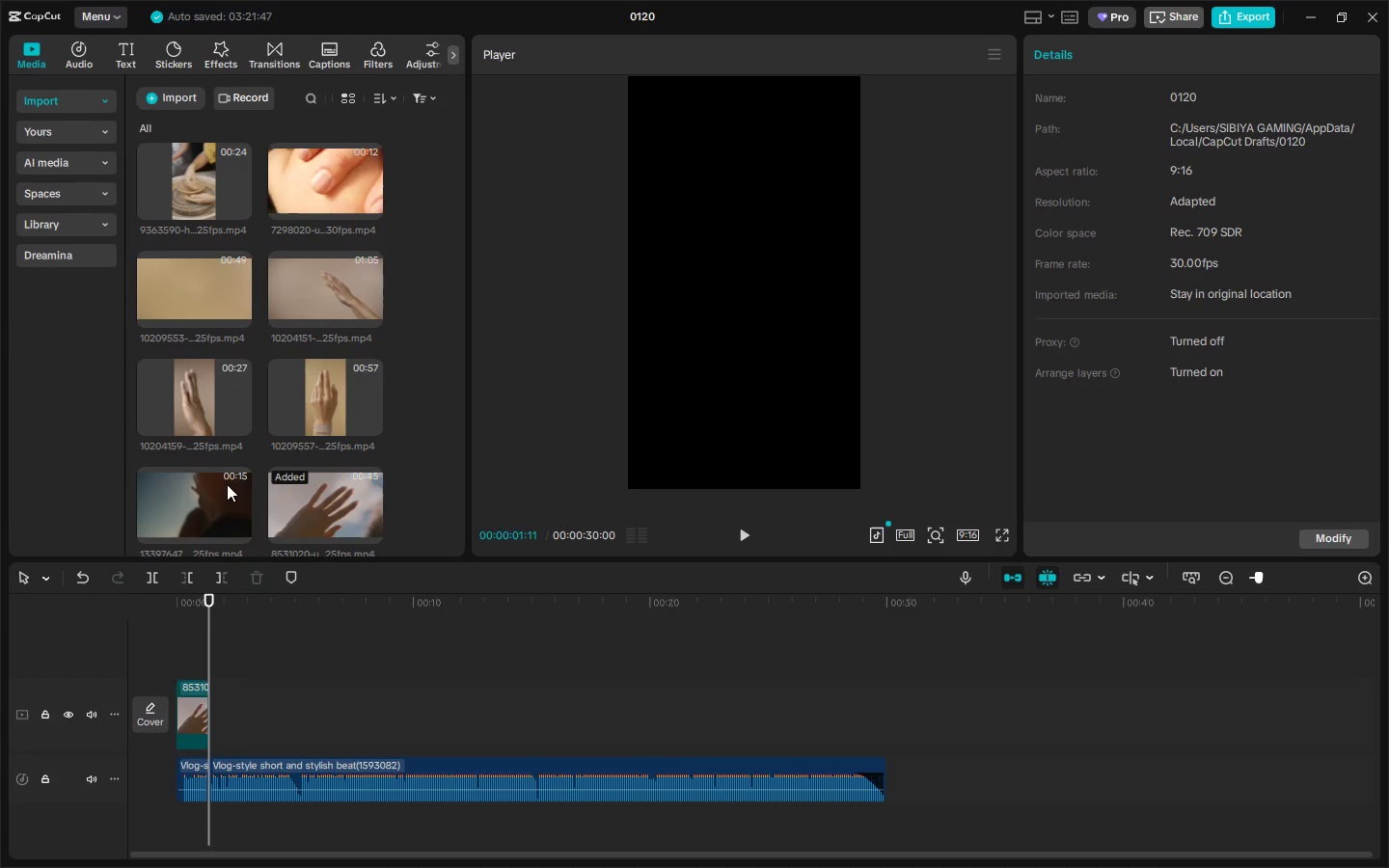 
left_click_drag(start_coordinate=[185, 500], to_coordinate=[208, 714])
 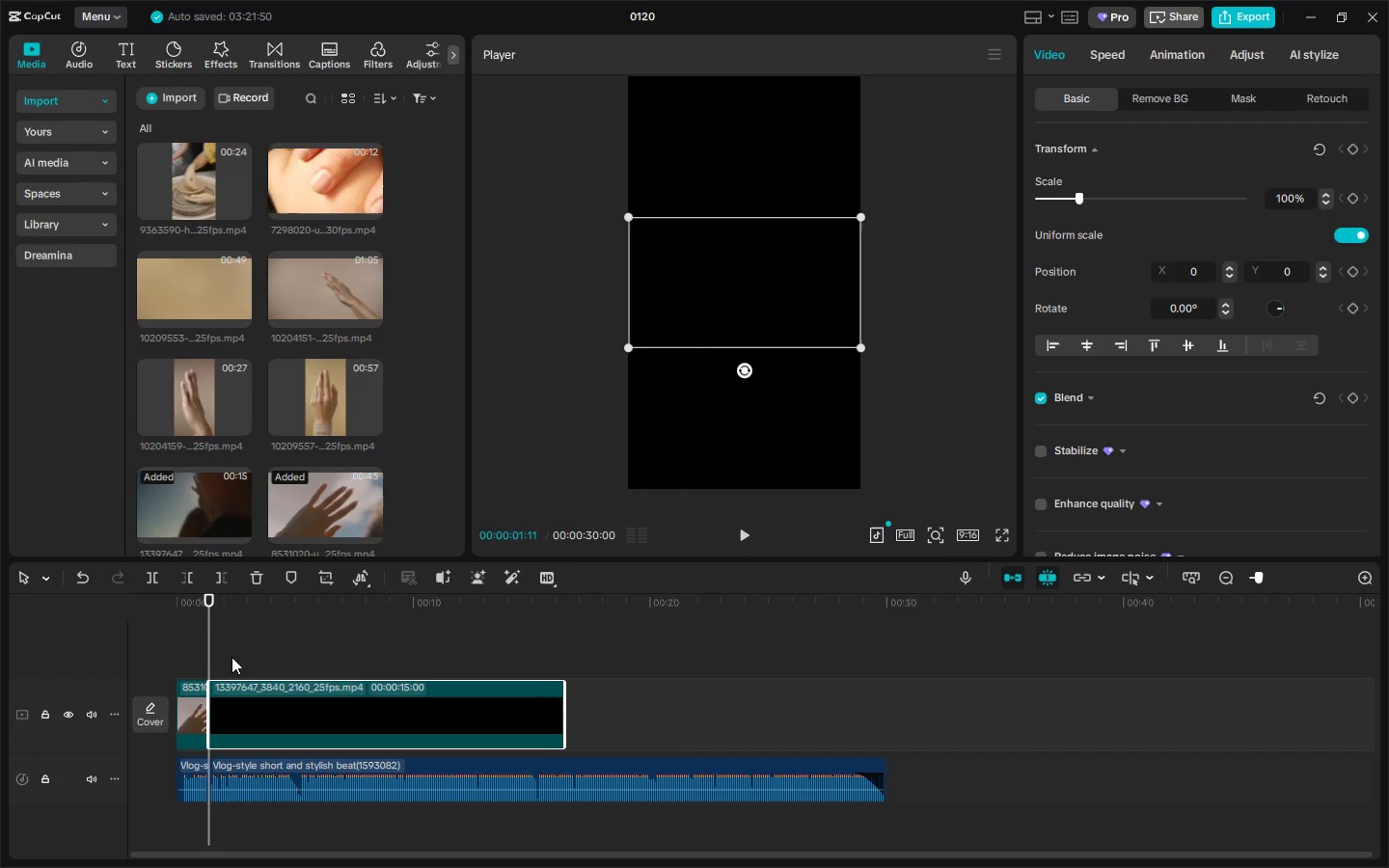 
key(Space)
 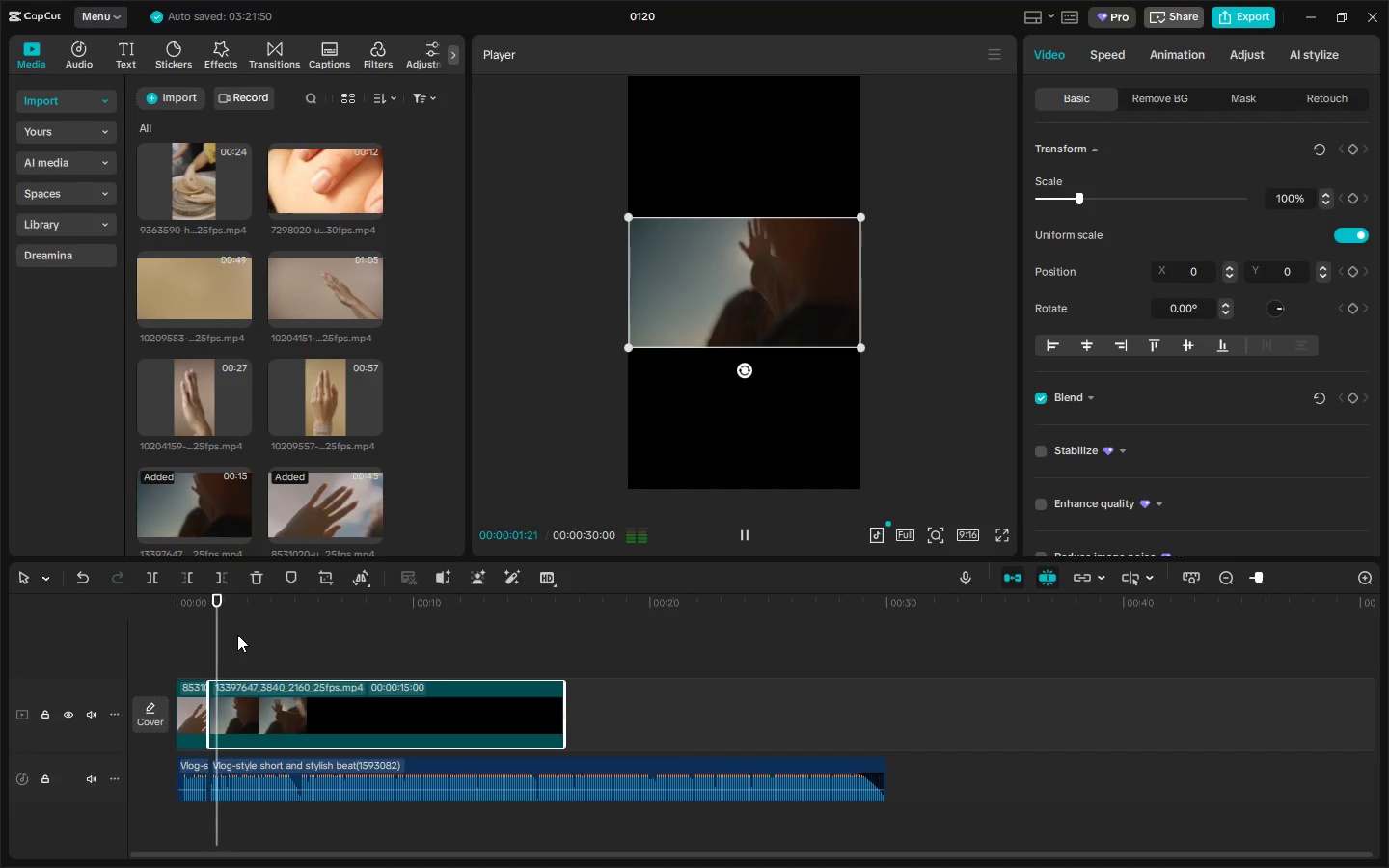 
key(Space)
 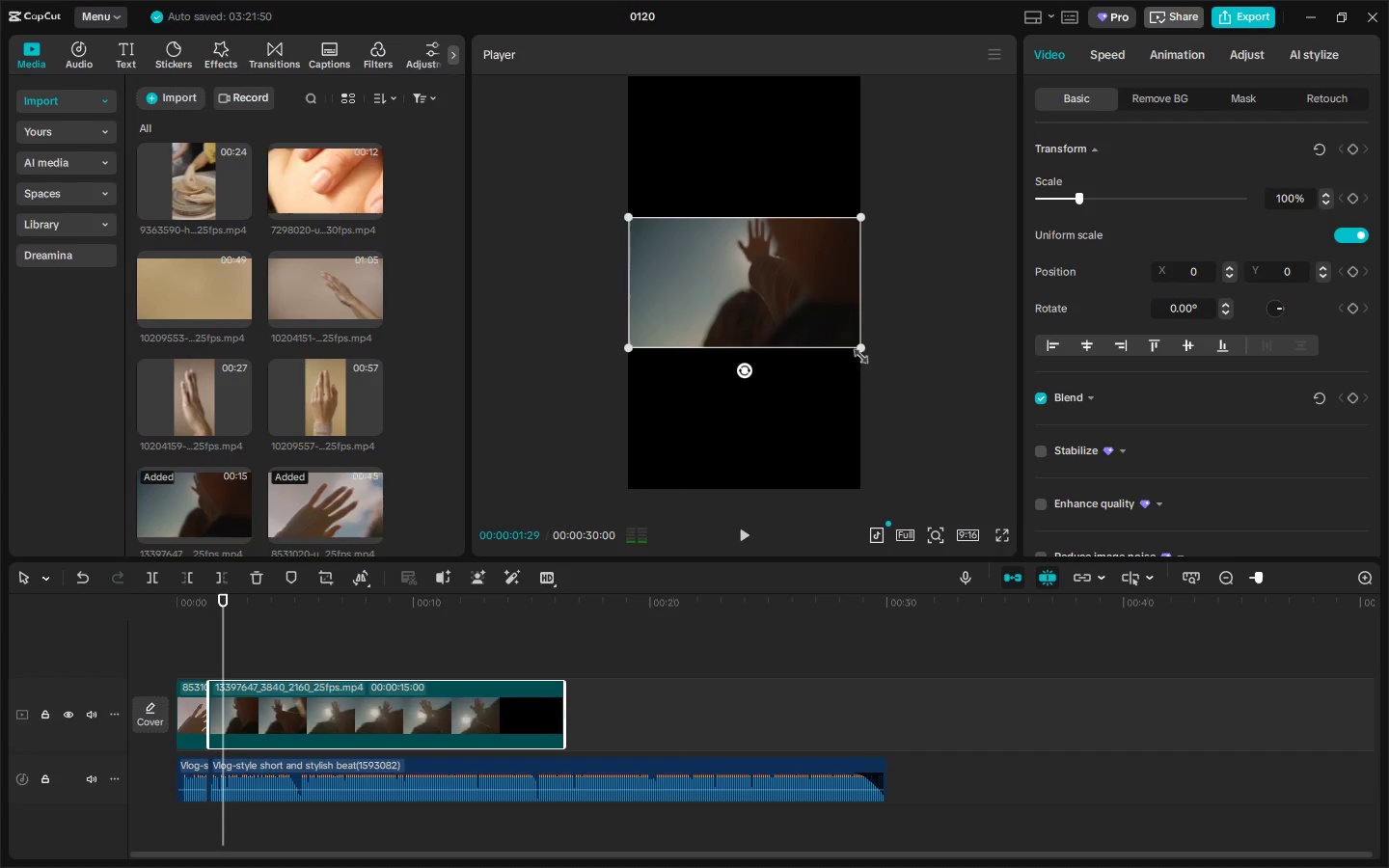 
left_click_drag(start_coordinate=[863, 343], to_coordinate=[1137, 742])
 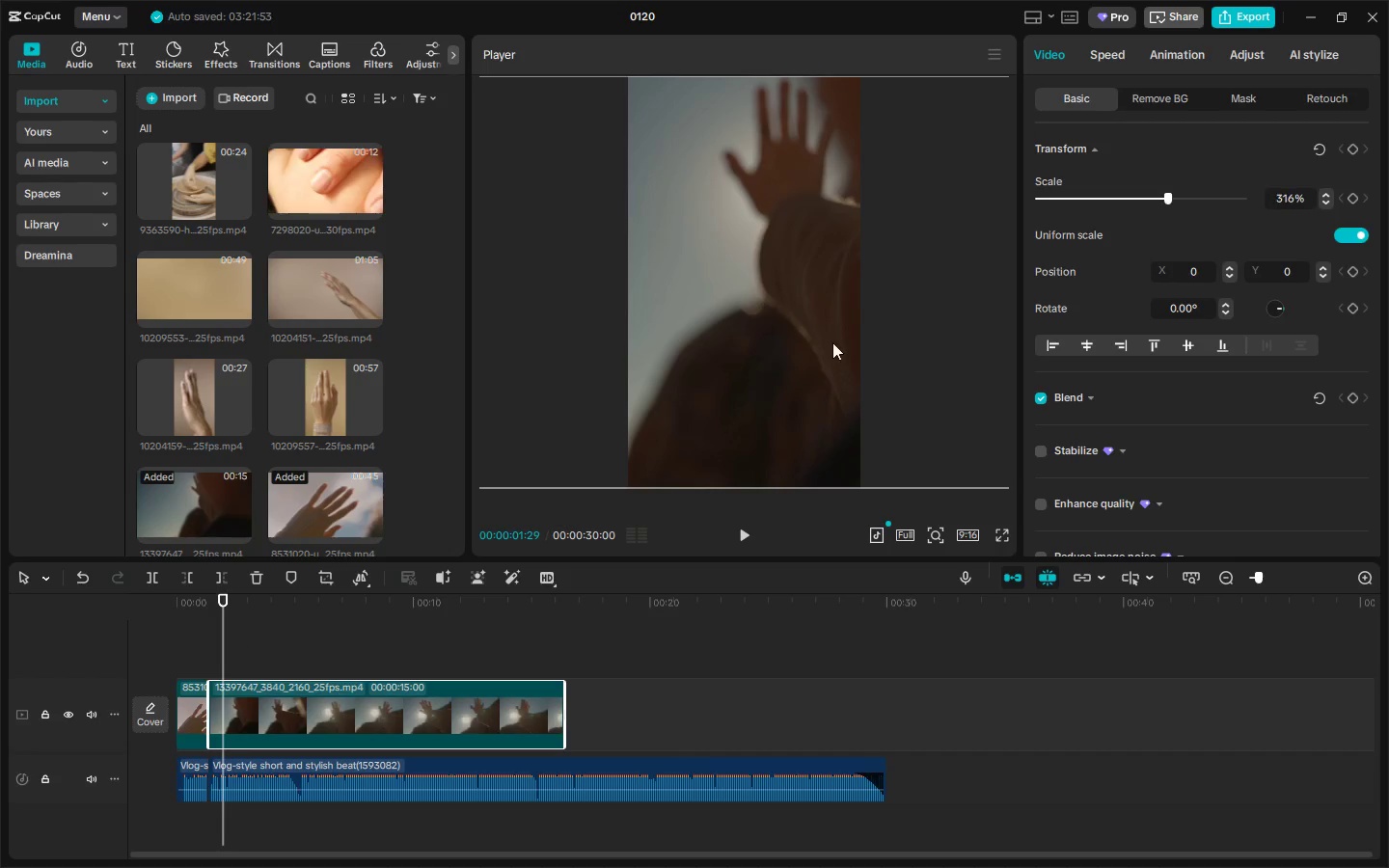 
left_click_drag(start_coordinate=[829, 341], to_coordinate=[776, 338])
 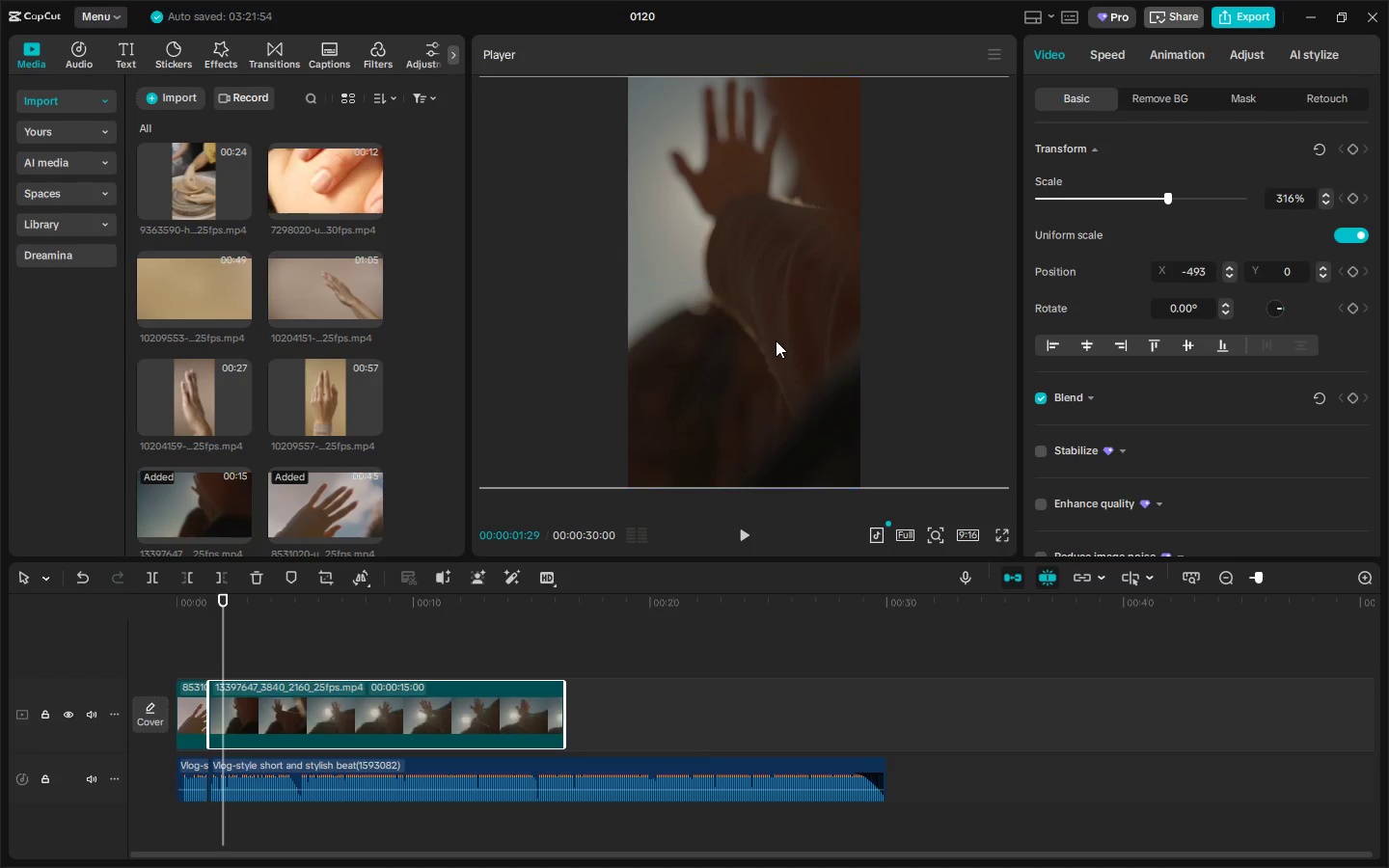 
key(Space)
 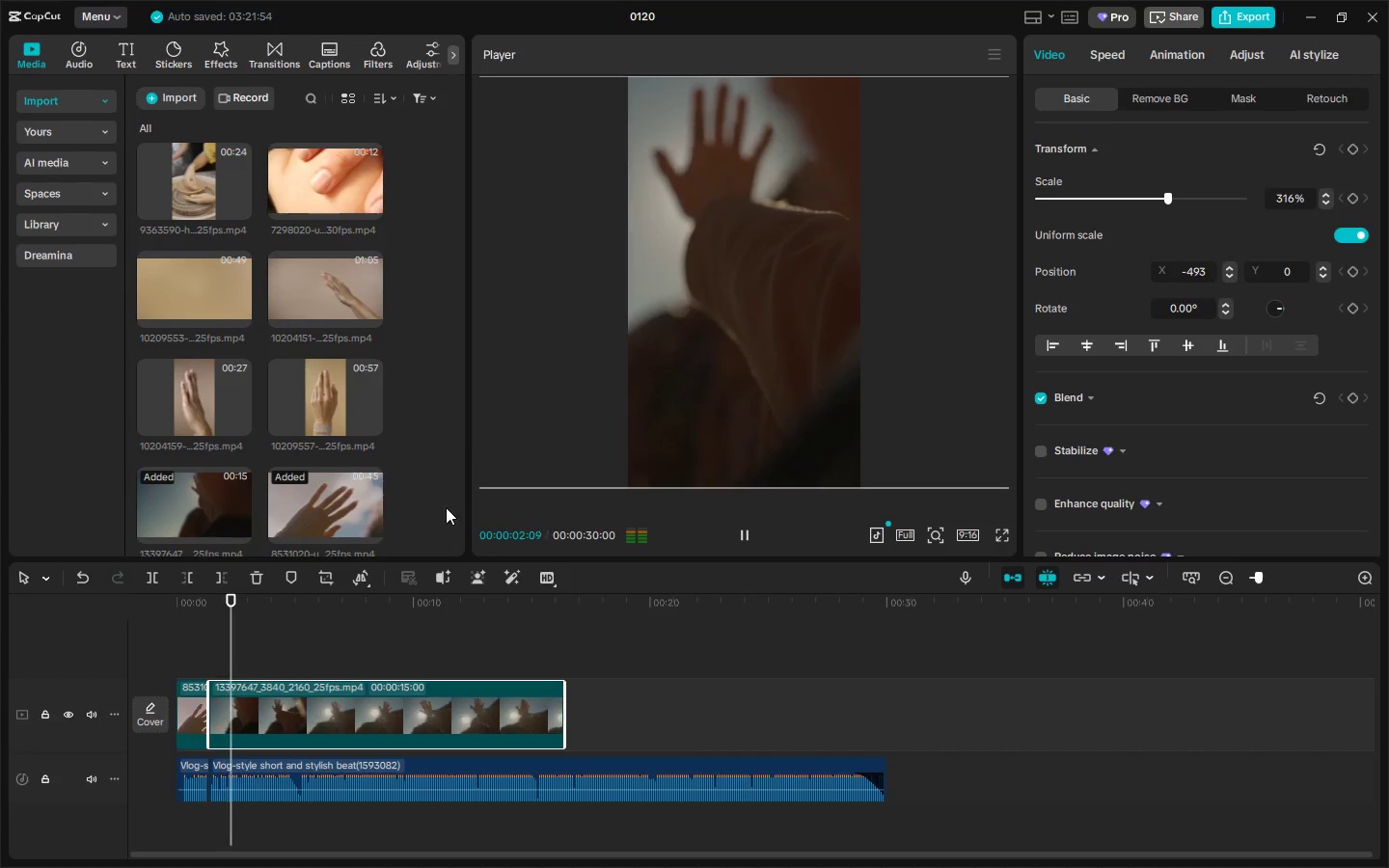 
key(Space)
 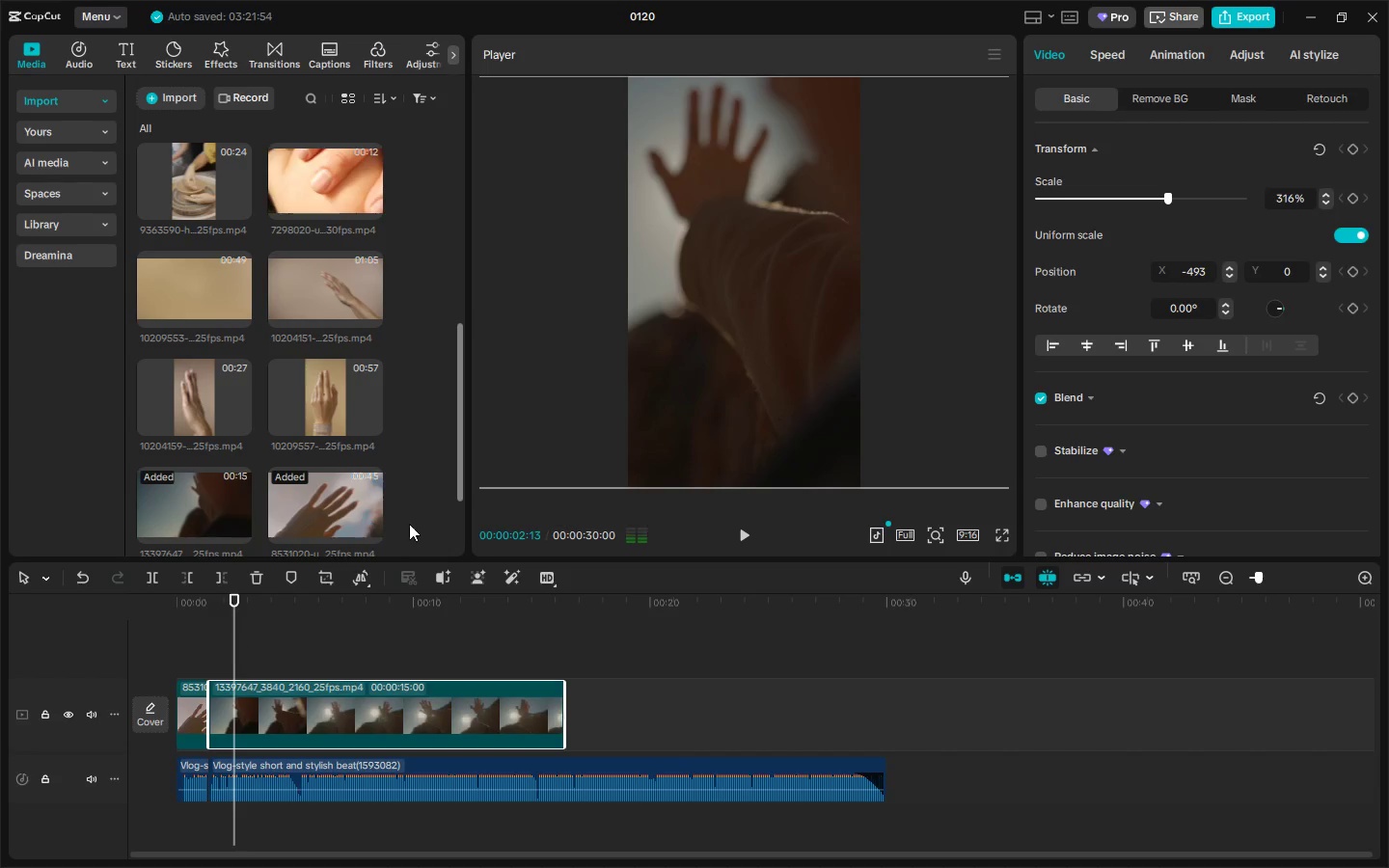 
key(Space)
 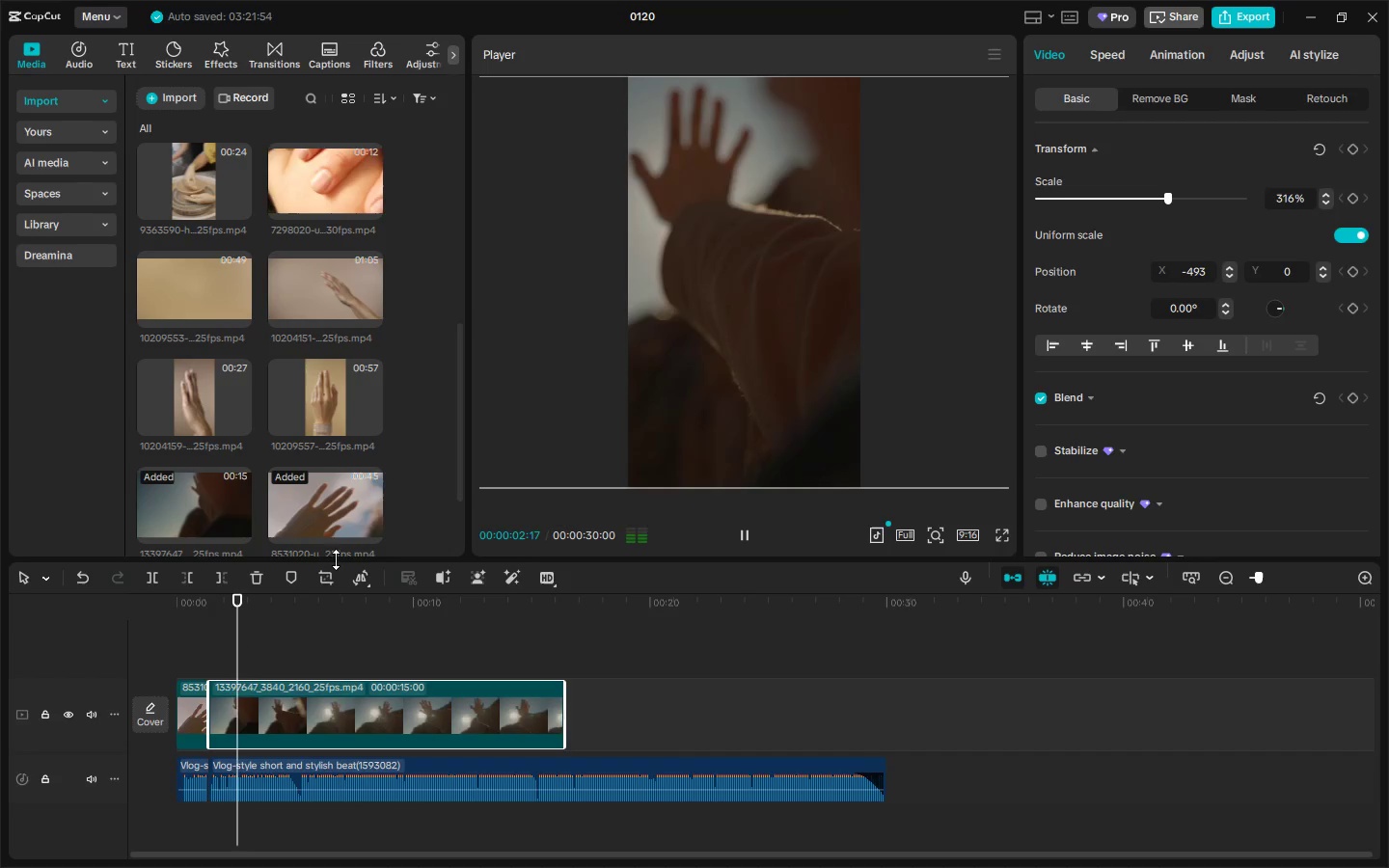 
key(Space)
 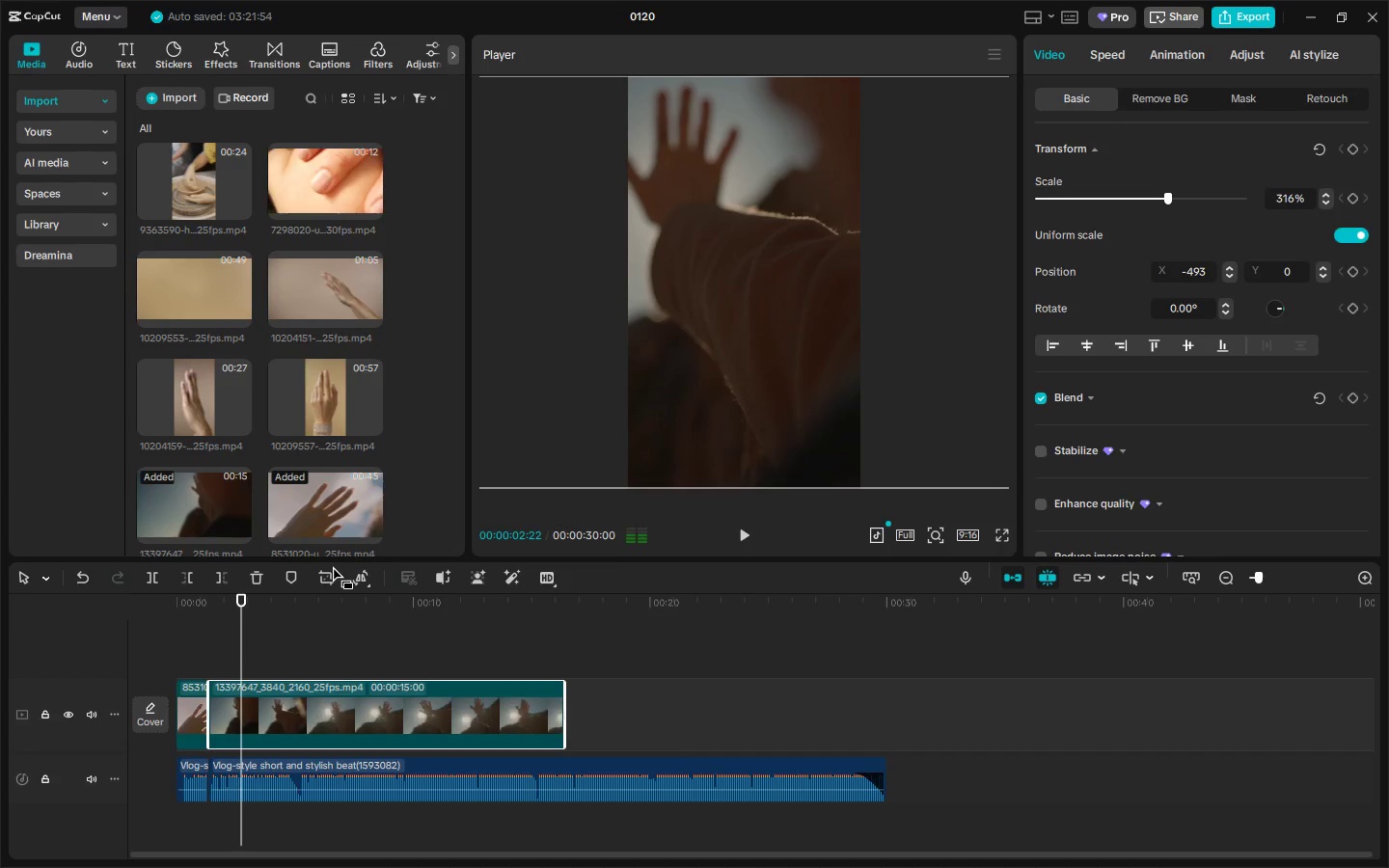 
key(Space)
 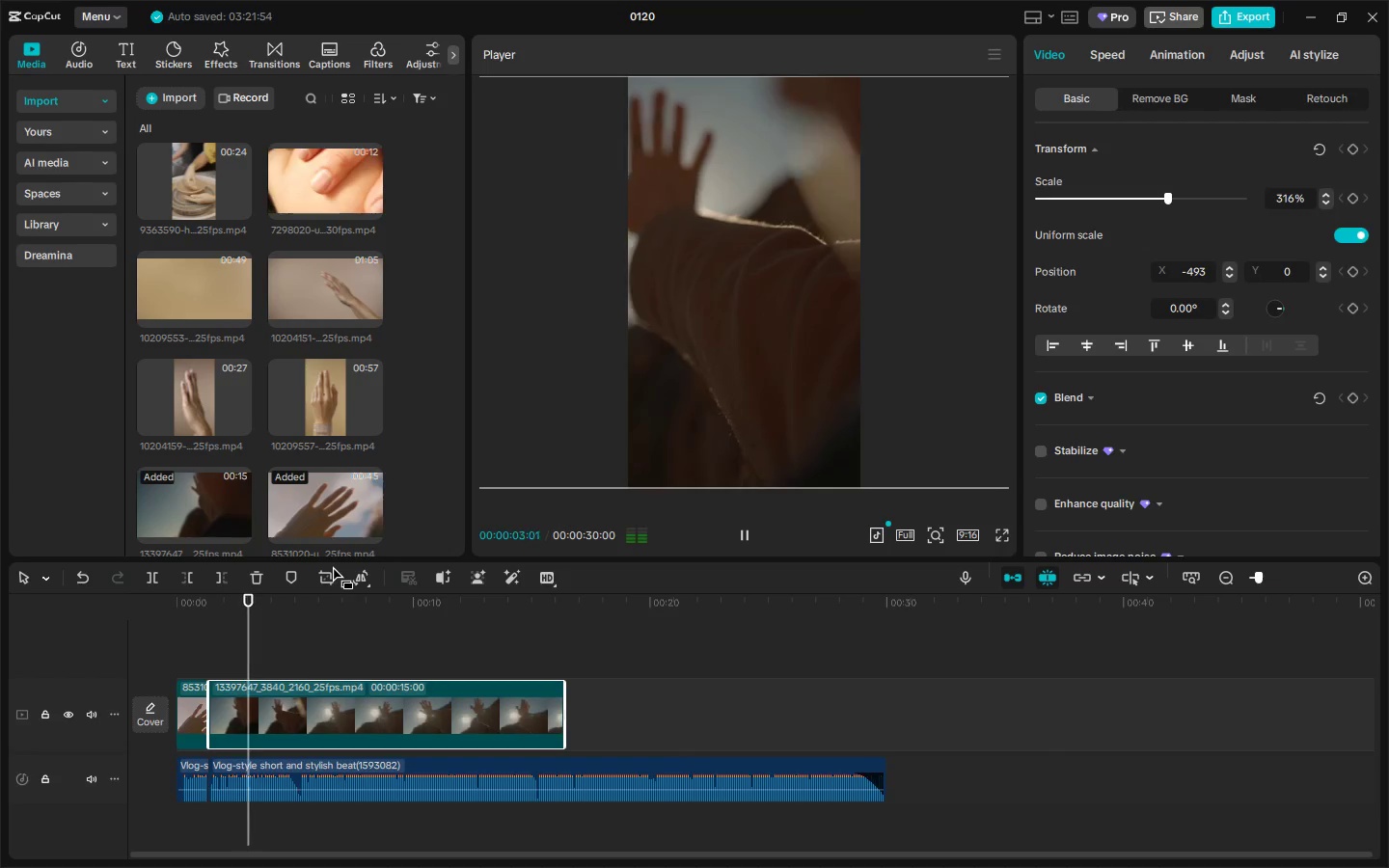 
key(Space)
 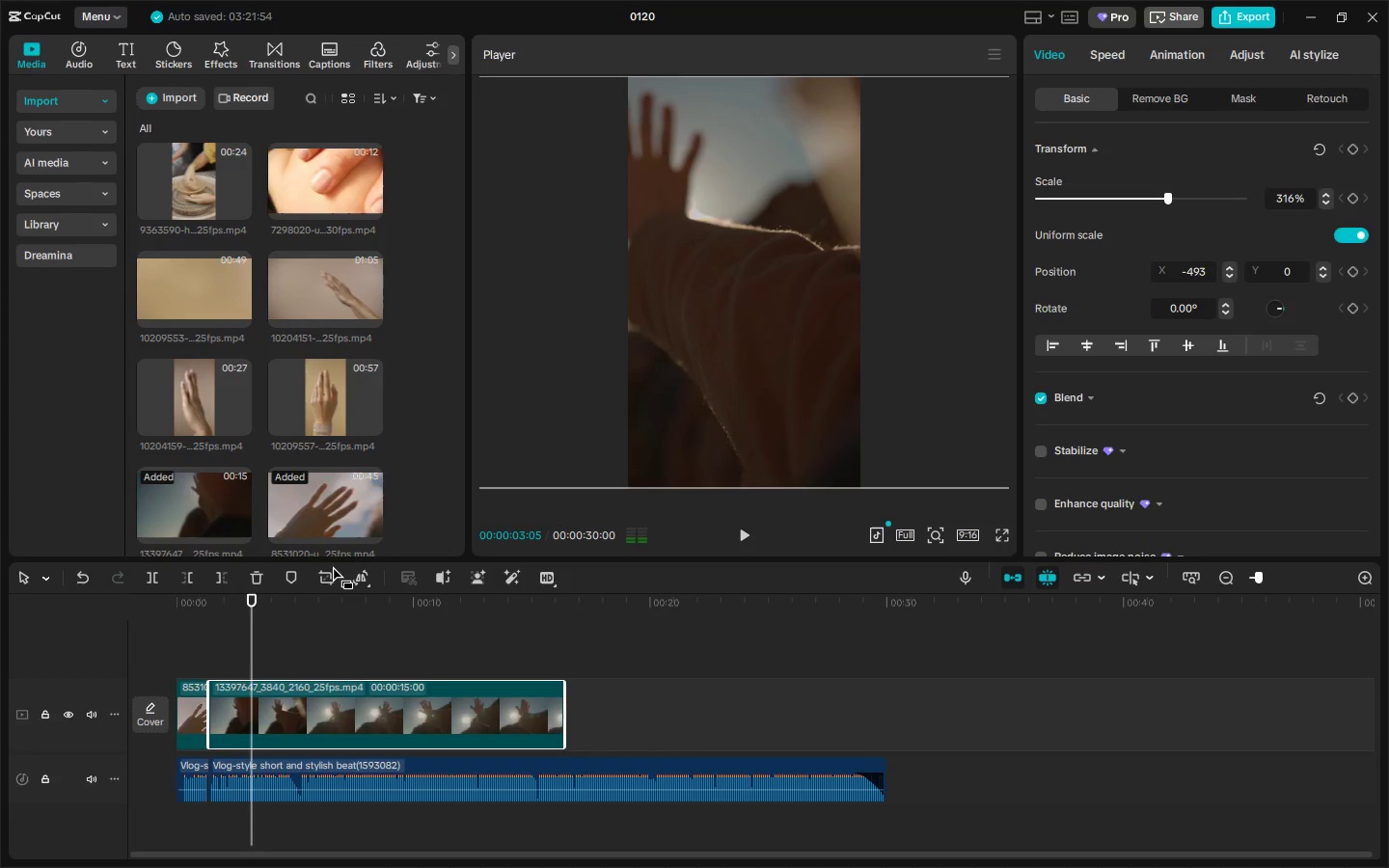 
key(Space)
 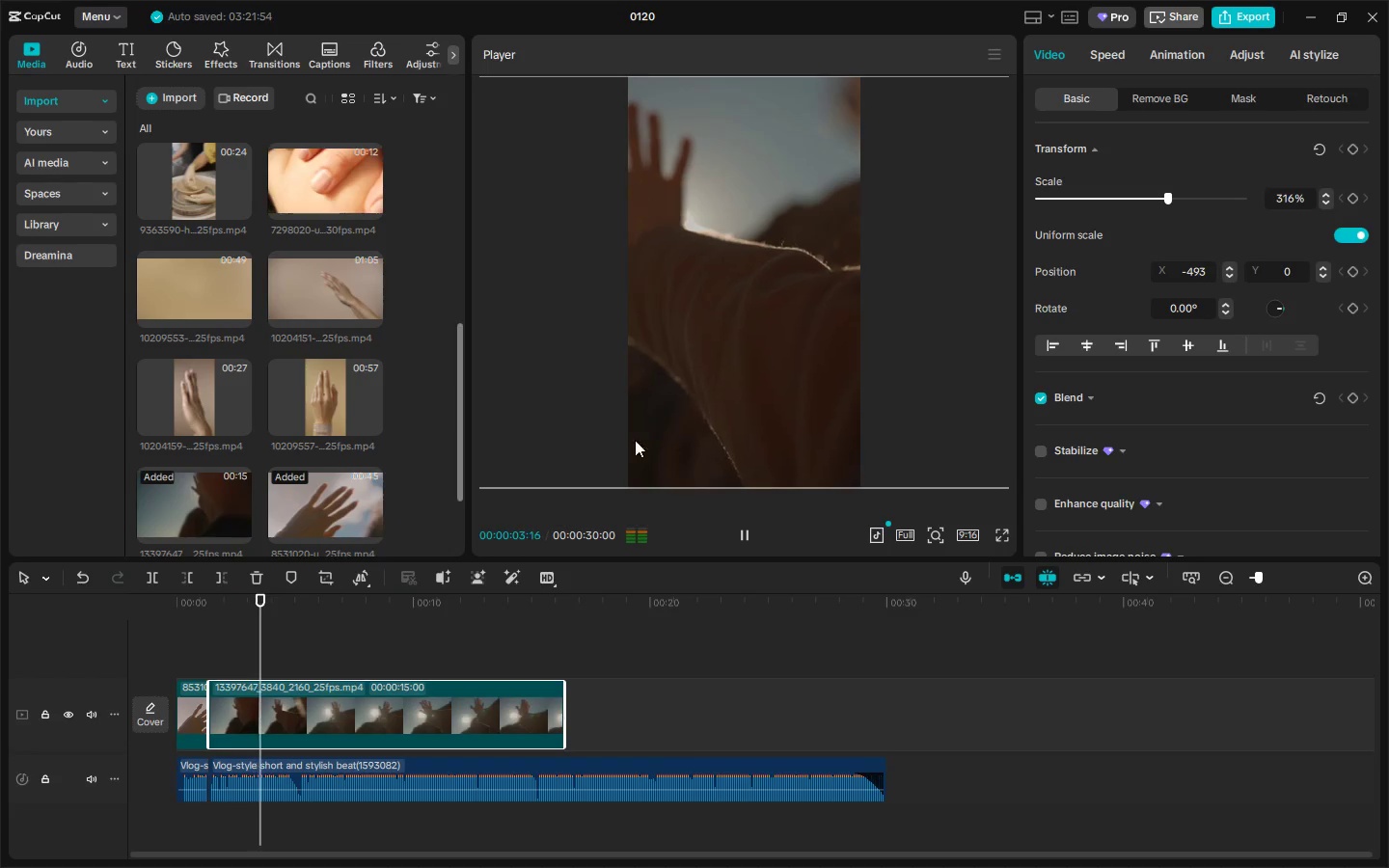 
left_click_drag(start_coordinate=[695, 386], to_coordinate=[802, 385])
 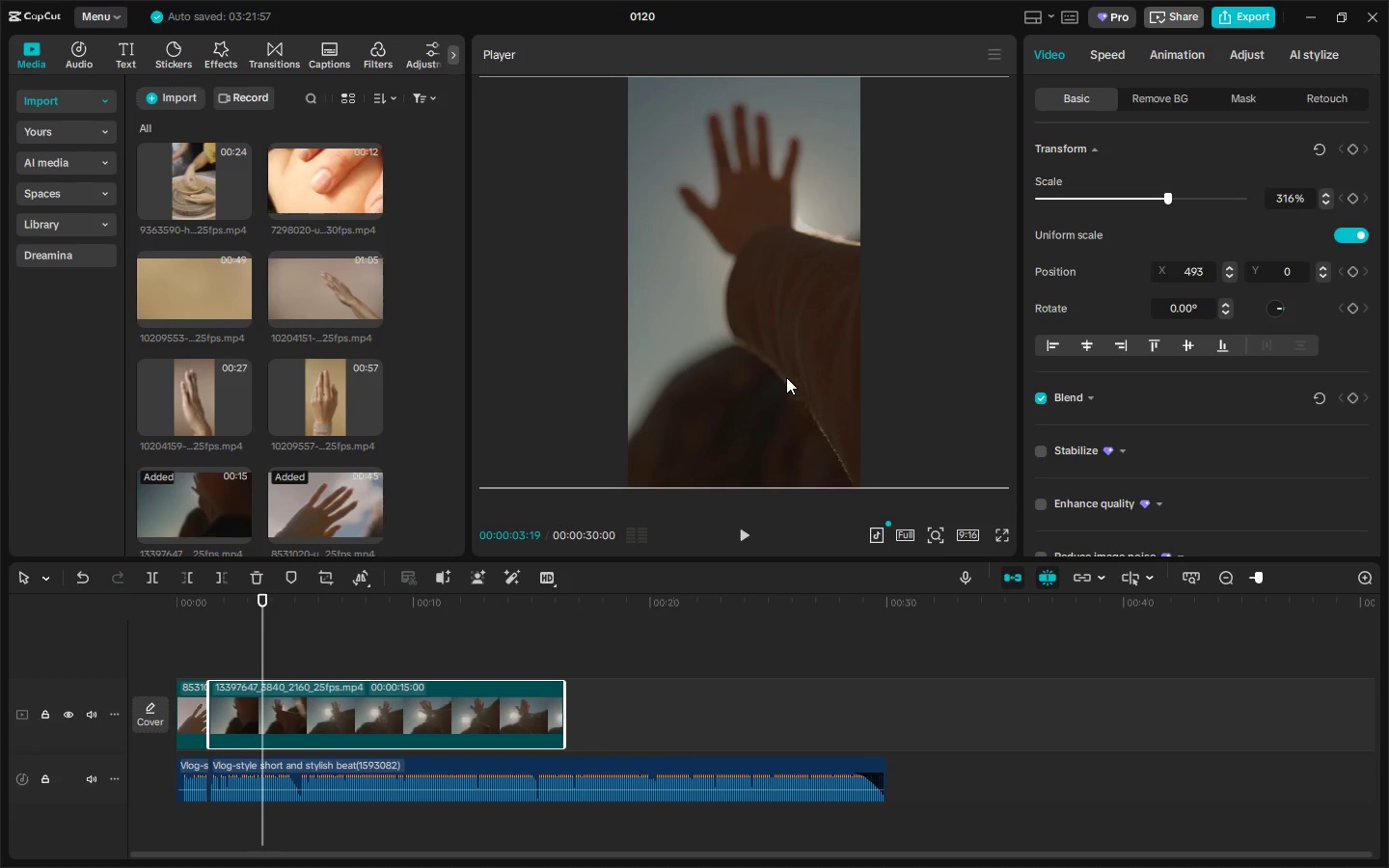 
left_click_drag(start_coordinate=[785, 377], to_coordinate=[779, 377])
 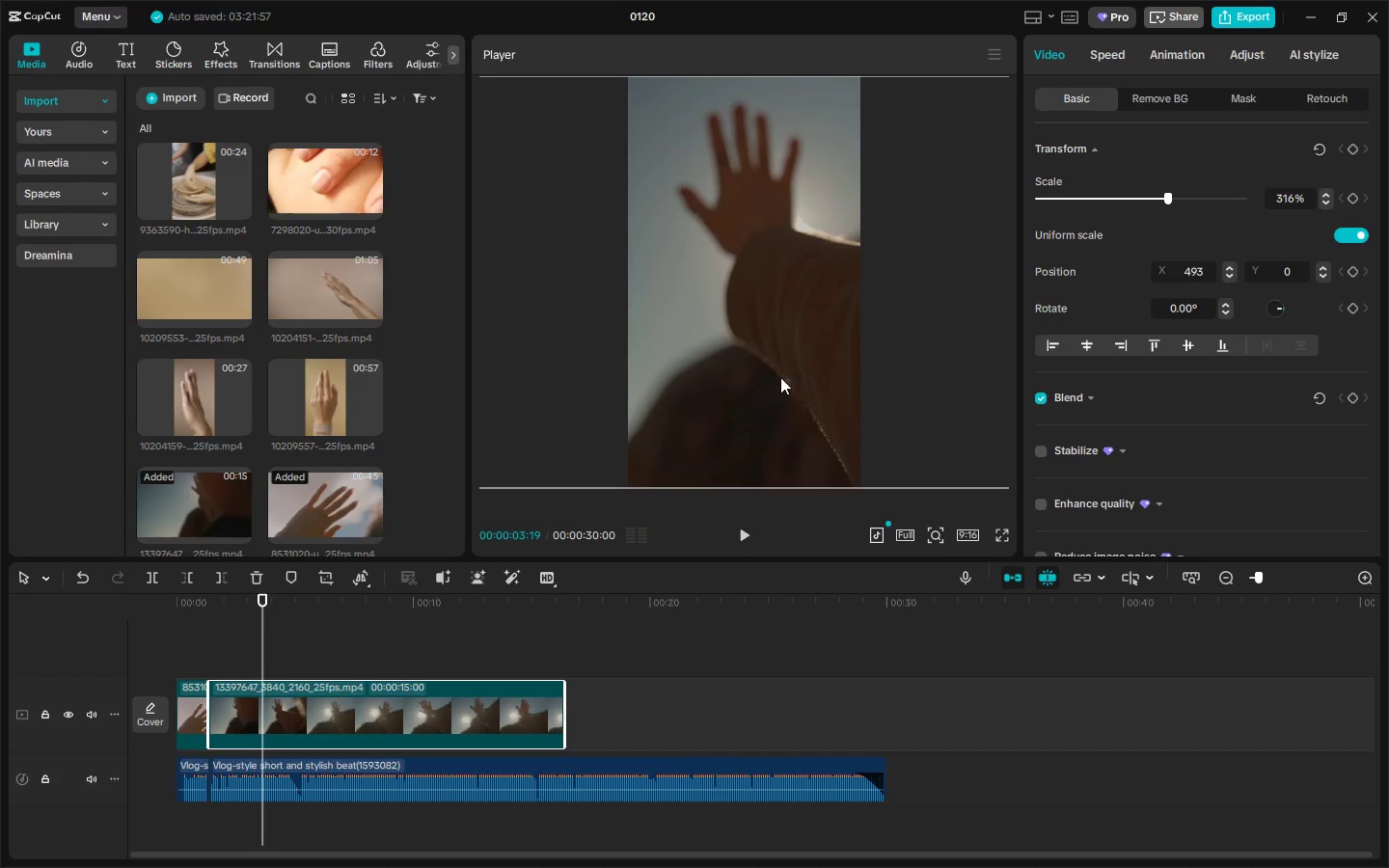 
key(Space)
 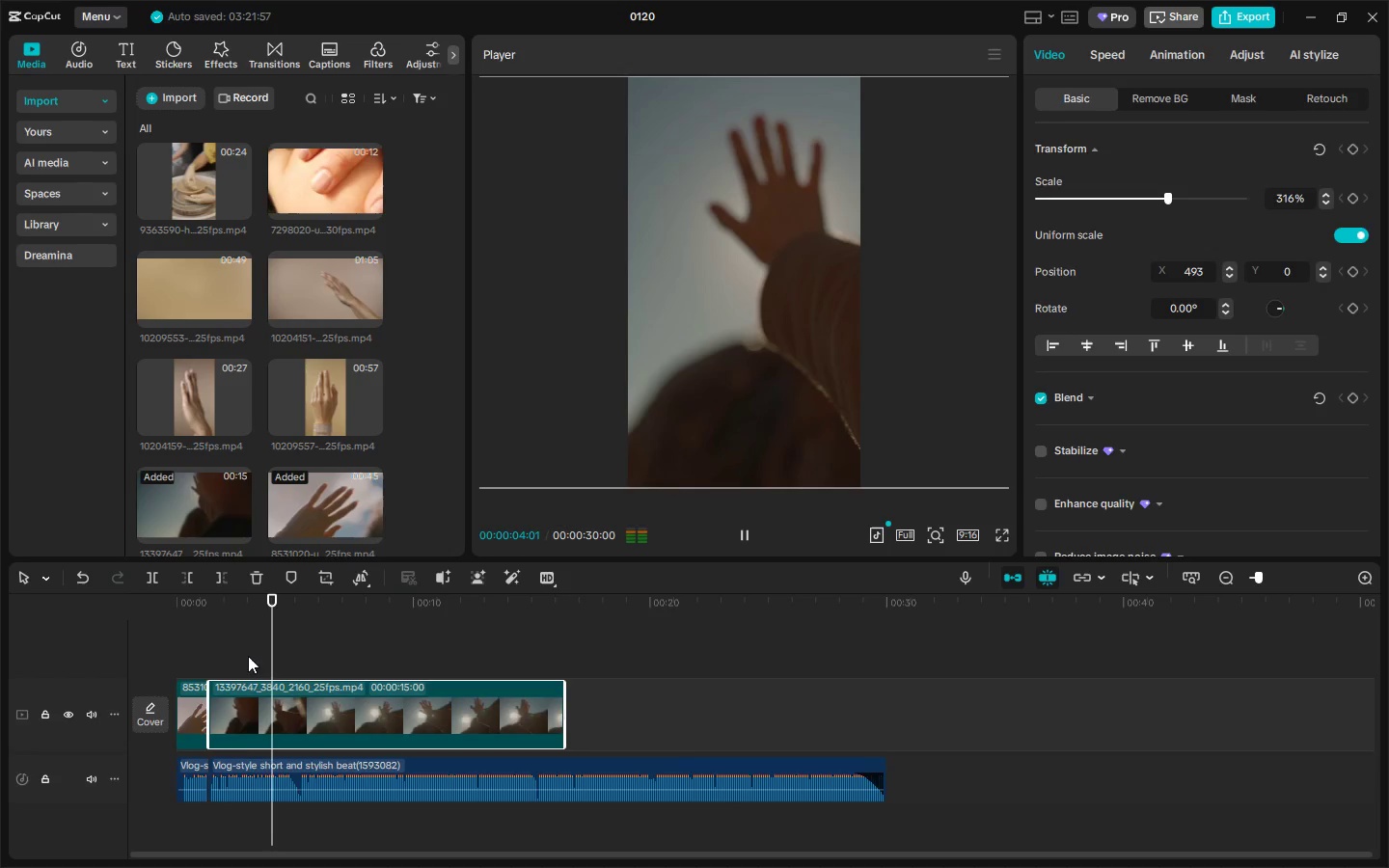 
left_click_drag(start_coordinate=[237, 625], to_coordinate=[210, 625])
 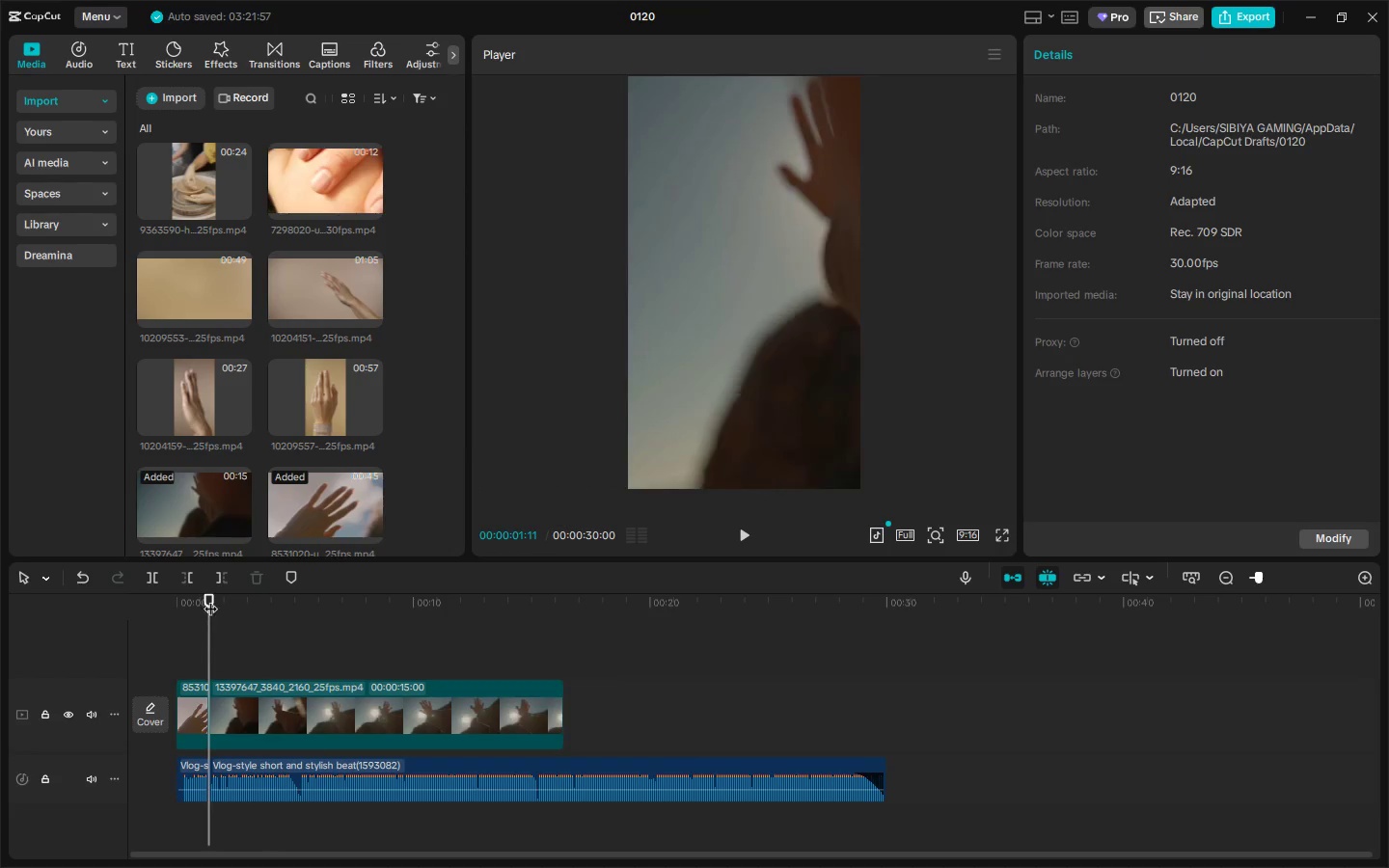 
left_click_drag(start_coordinate=[209, 599], to_coordinate=[133, 606])
 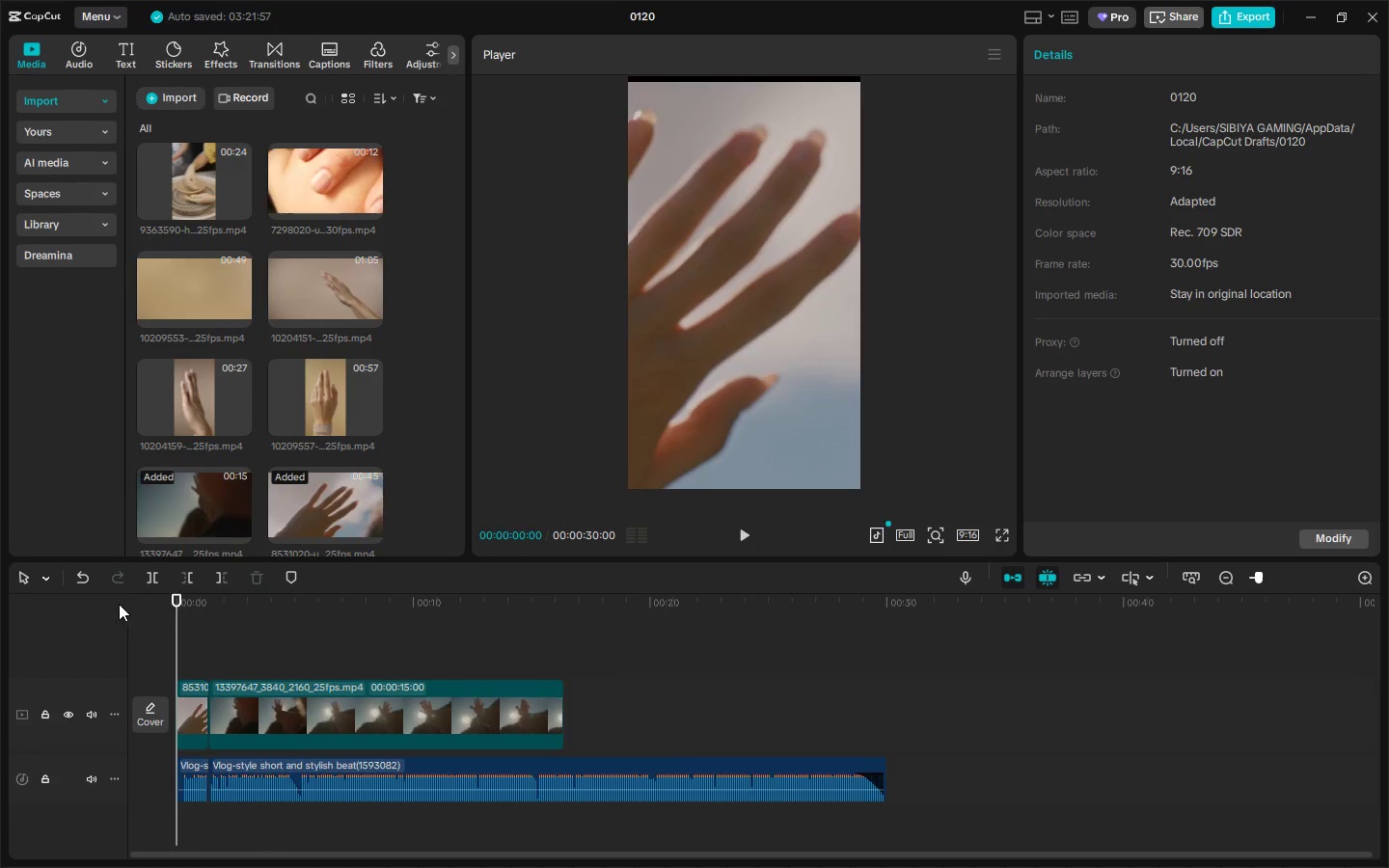 
key(Space)
 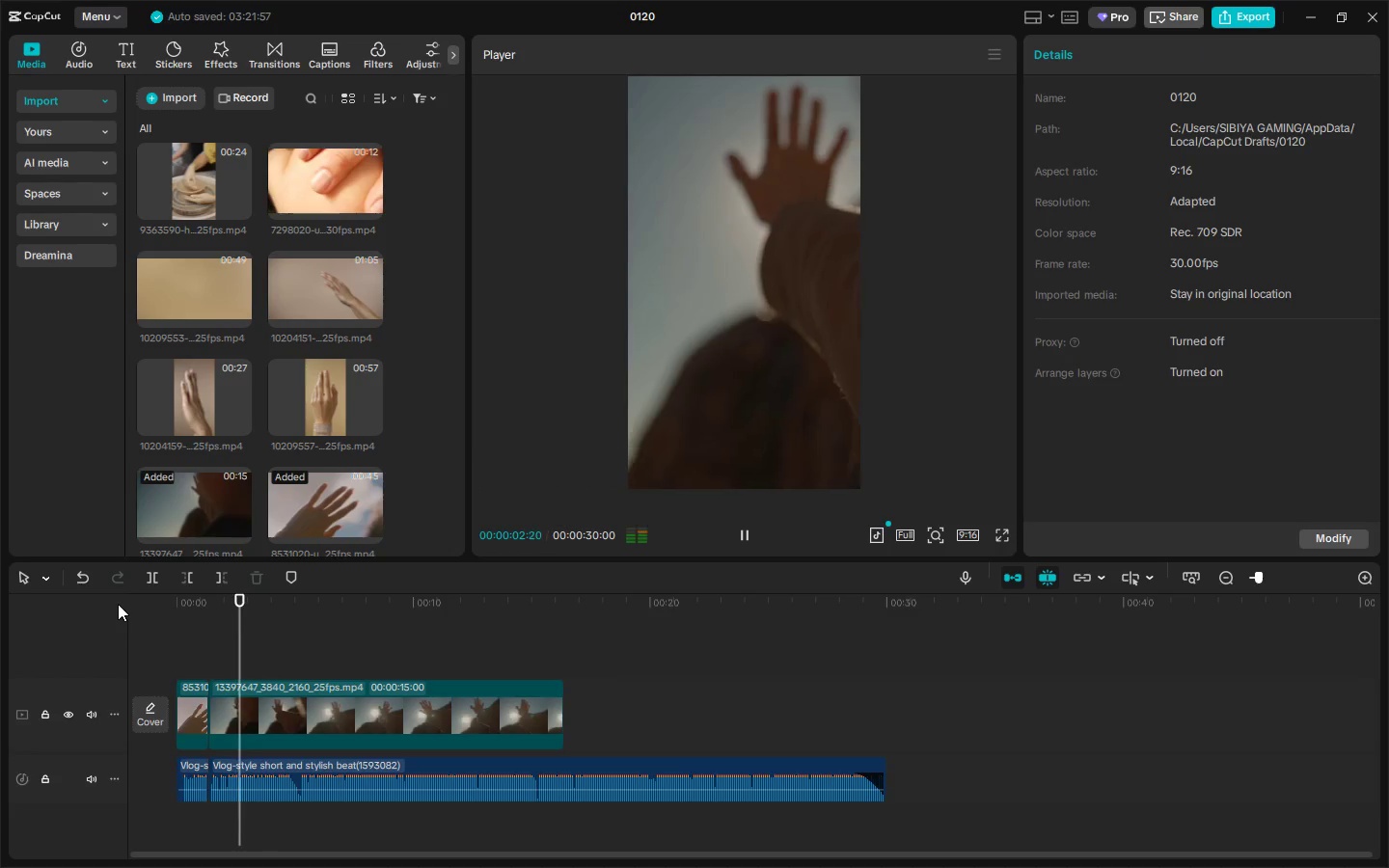 
left_click_drag(start_coordinate=[307, 614], to_coordinate=[337, 625])
 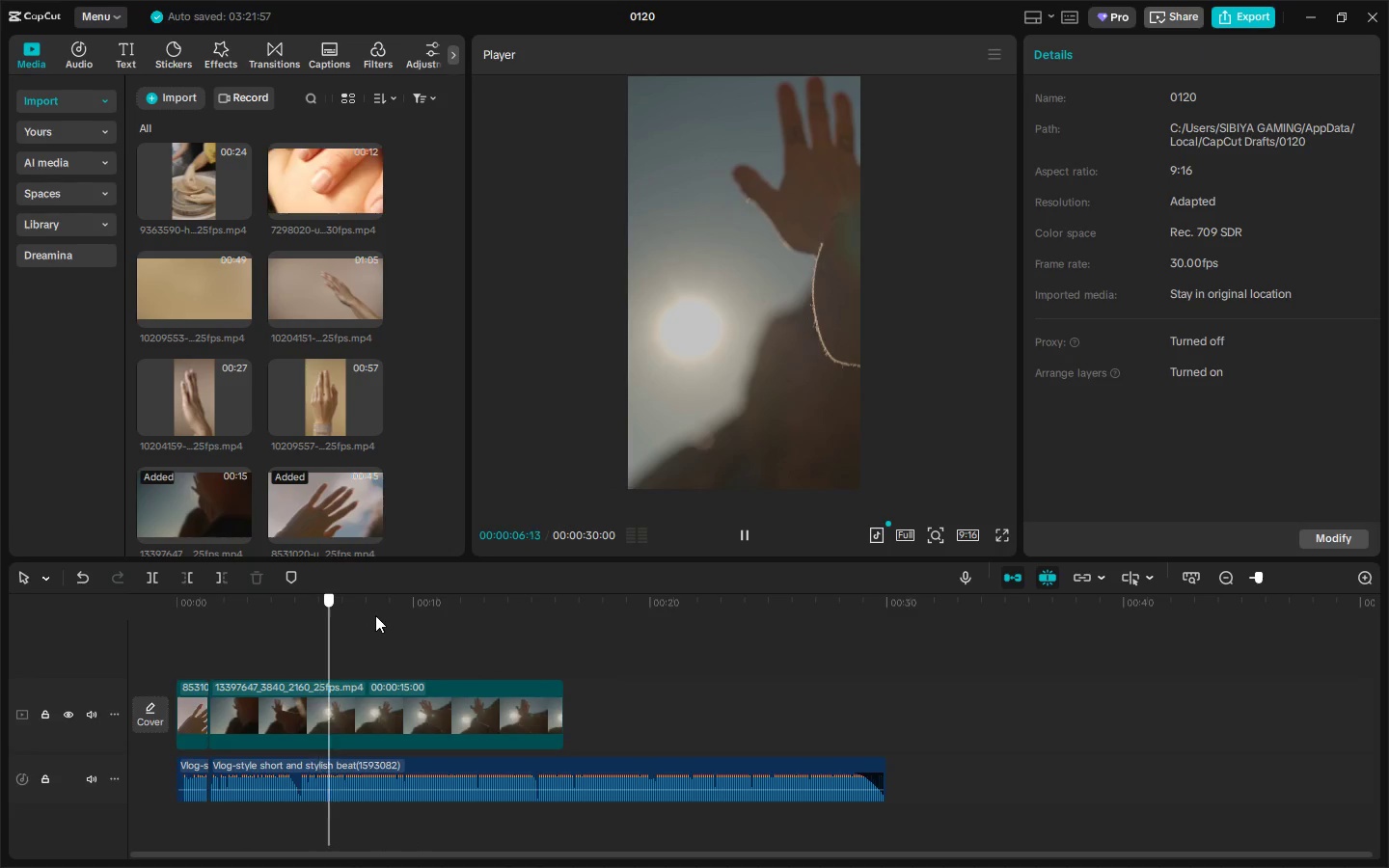 
left_click_drag(start_coordinate=[375, 614], to_coordinate=[344, 615])
 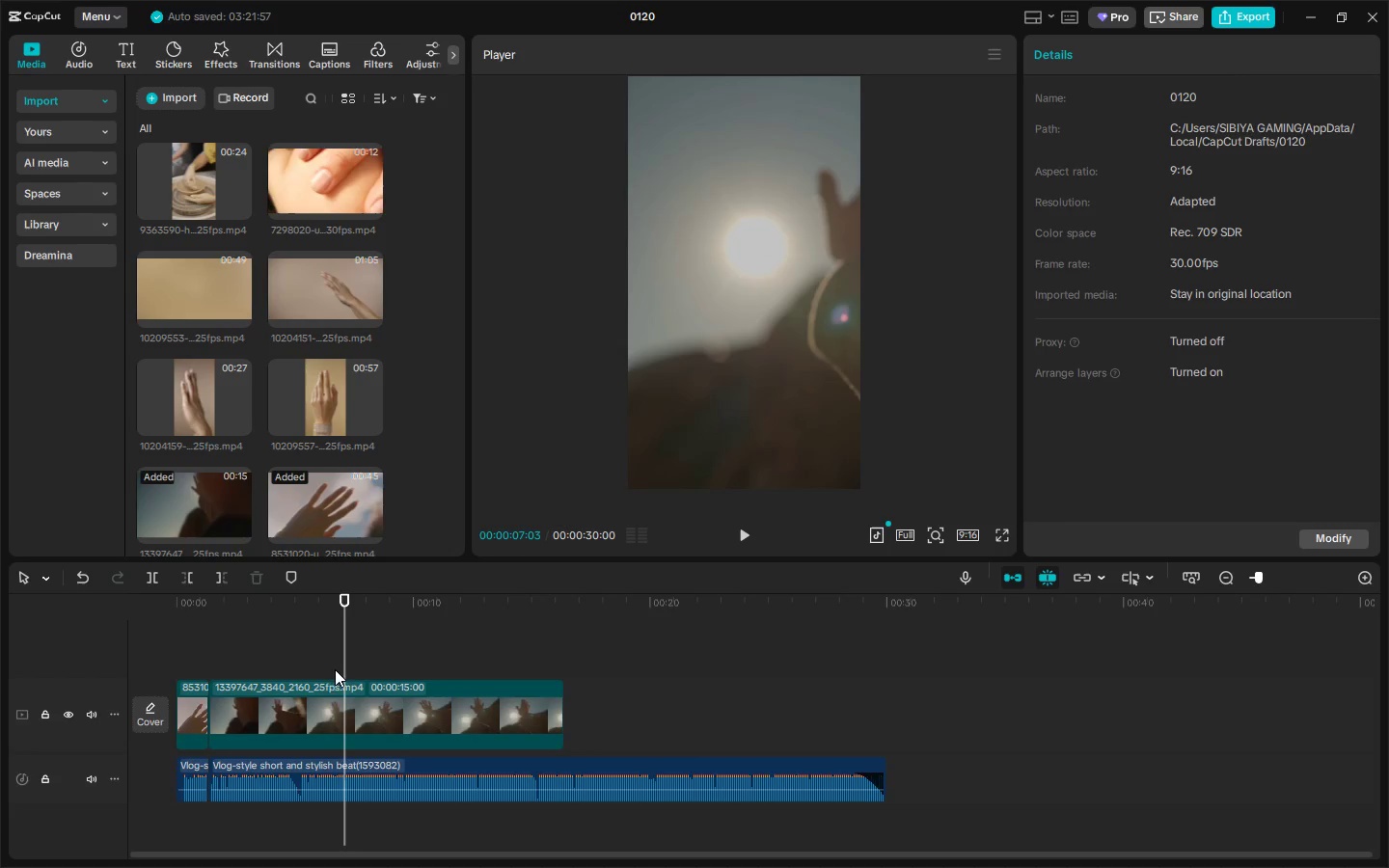 
key(Control+ControlLeft)
 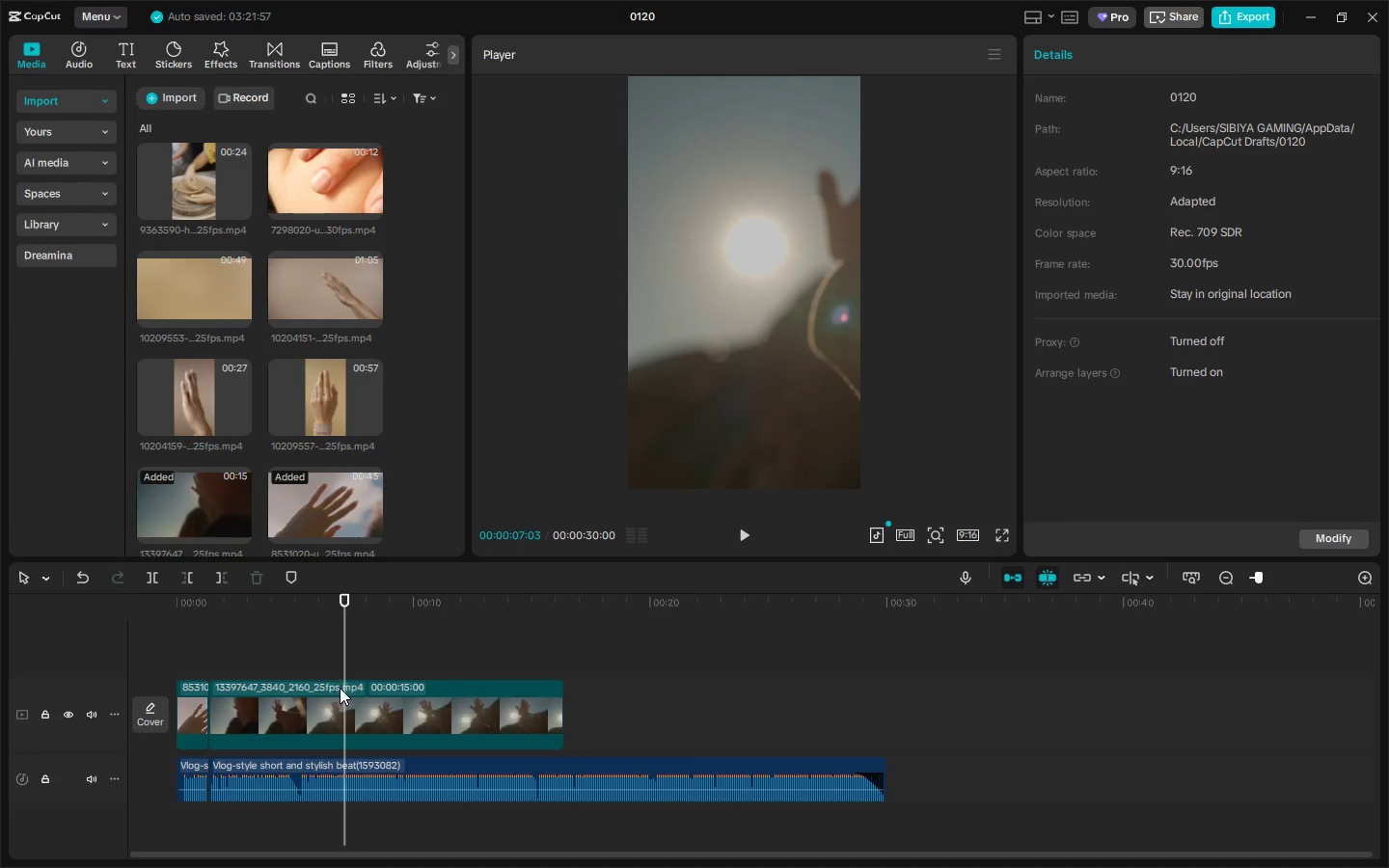 
key(Control+B)
 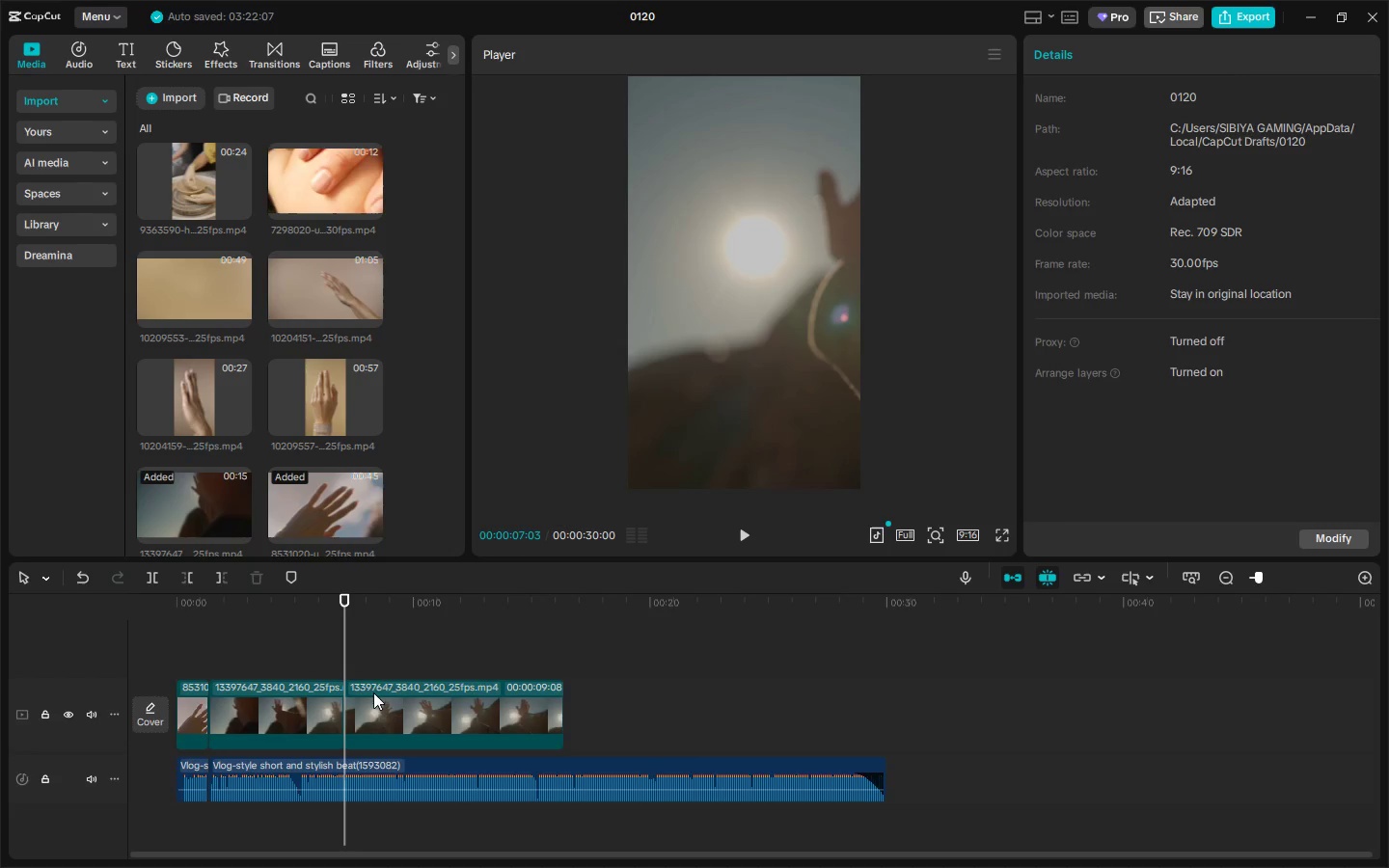 
left_click([316, 692])
 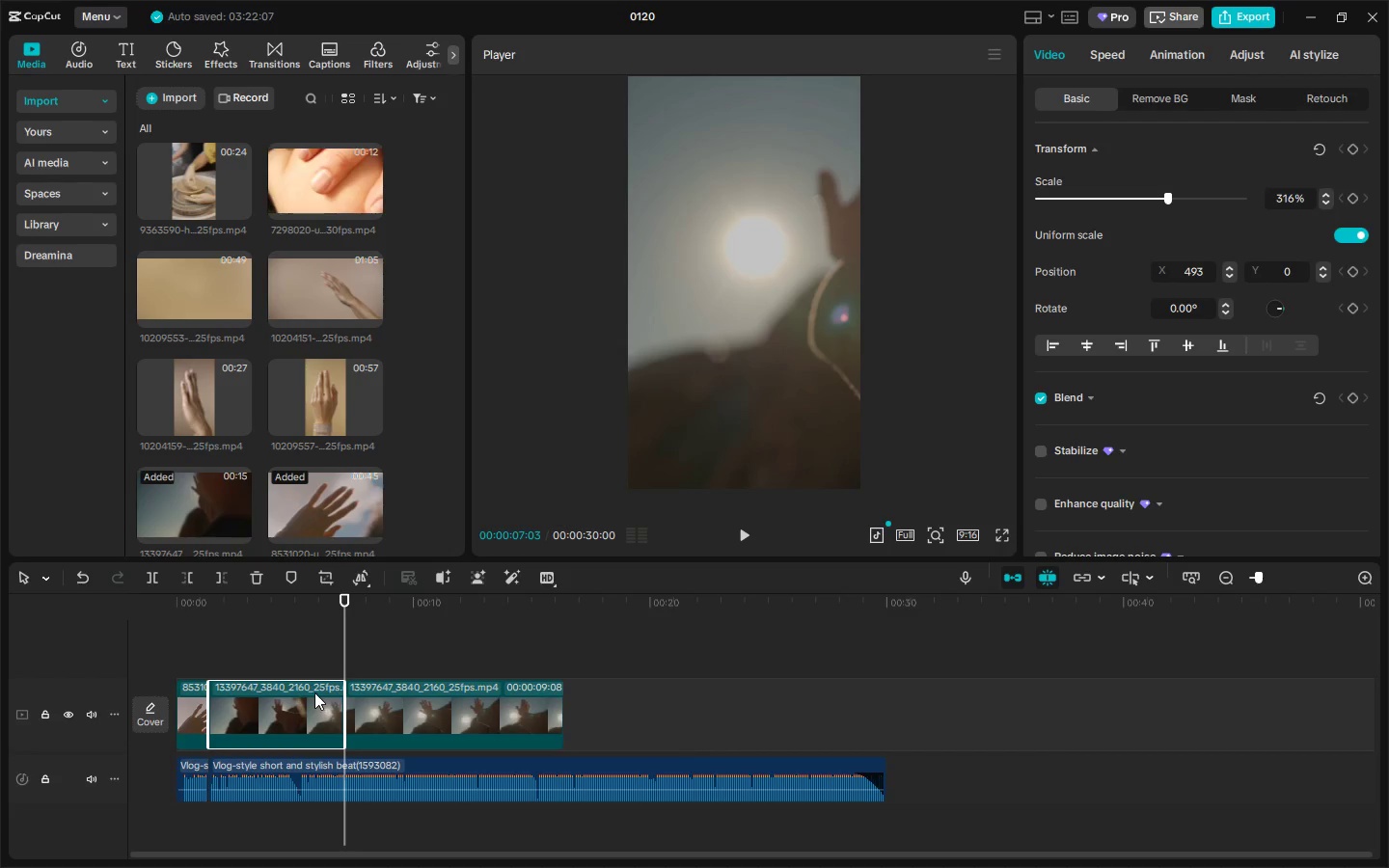 
key(Delete)
 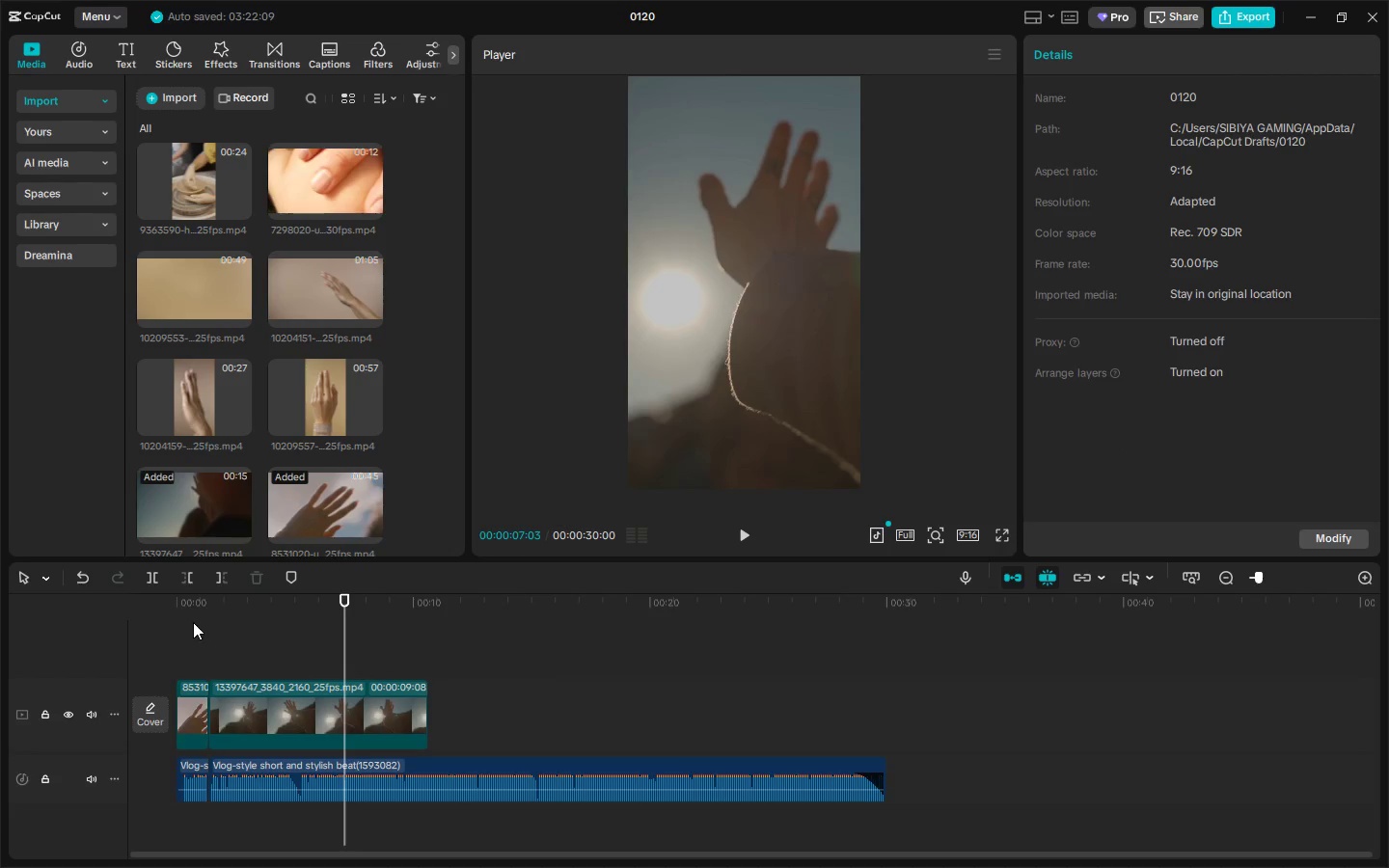 
left_click_drag(start_coordinate=[191, 616], to_coordinate=[127, 621])
 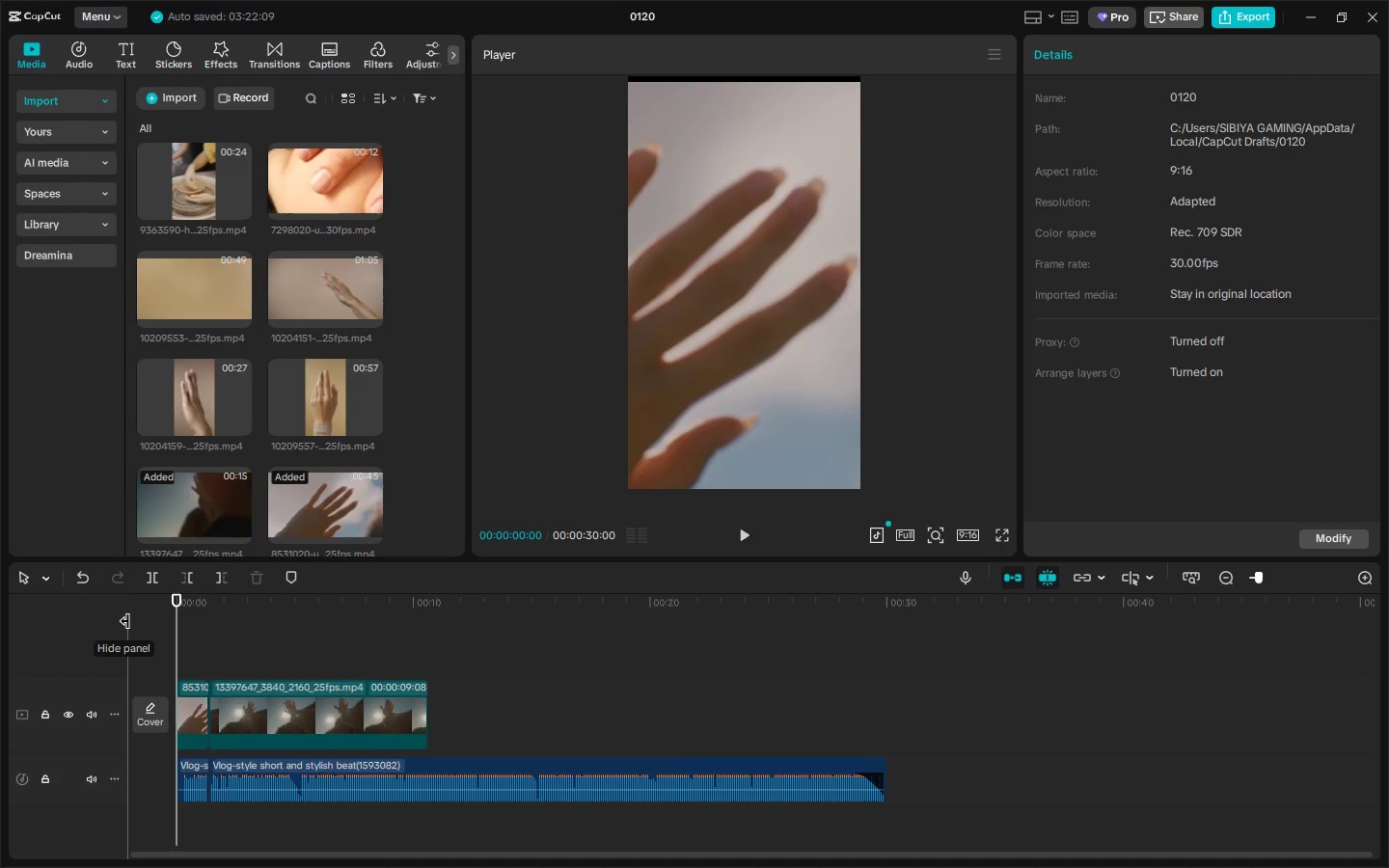 
key(Space)
 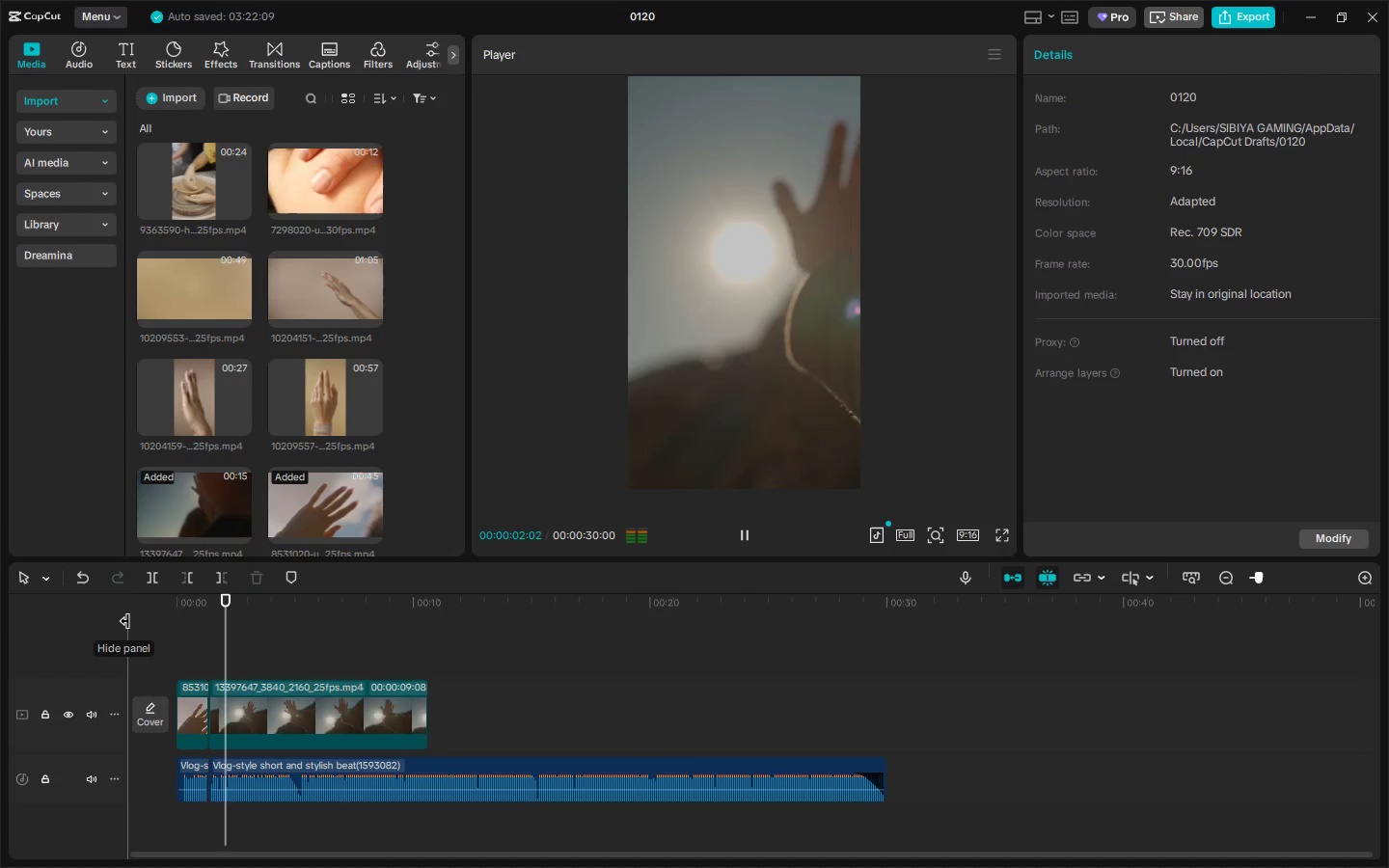 
key(Space)
 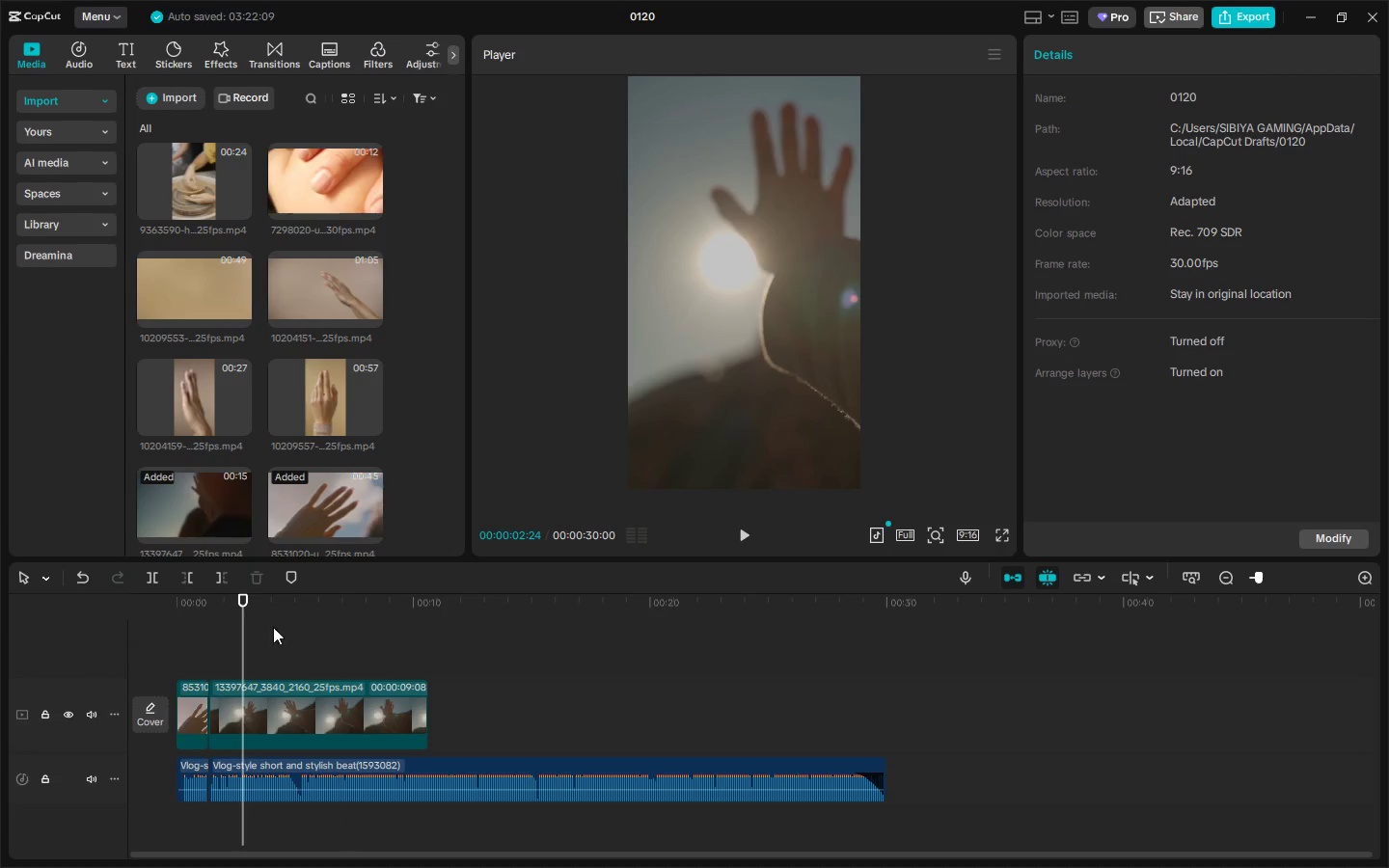 
left_click_drag(start_coordinate=[218, 610], to_coordinate=[96, 610])
 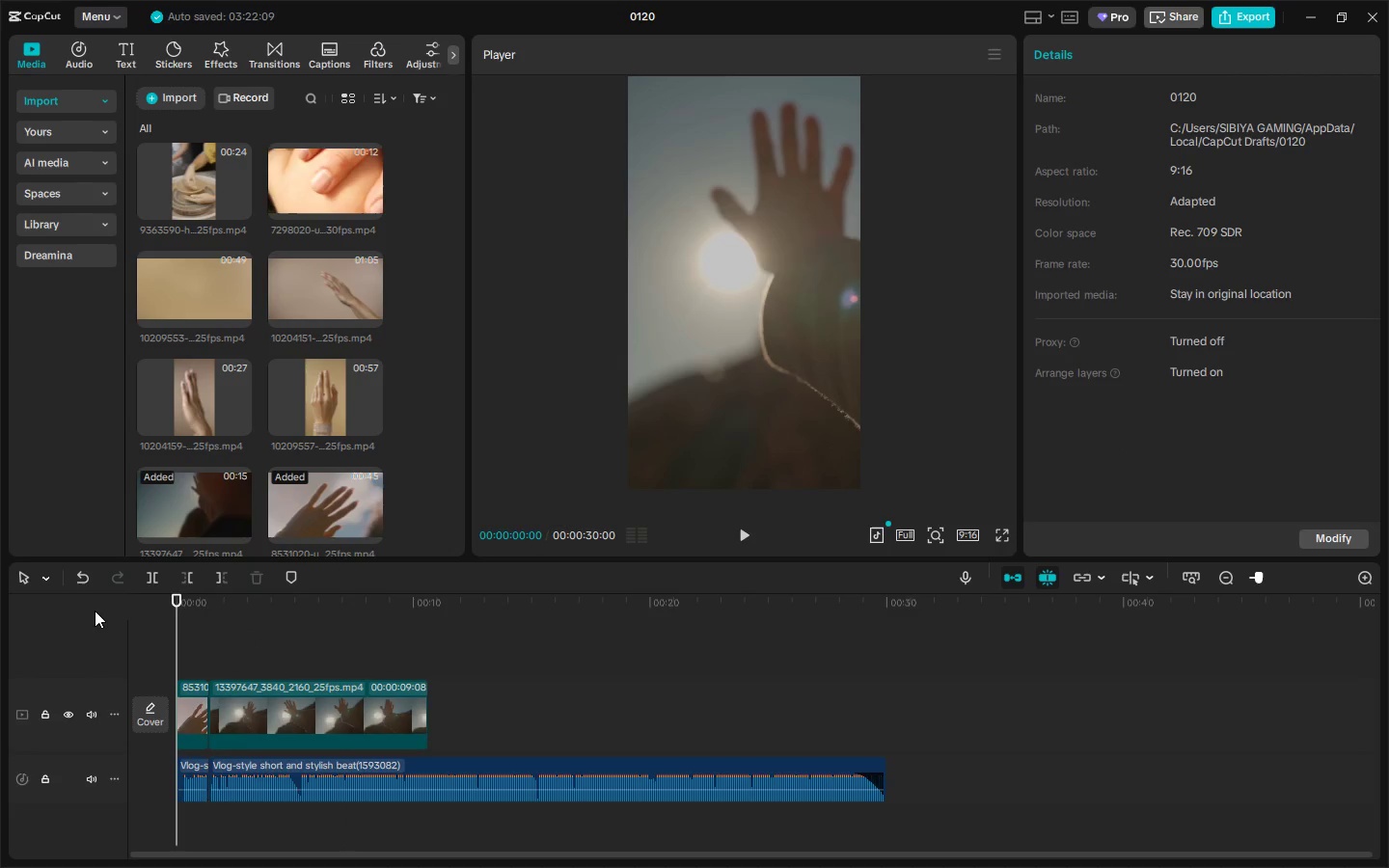 
key(Space)
 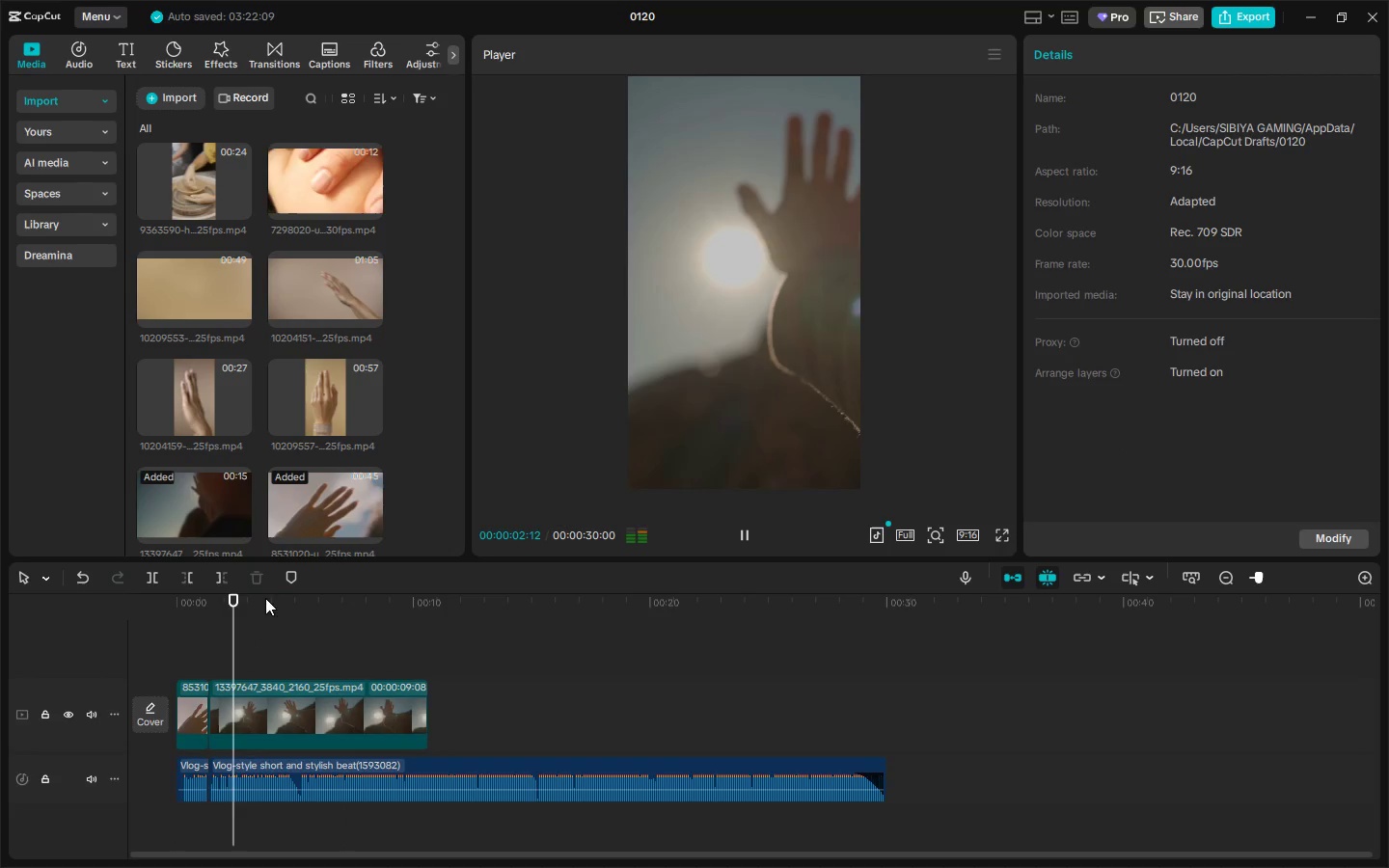 
left_click_drag(start_coordinate=[226, 594], to_coordinate=[130, 601])
 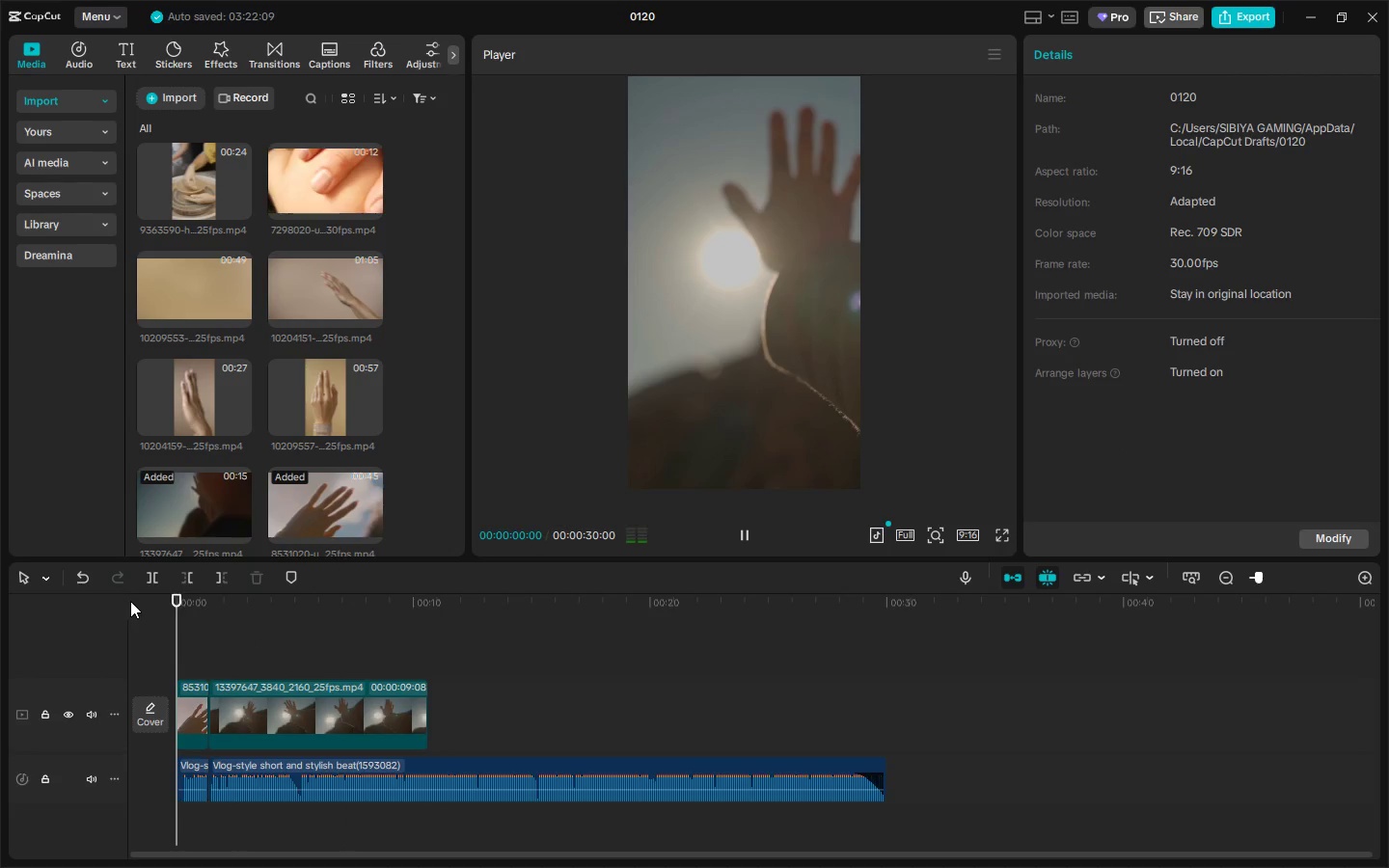 
key(Space)
 